 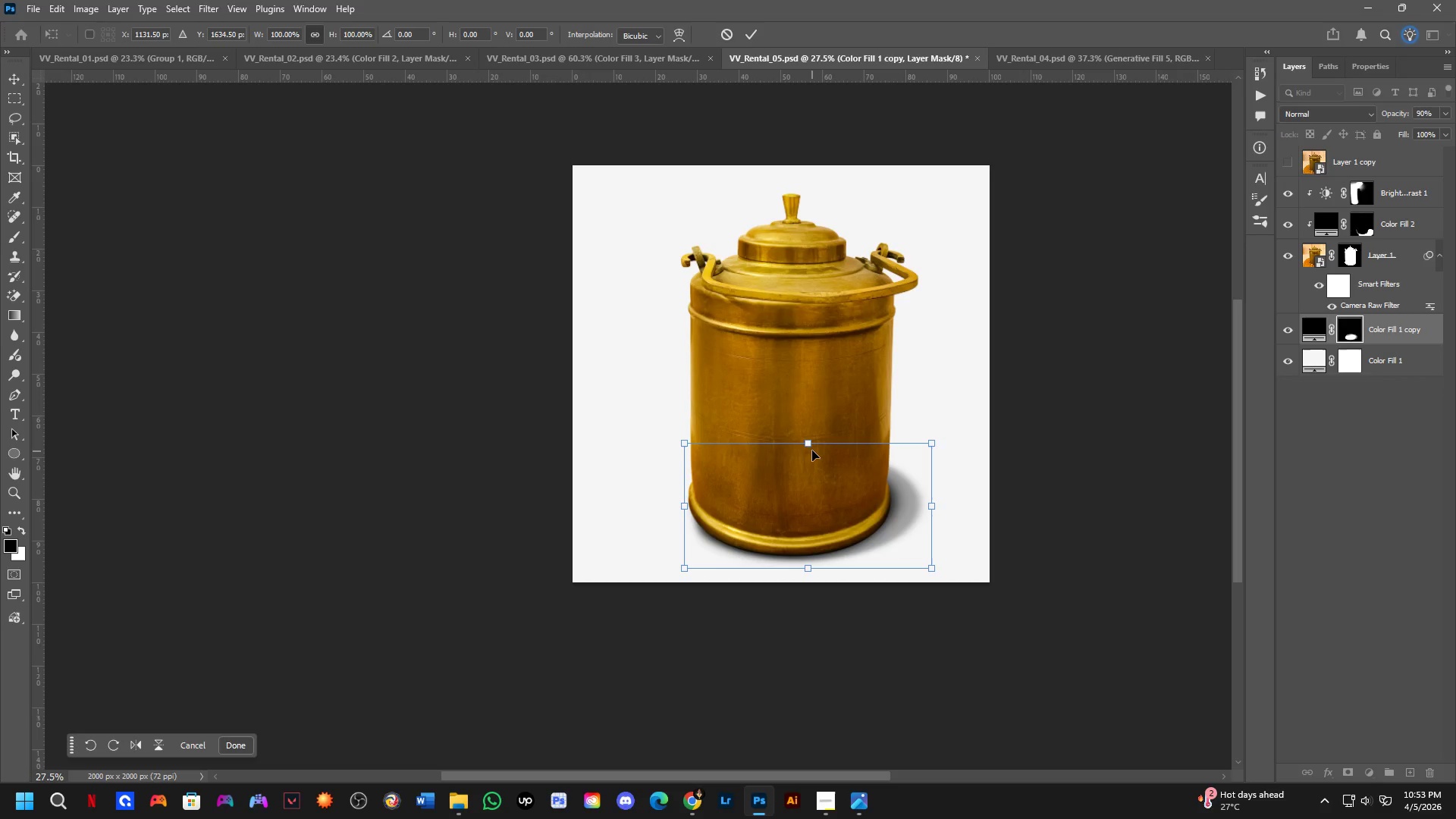 
hold_key(key=ShiftLeft, duration=0.94)
left_click_drag(start_coordinate=[811, 446], to_coordinate=[808, 425])
 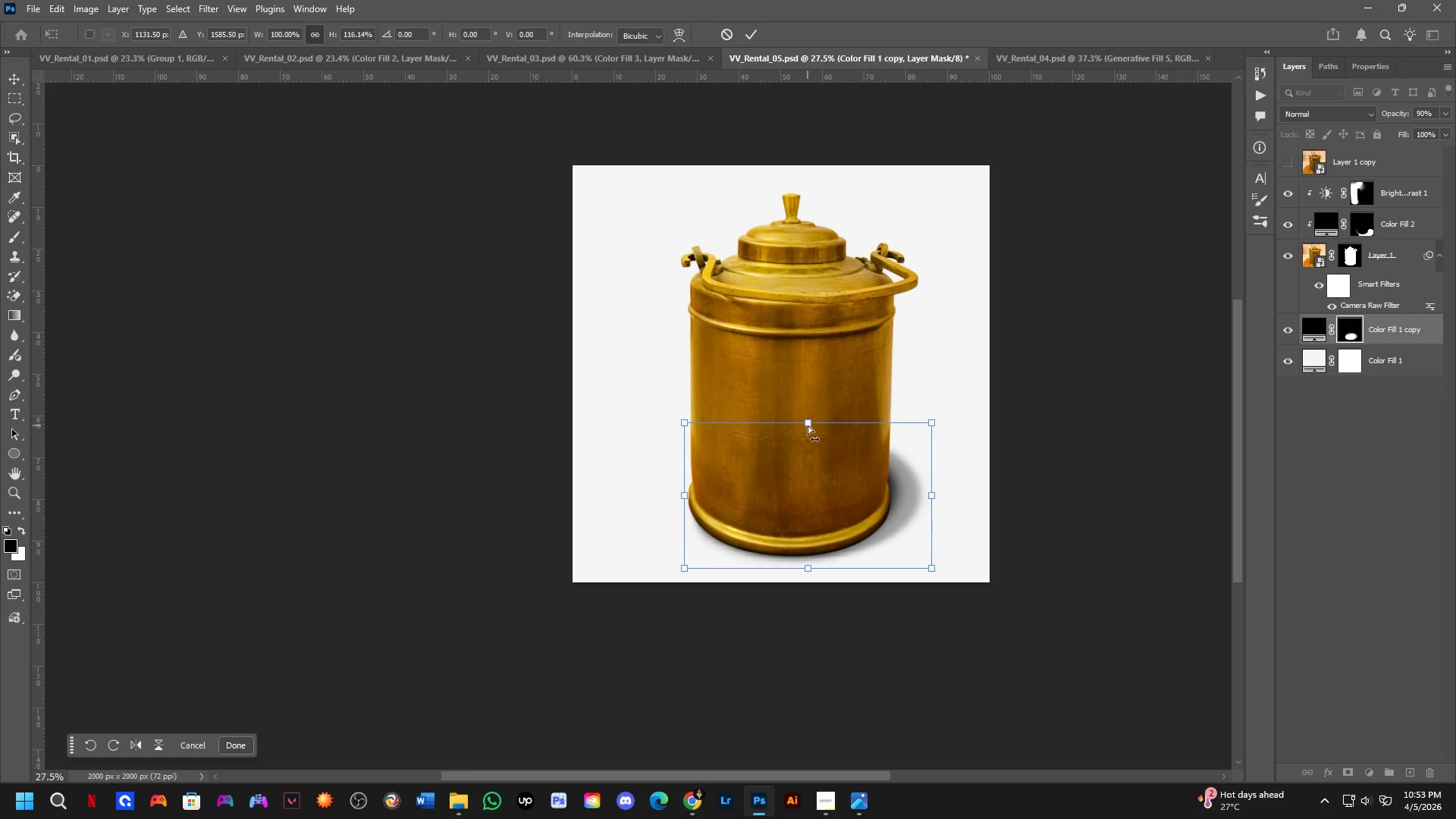 
key(Control+ControlLeft)
 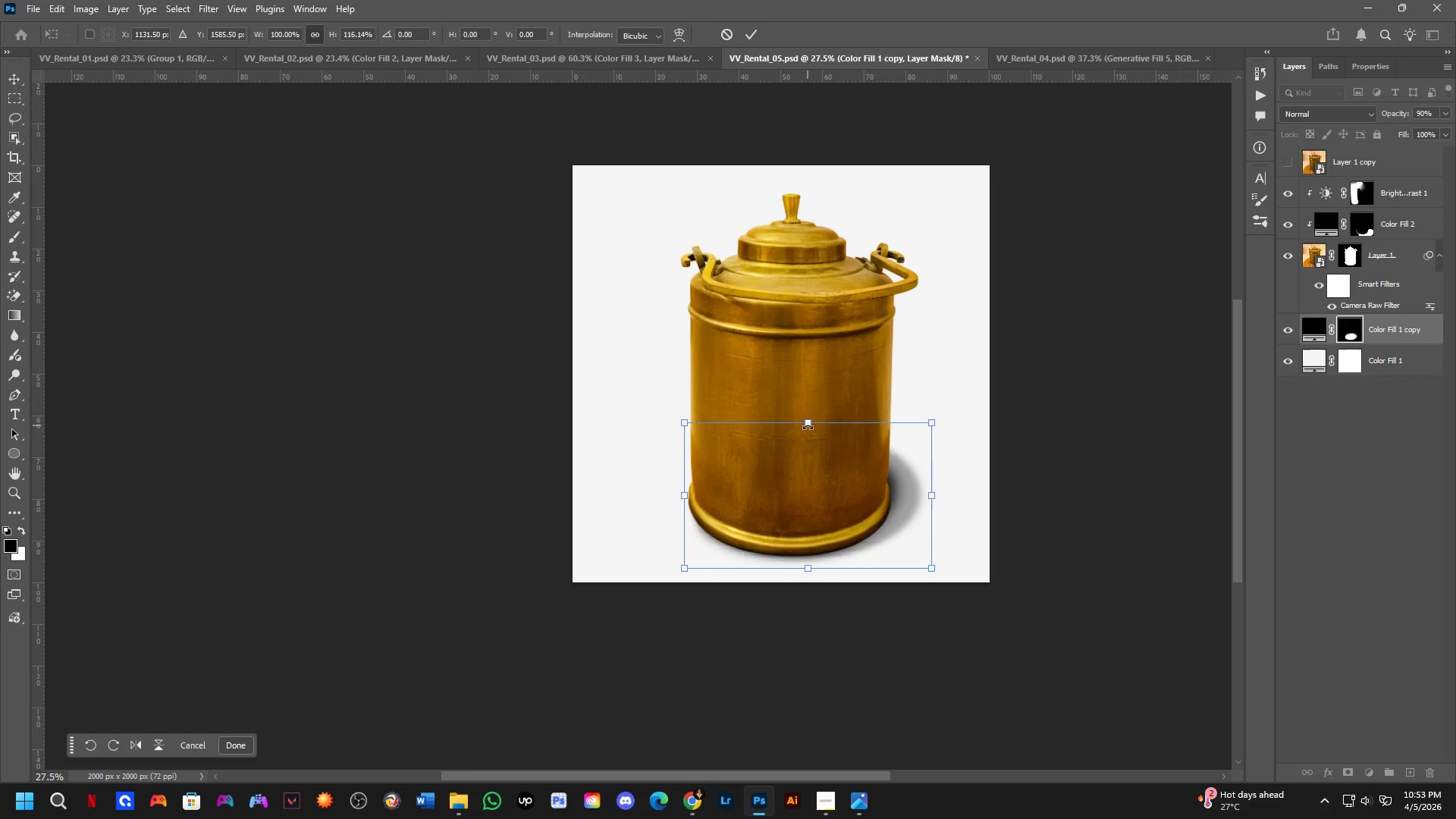 
key(Control+Z)
 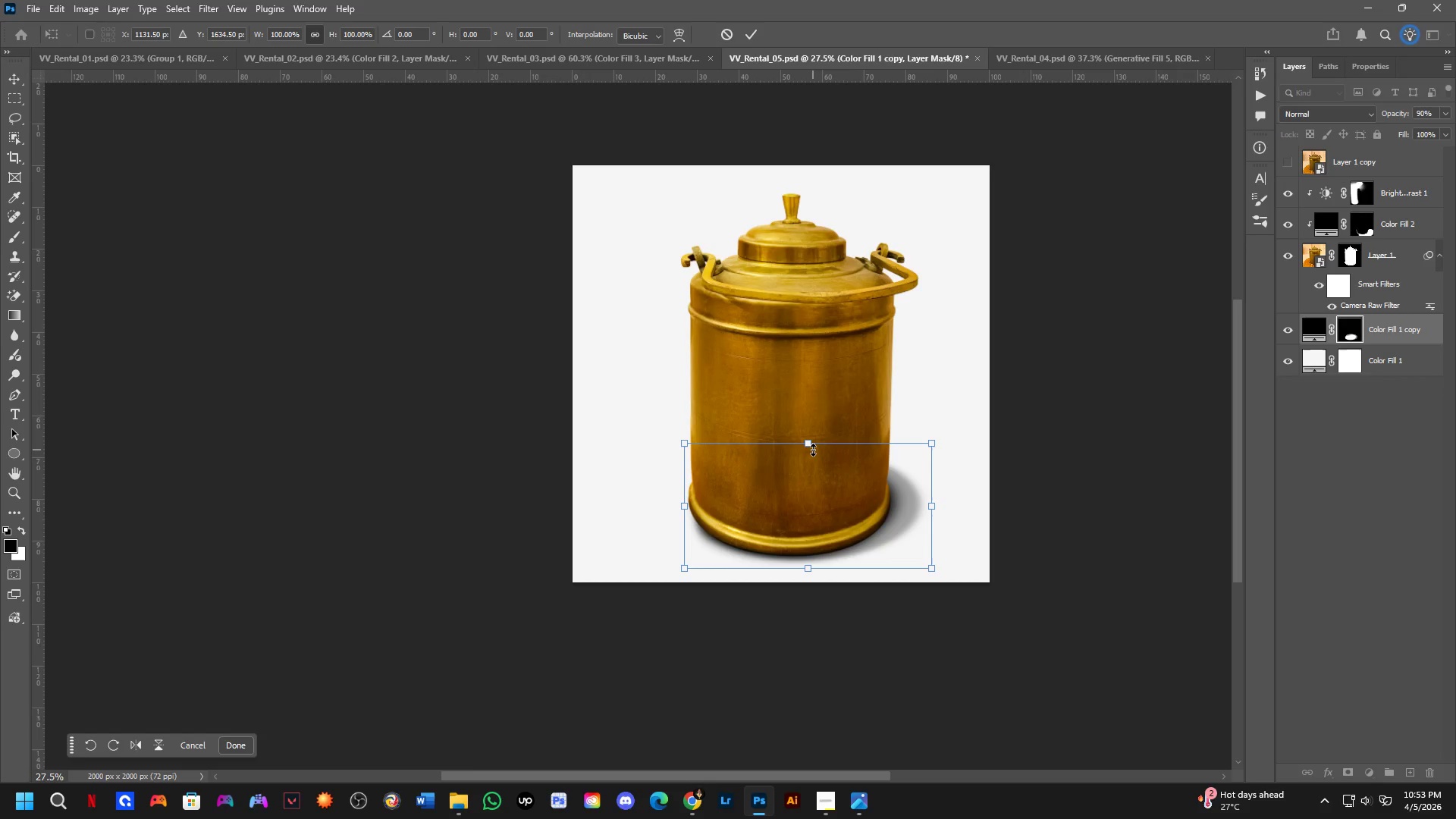 
key(NumpadEnter)
 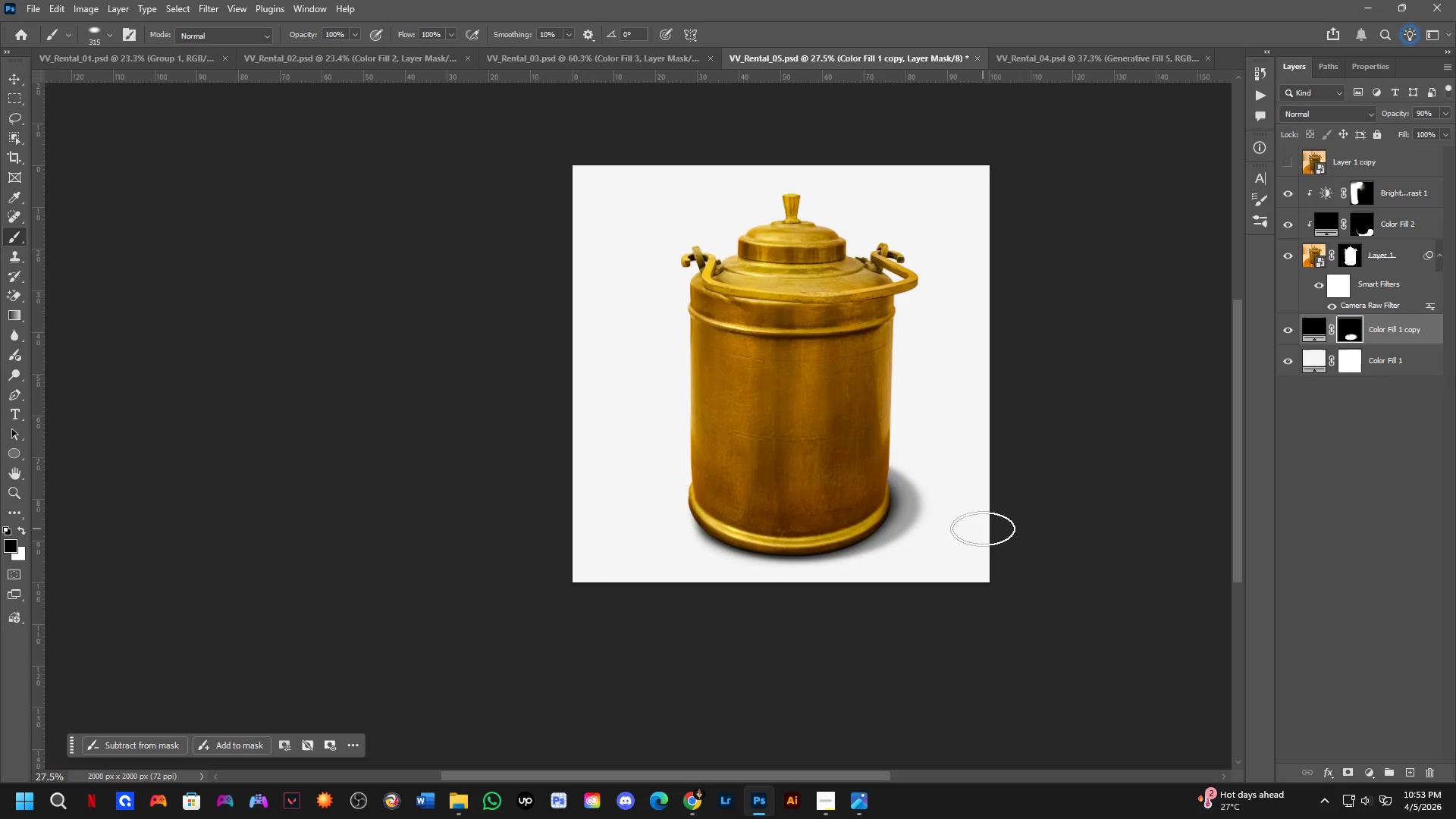 
scroll: coordinate [891, 538], scroll_direction: up, amount: 6.0
 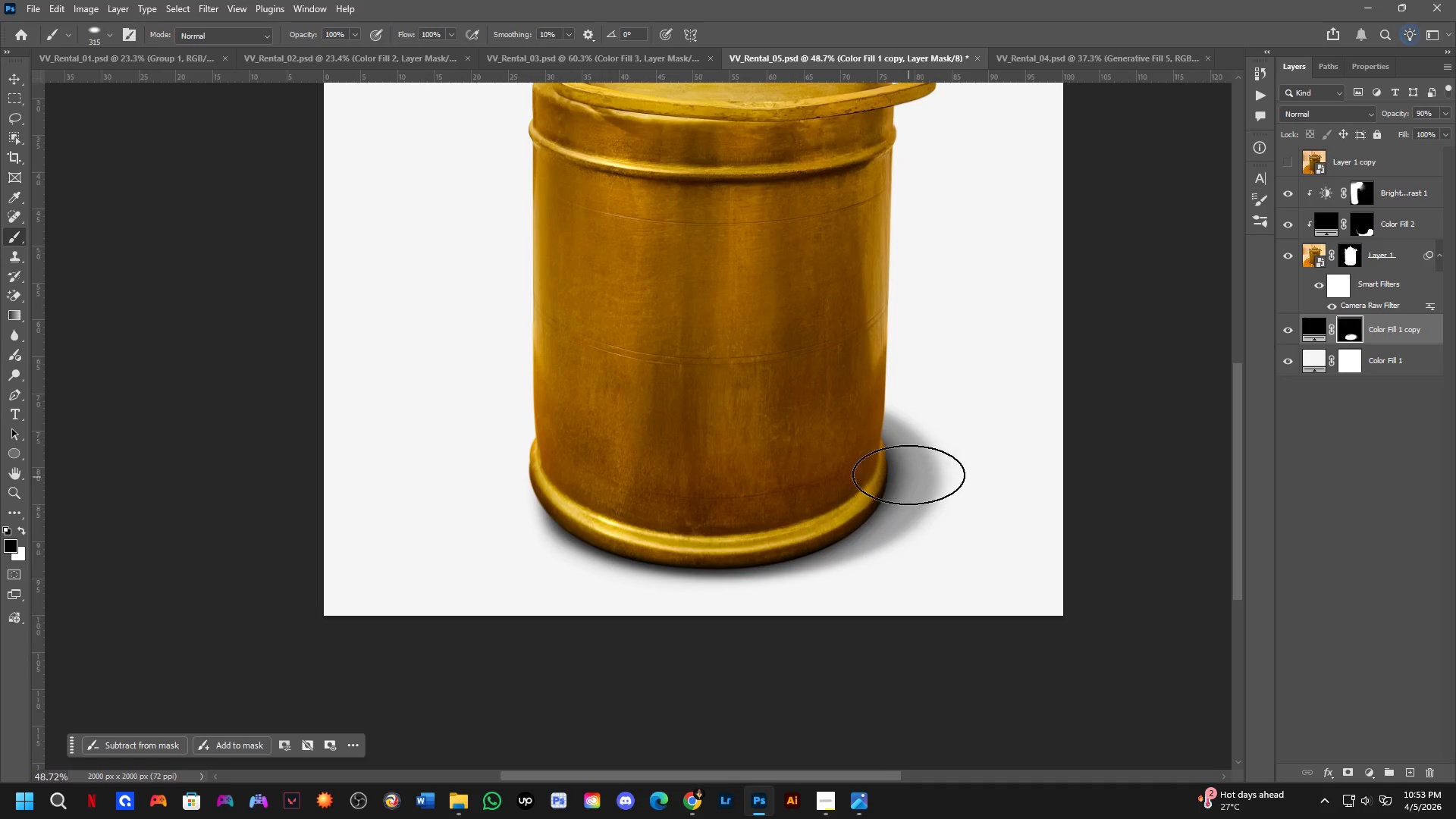 
hold_key(key=Space, duration=0.53)
 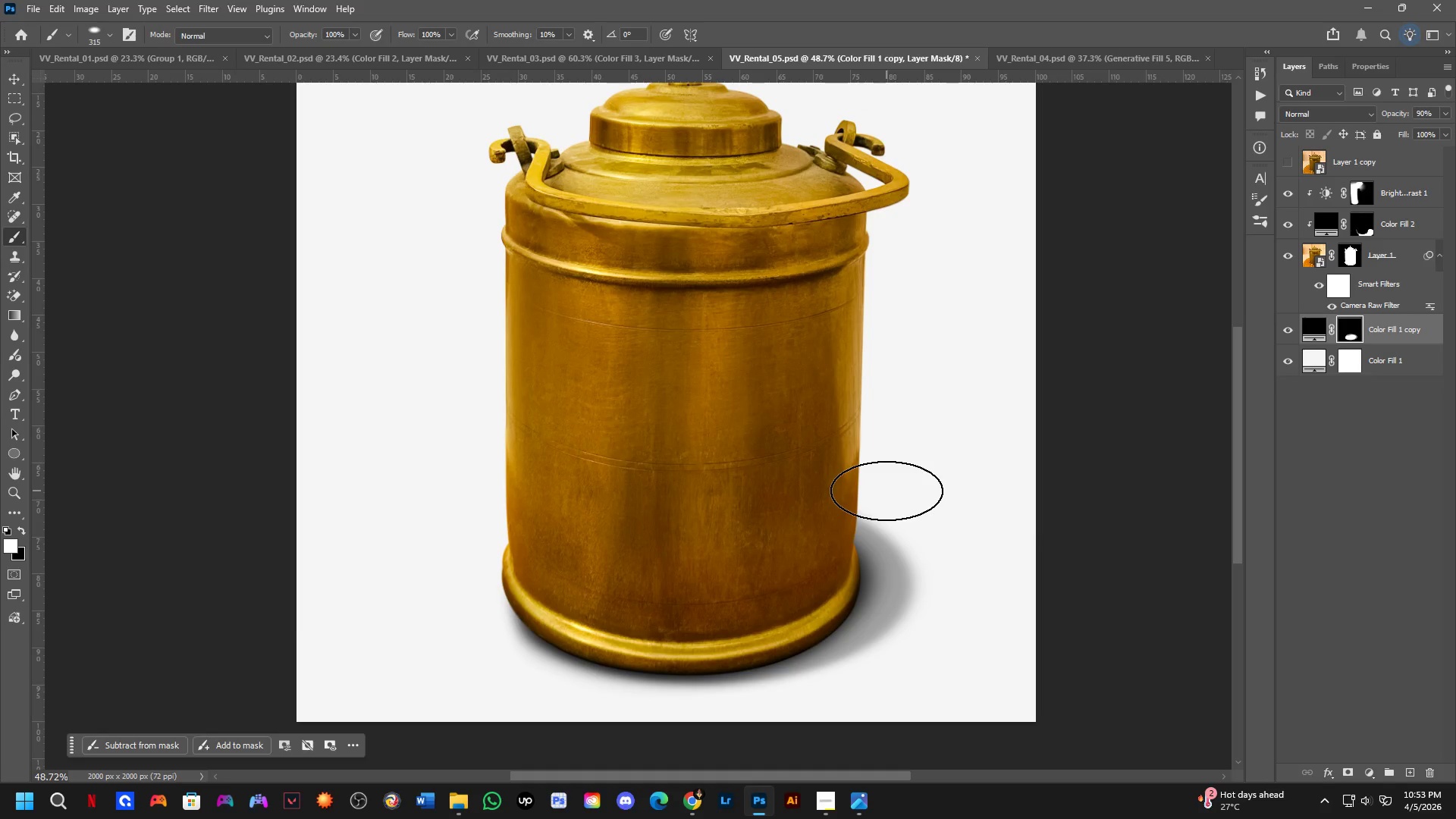 
left_click_drag(start_coordinate=[913, 425], to_coordinate=[886, 532])
 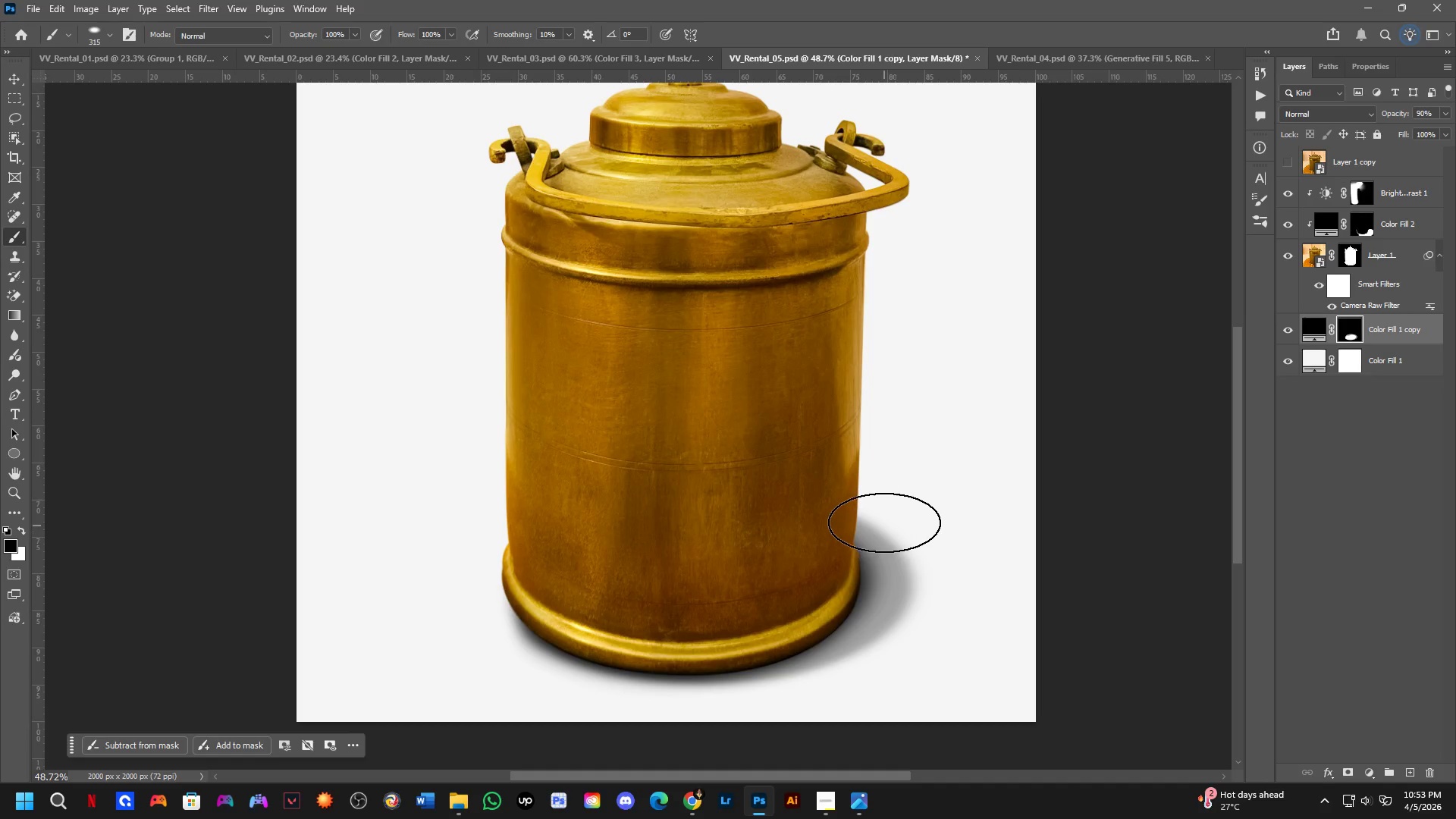 
key(X)
 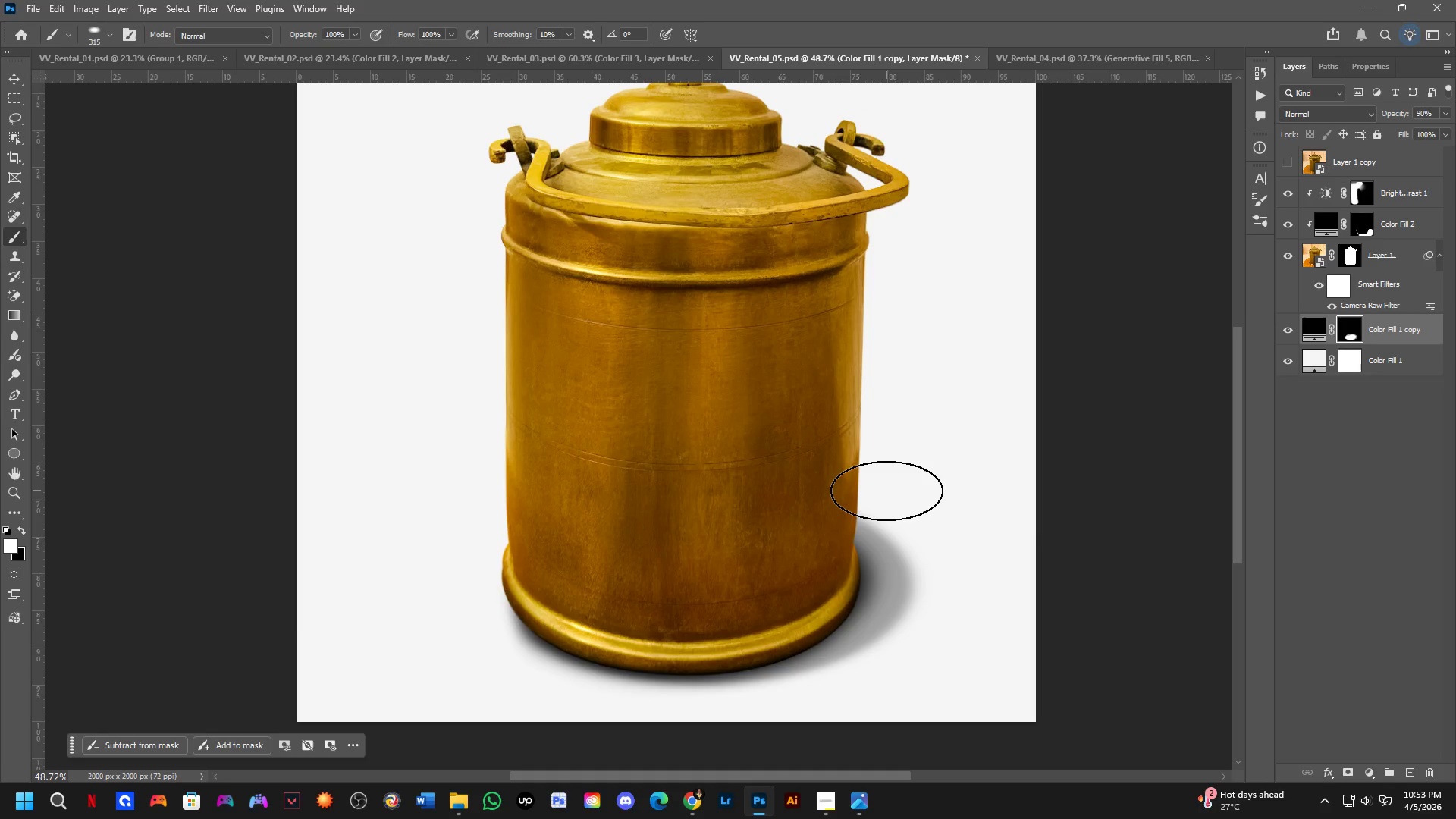 
left_click_drag(start_coordinate=[886, 491], to_coordinate=[651, 518])
 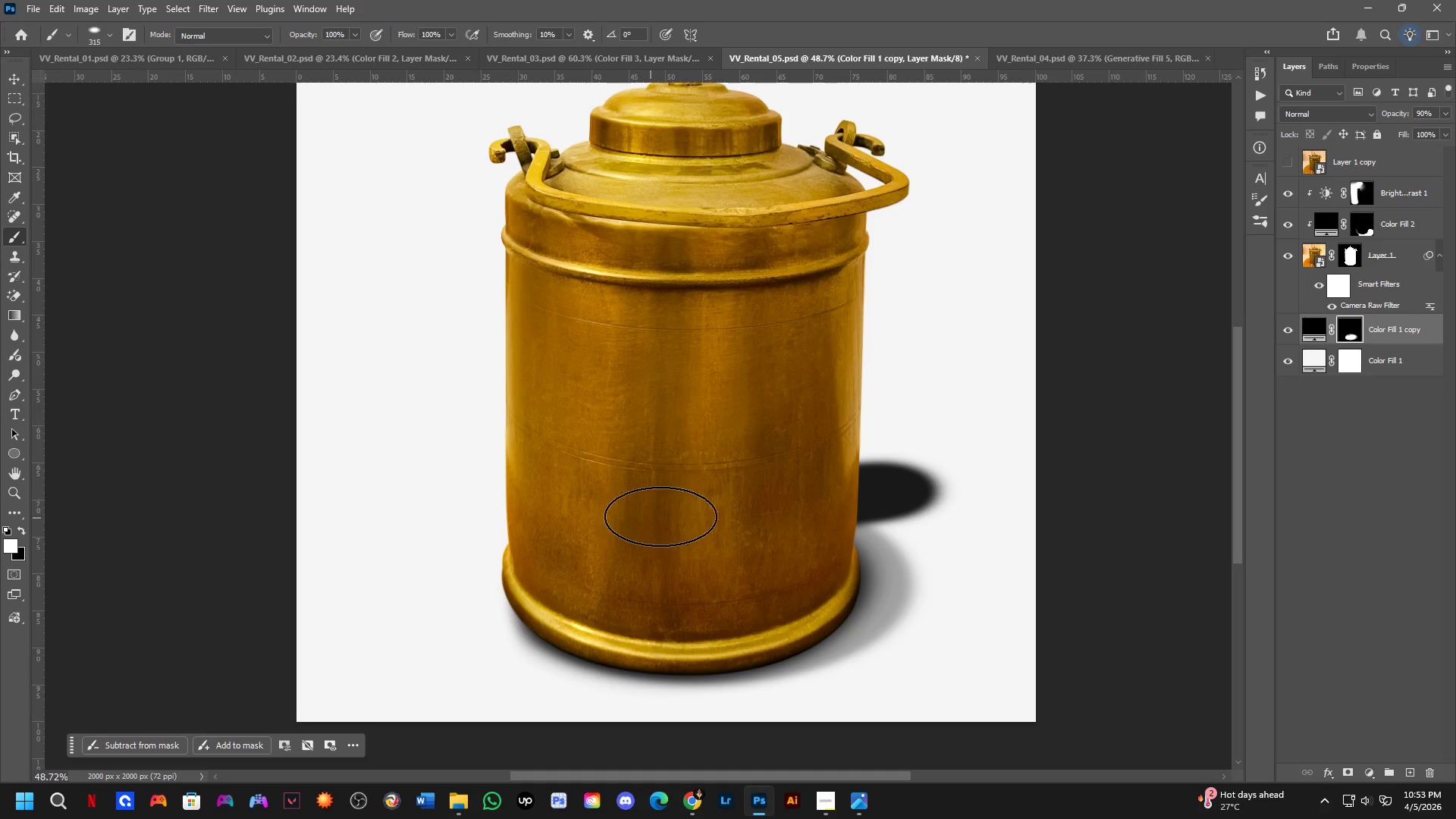 
key(Control+ControlLeft)
 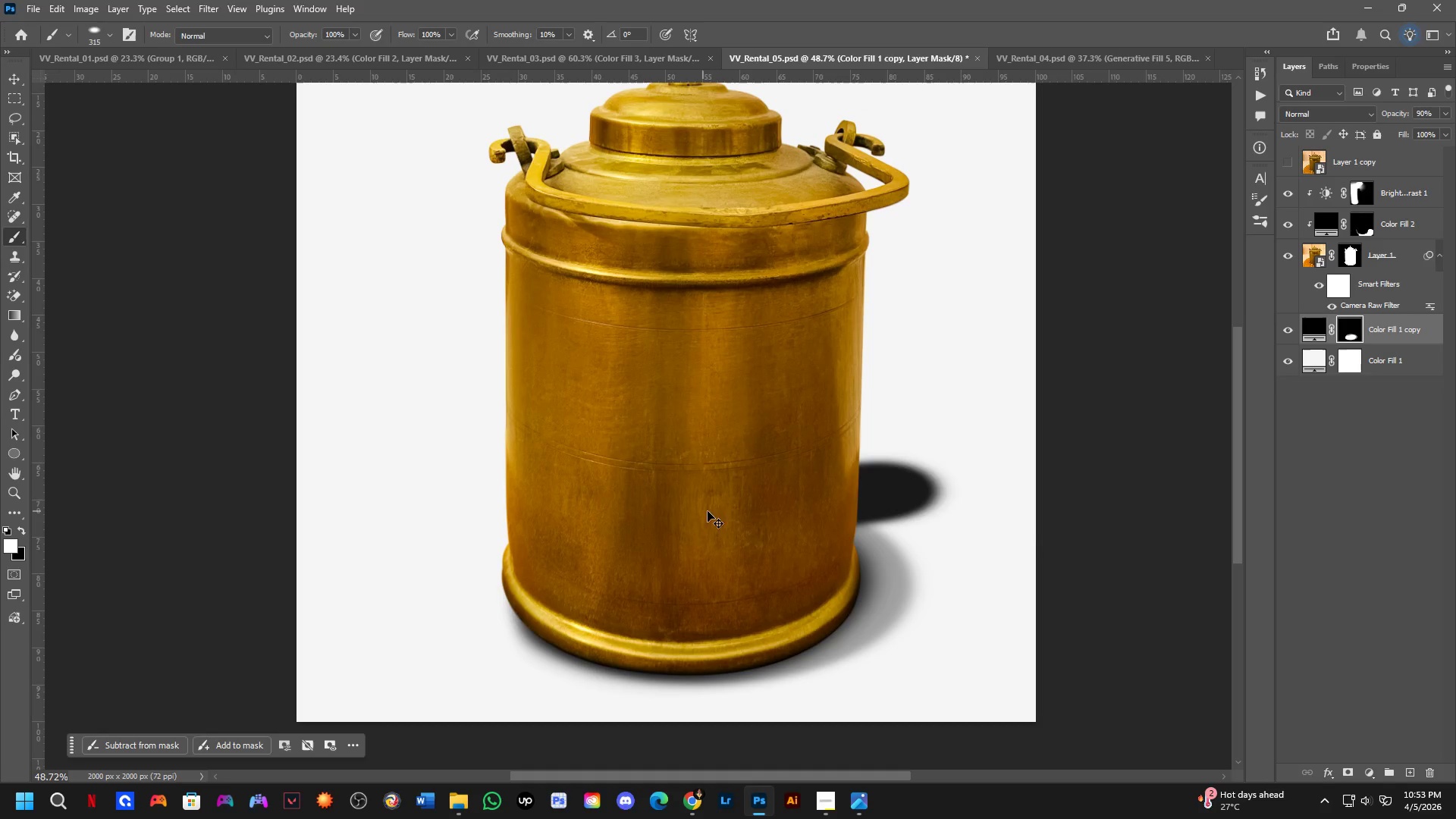 
key(Control+Z)
 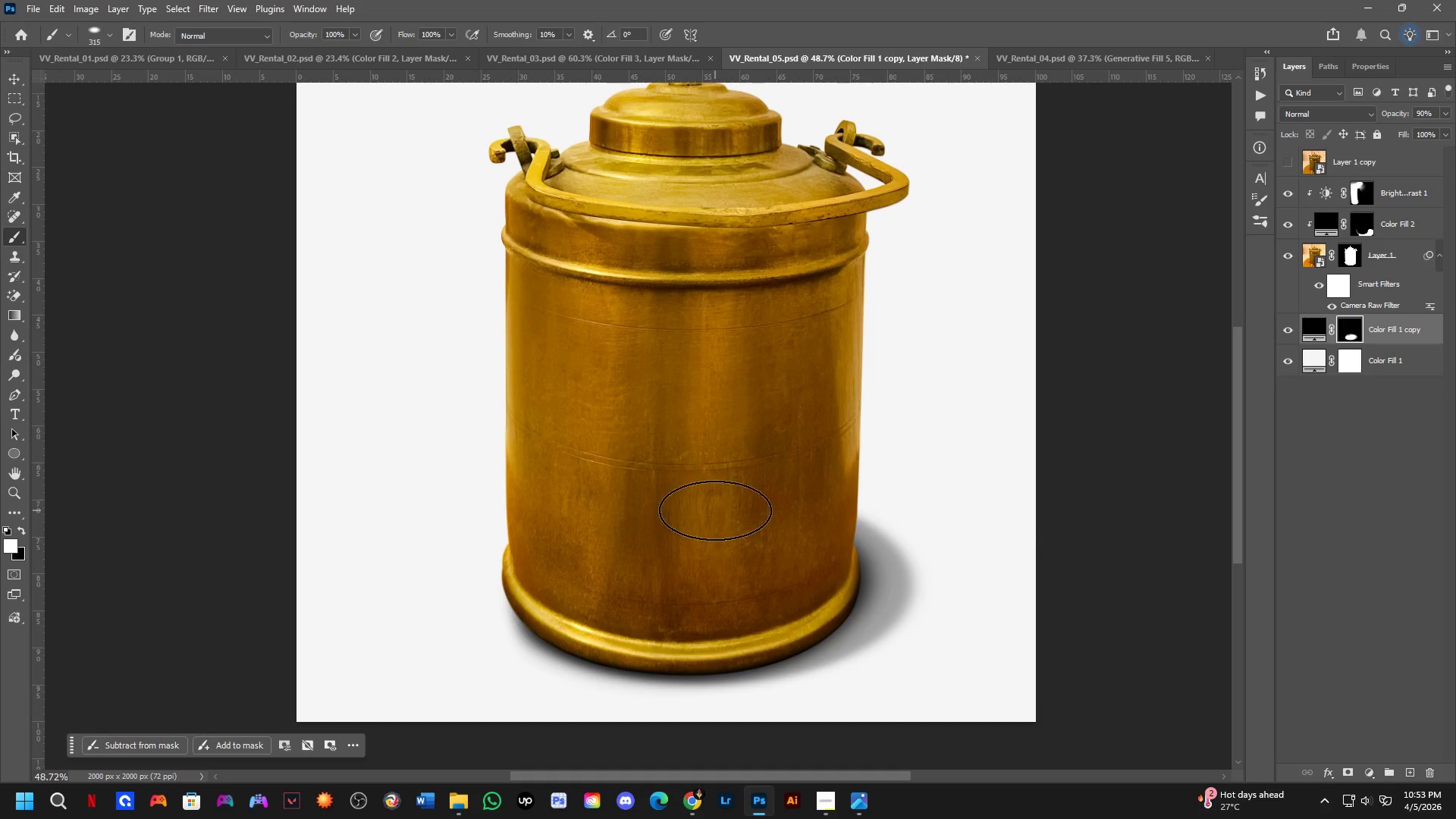 
key(X)
 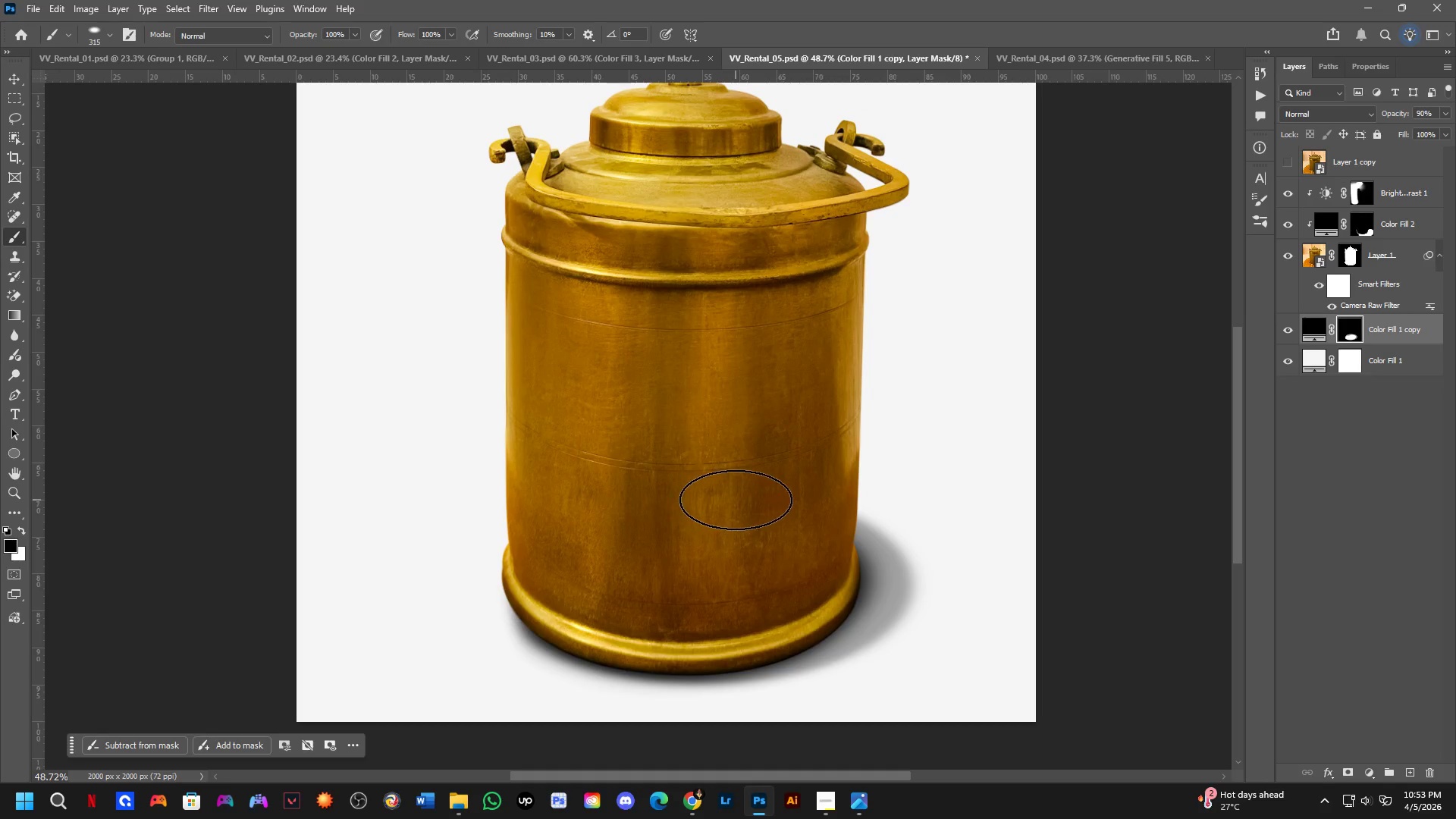 
left_click([736, 500])
 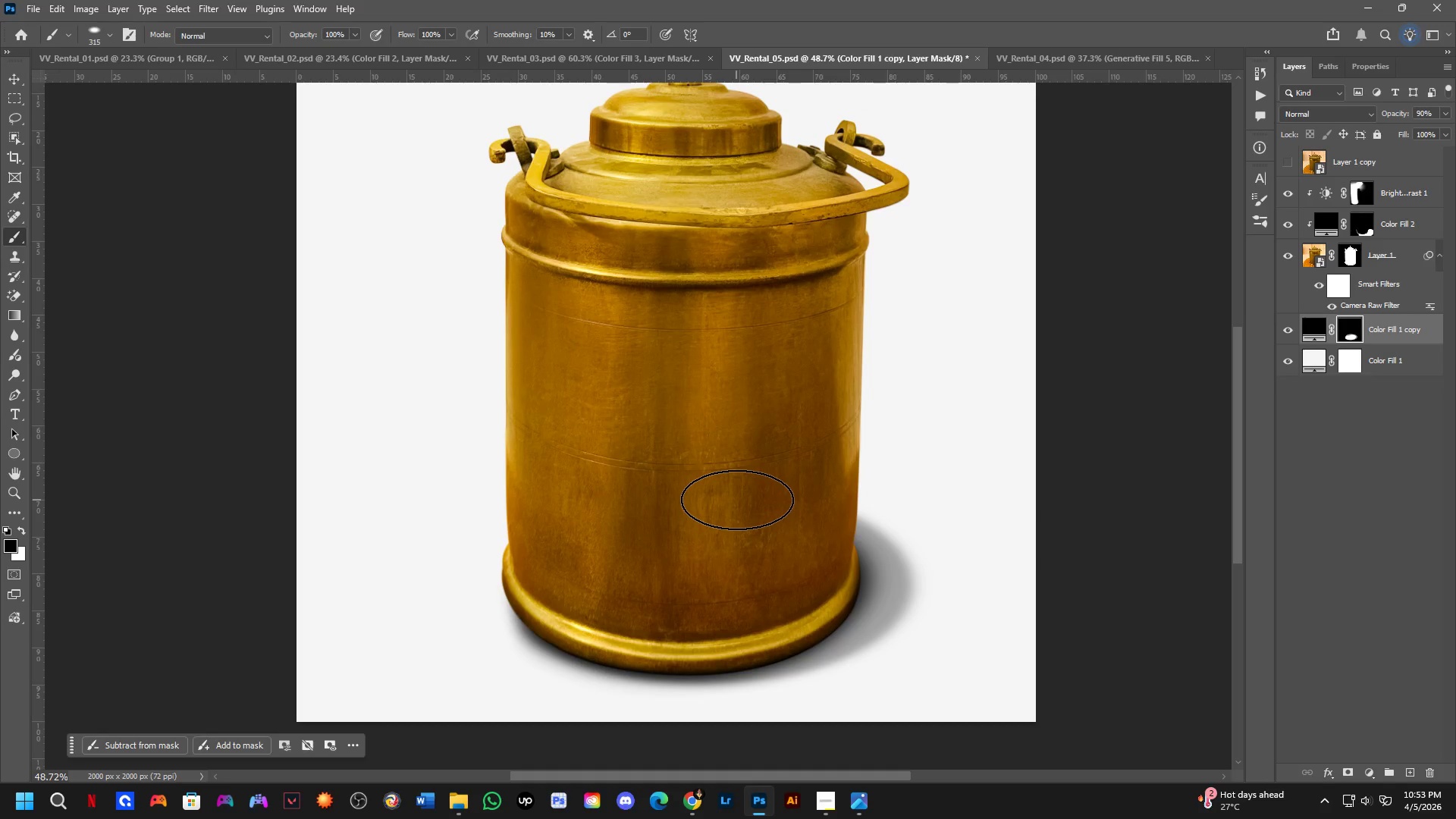 
hold_key(key=ShiftLeft, duration=0.38)
double_click([1020, 516])
 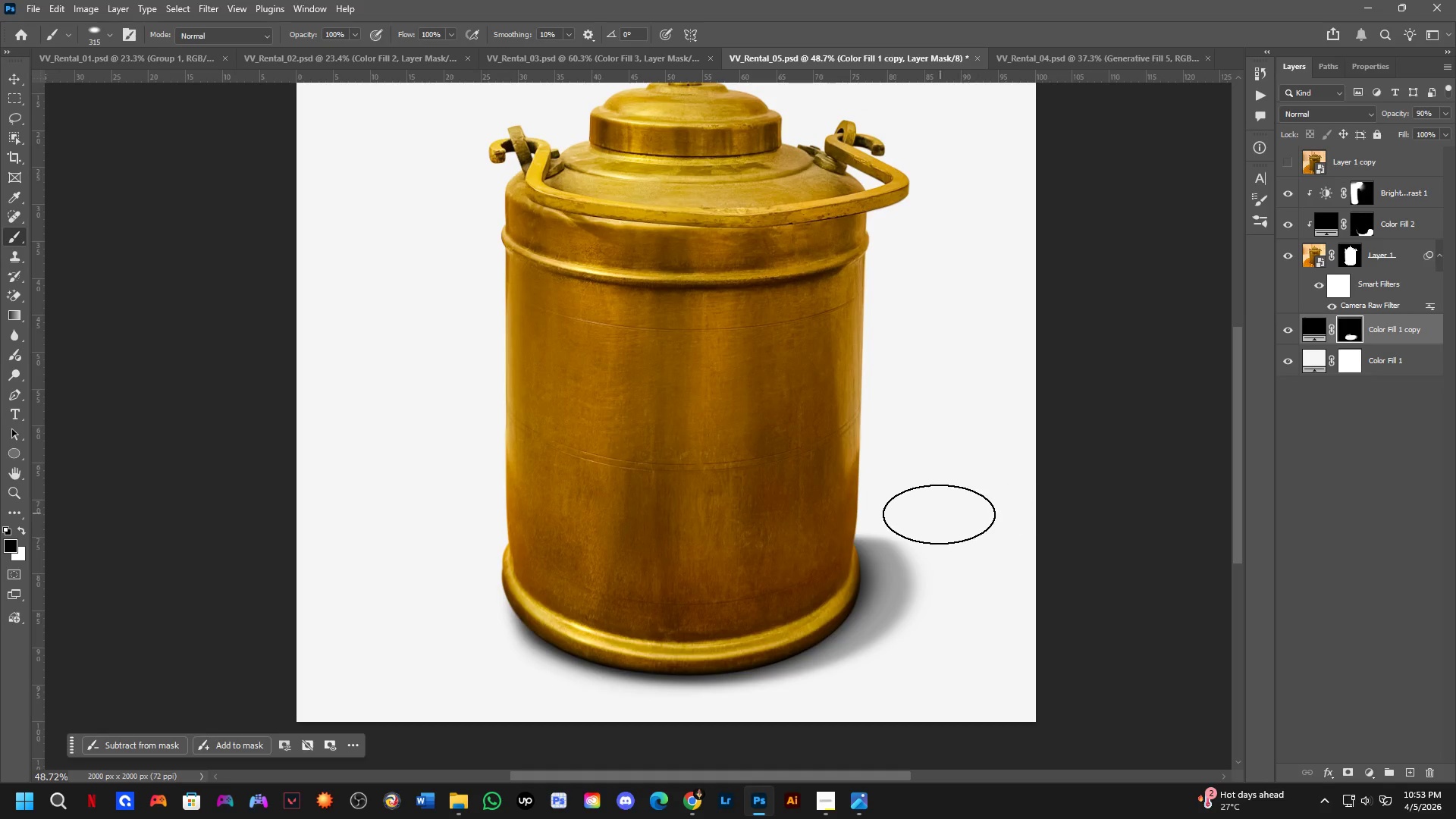 
key(Control+ControlLeft)
 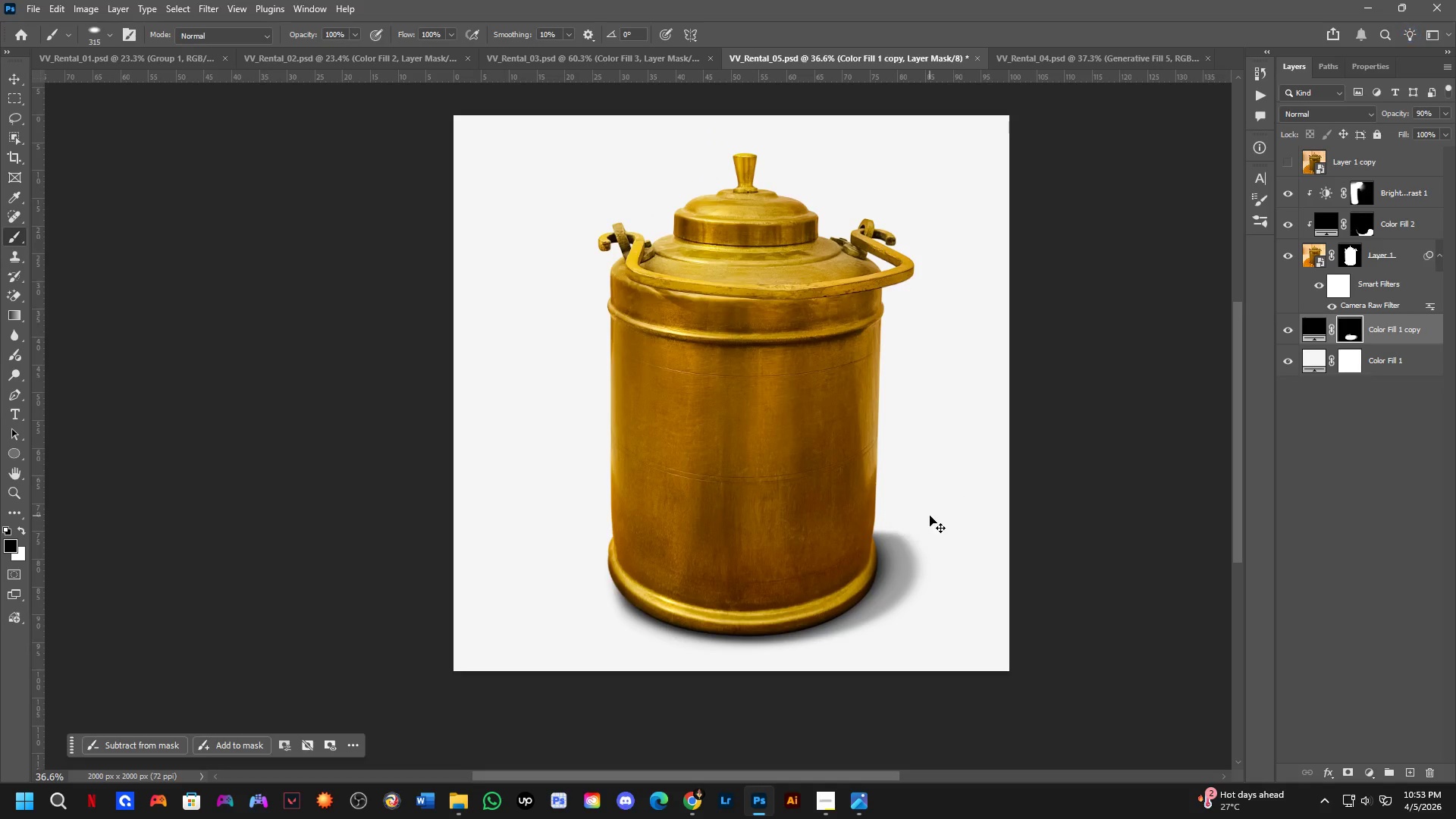 
key(Control+Z)
 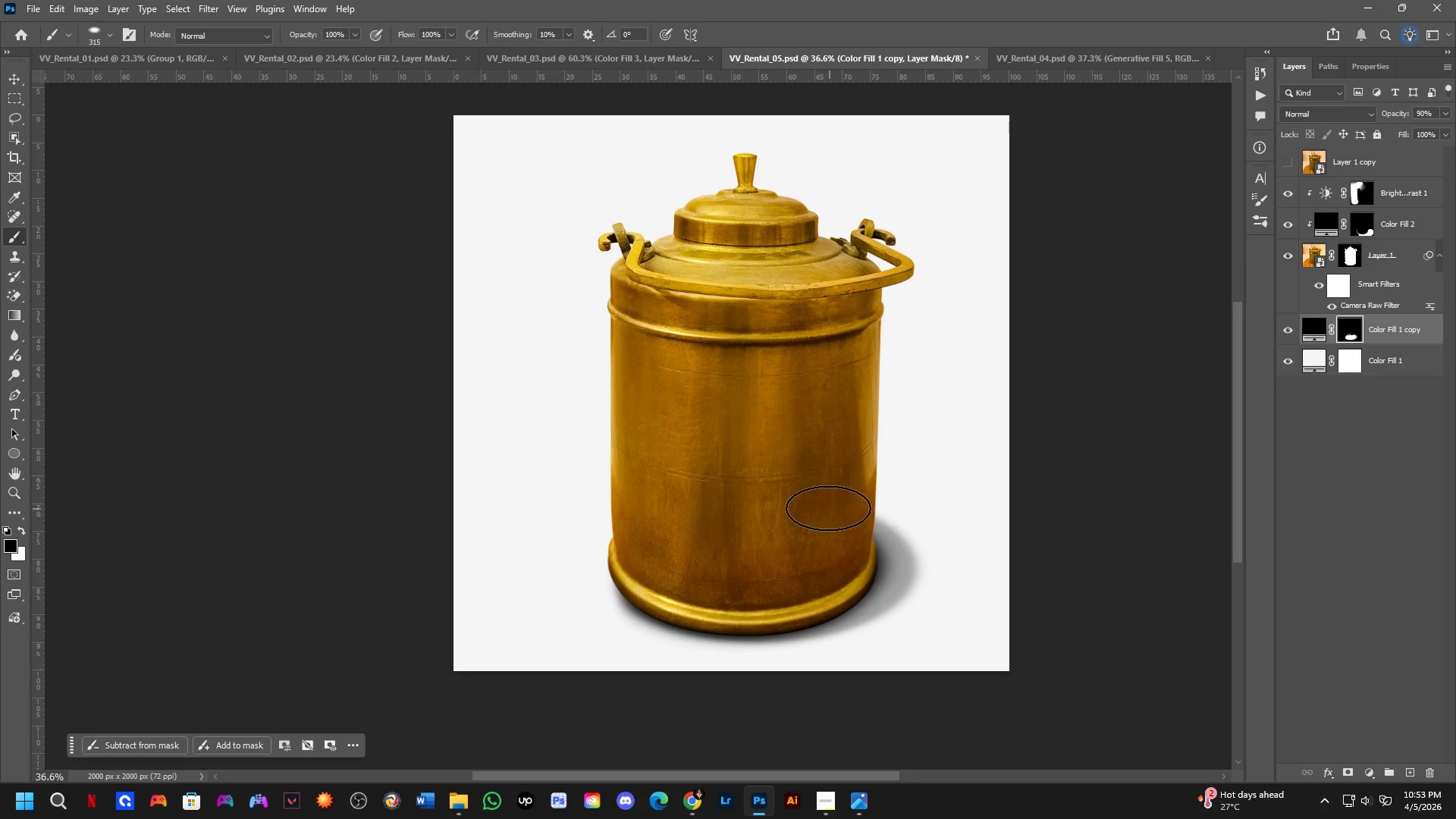 
scroll: coordinate [930, 516], scroll_direction: down, amount: 3.0
 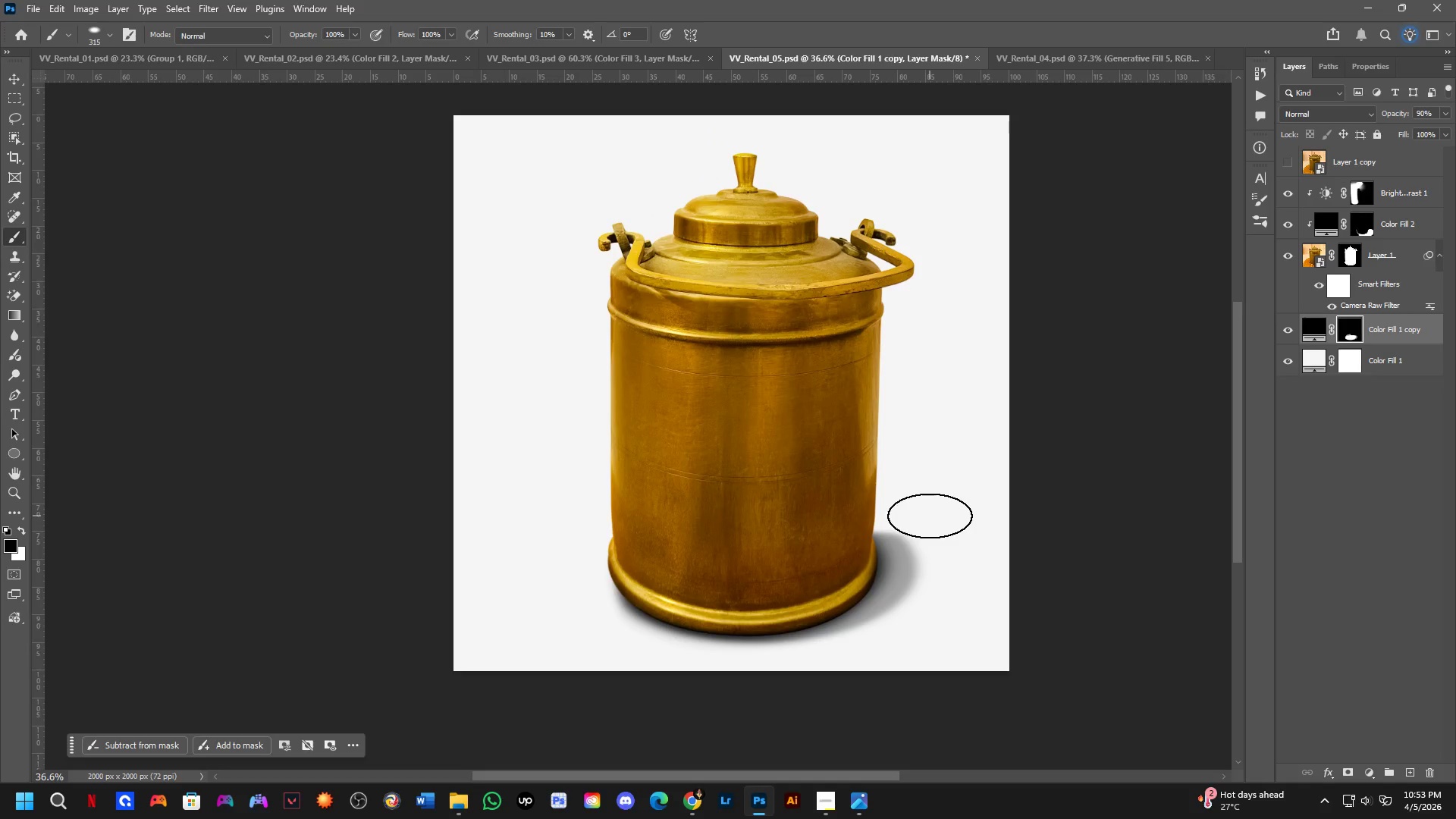 
left_click_drag(start_coordinate=[827, 507], to_coordinate=[1087, 620])
 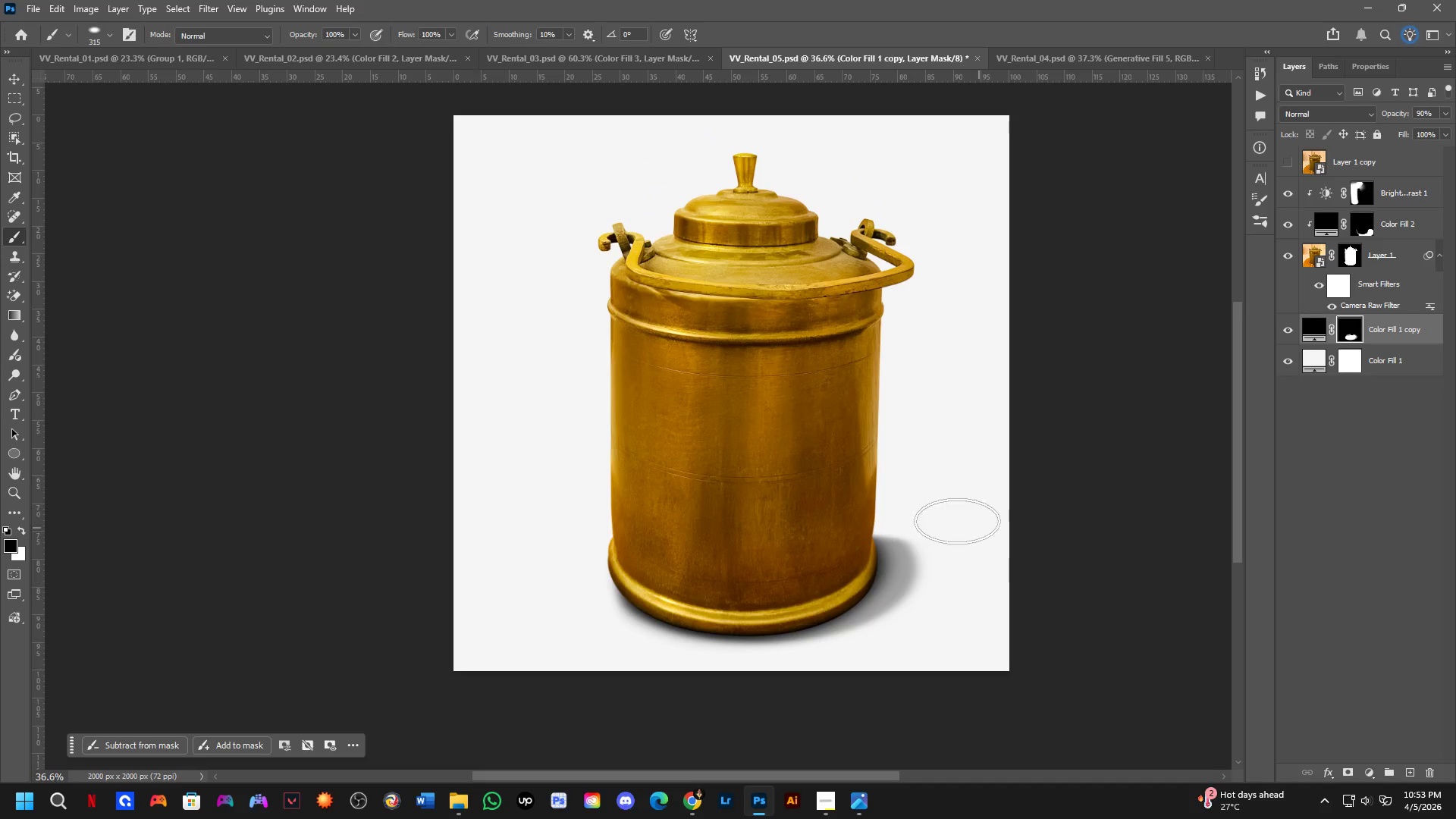 
key(Control+ControlLeft)
 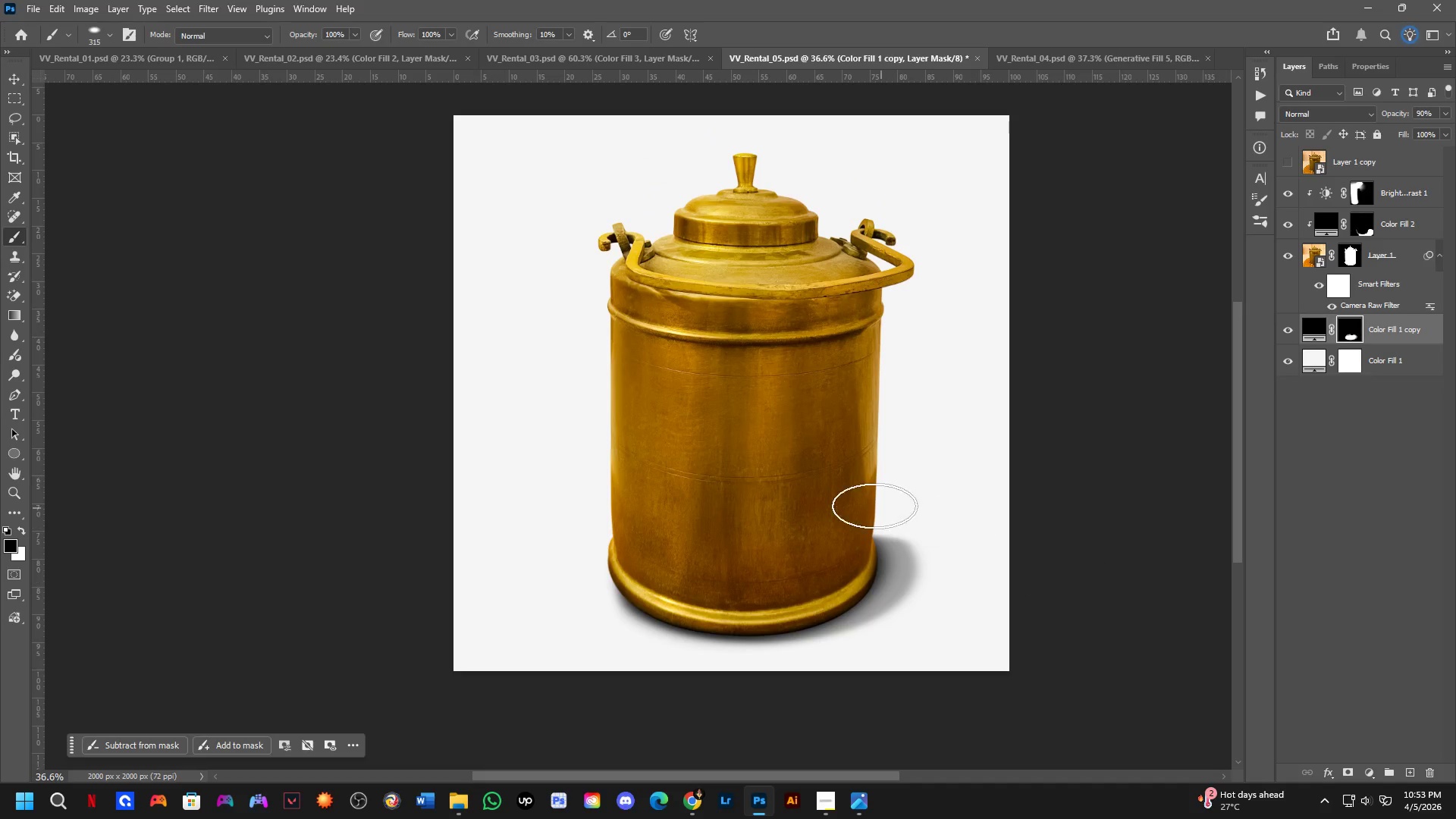 
key(Control+Z)
 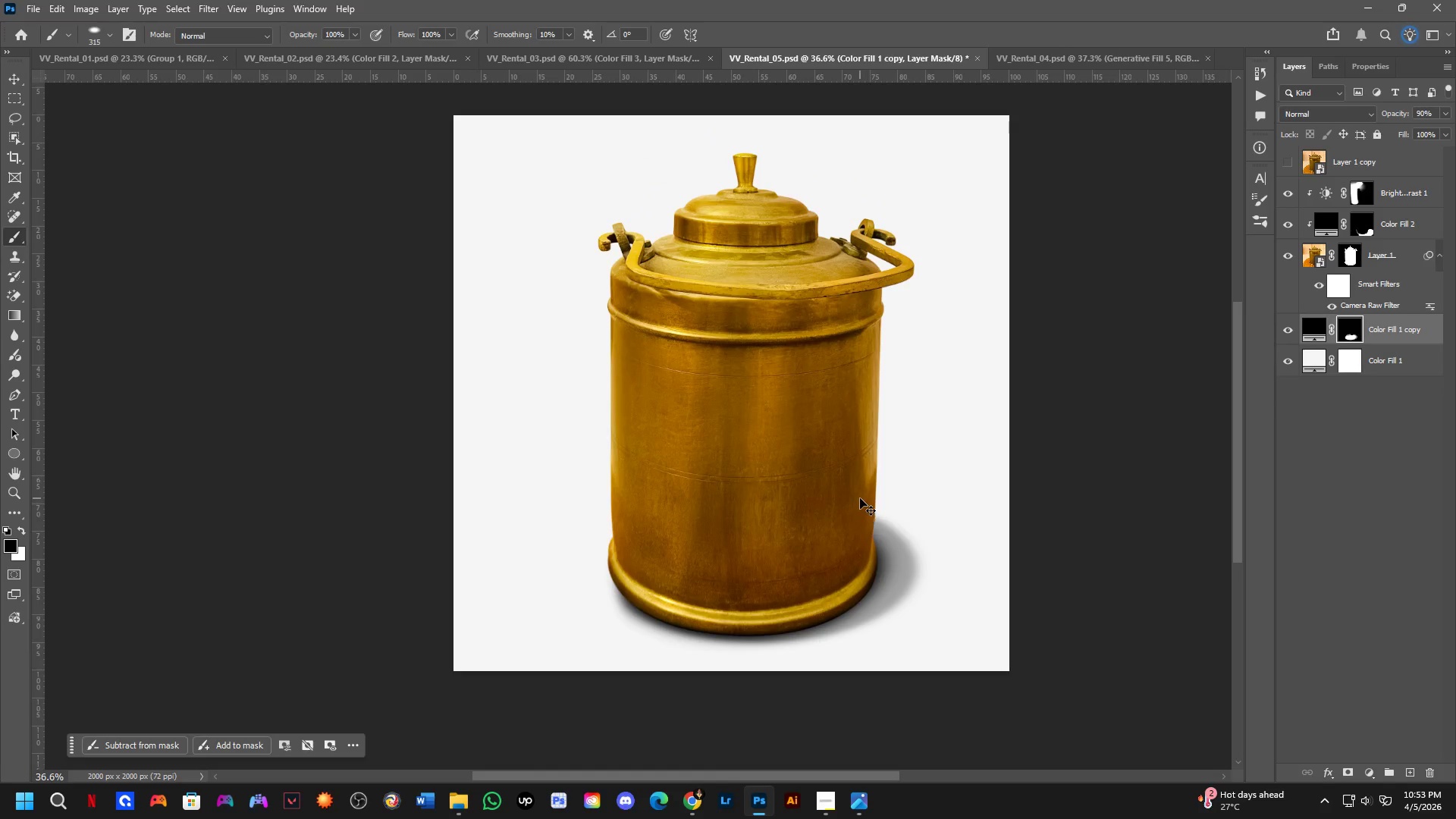 
left_click_drag(start_coordinate=[861, 498], to_coordinate=[841, 736])
 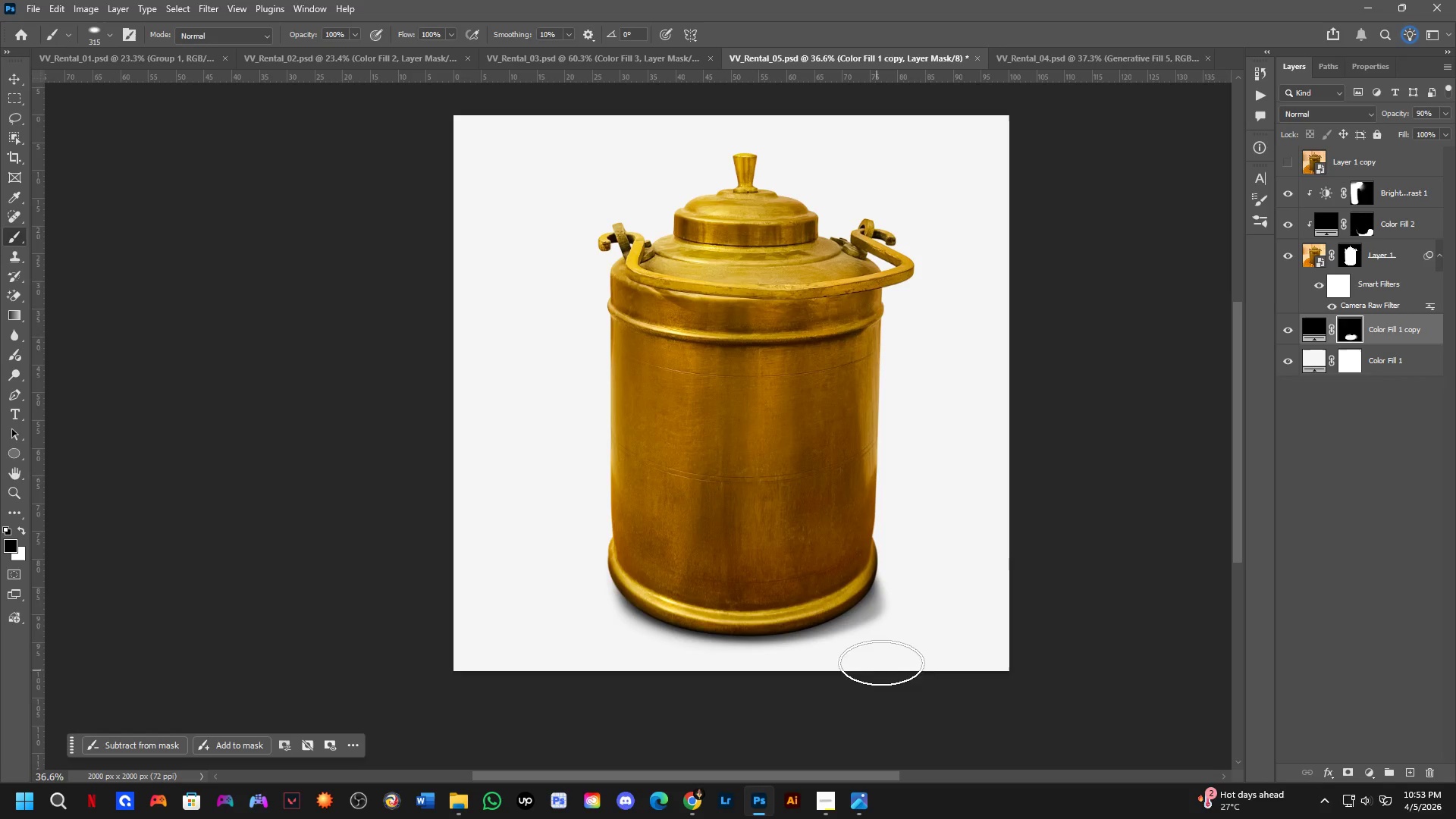 
key(Control+Z)
 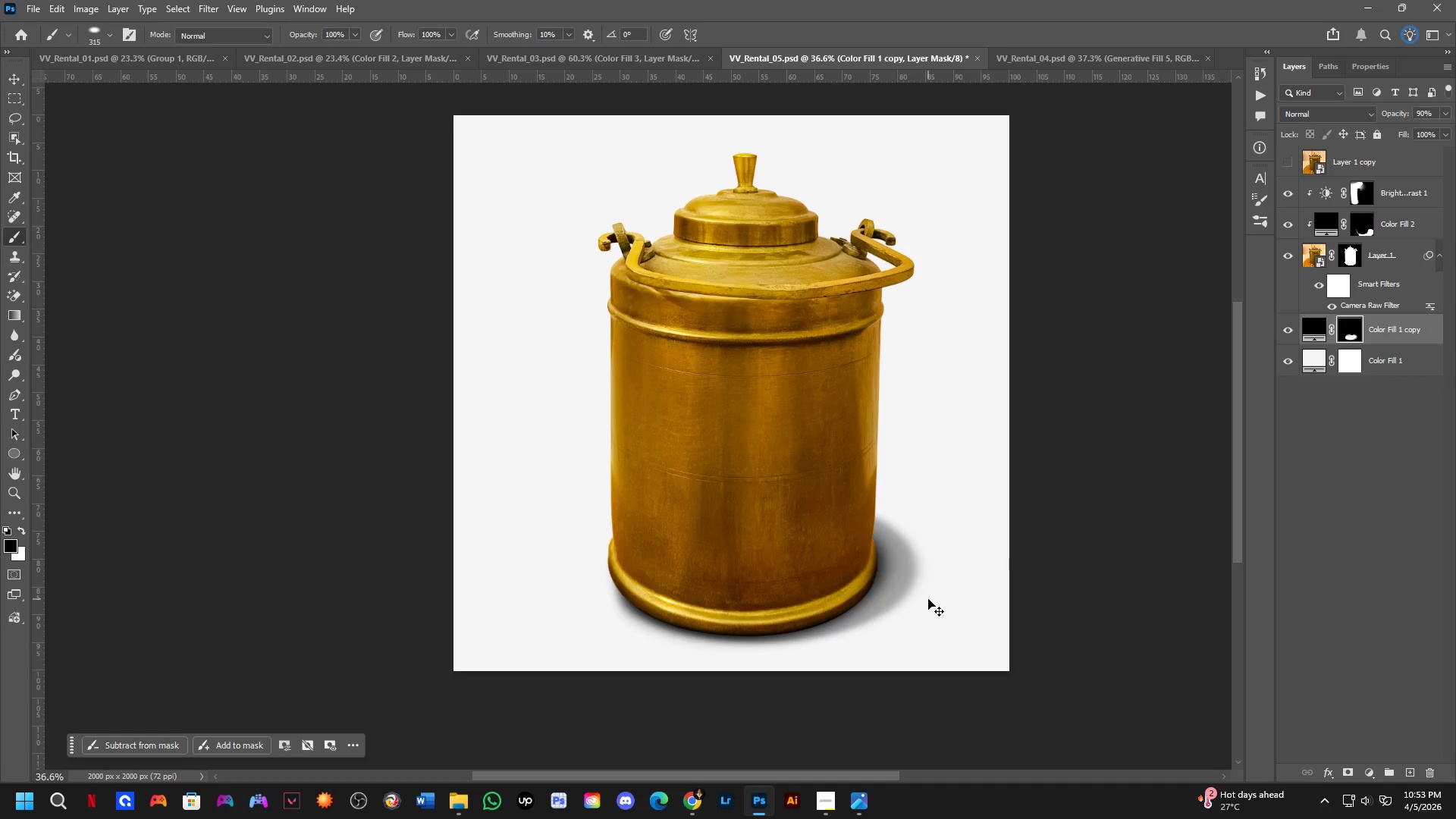 
key(Control+Z)
 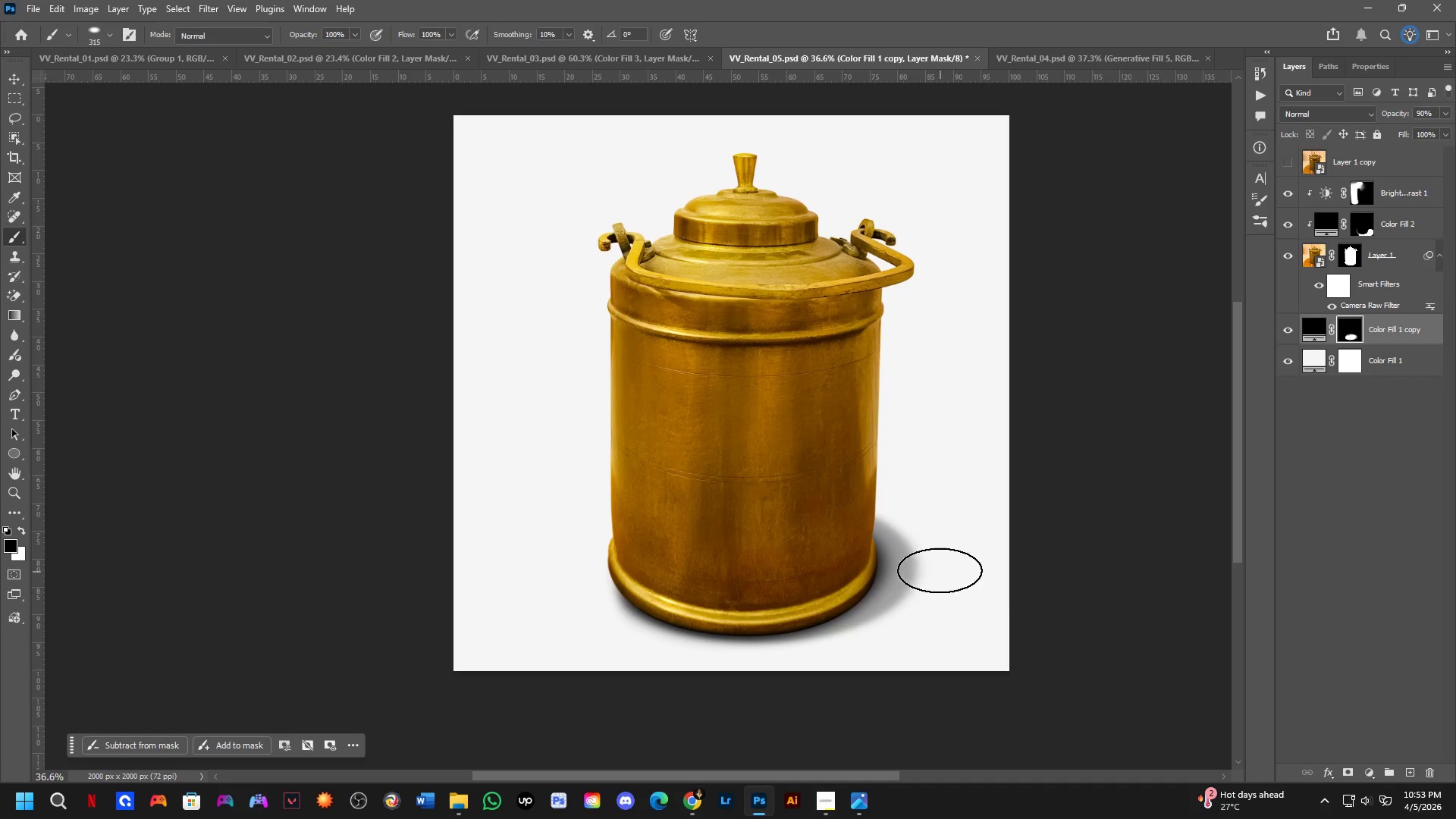 
key(Control+ControlLeft)
 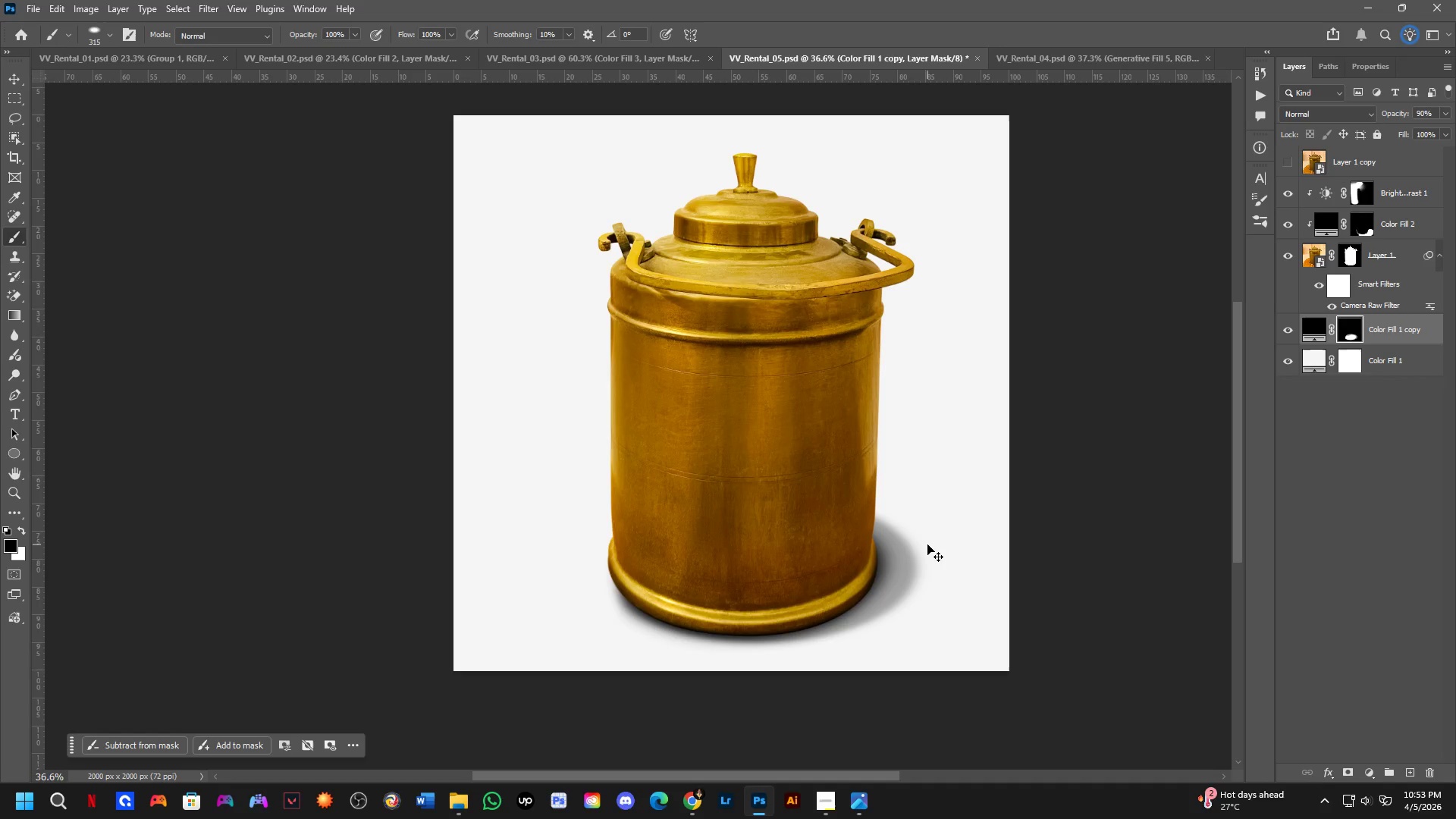 
key(Control+Z)
 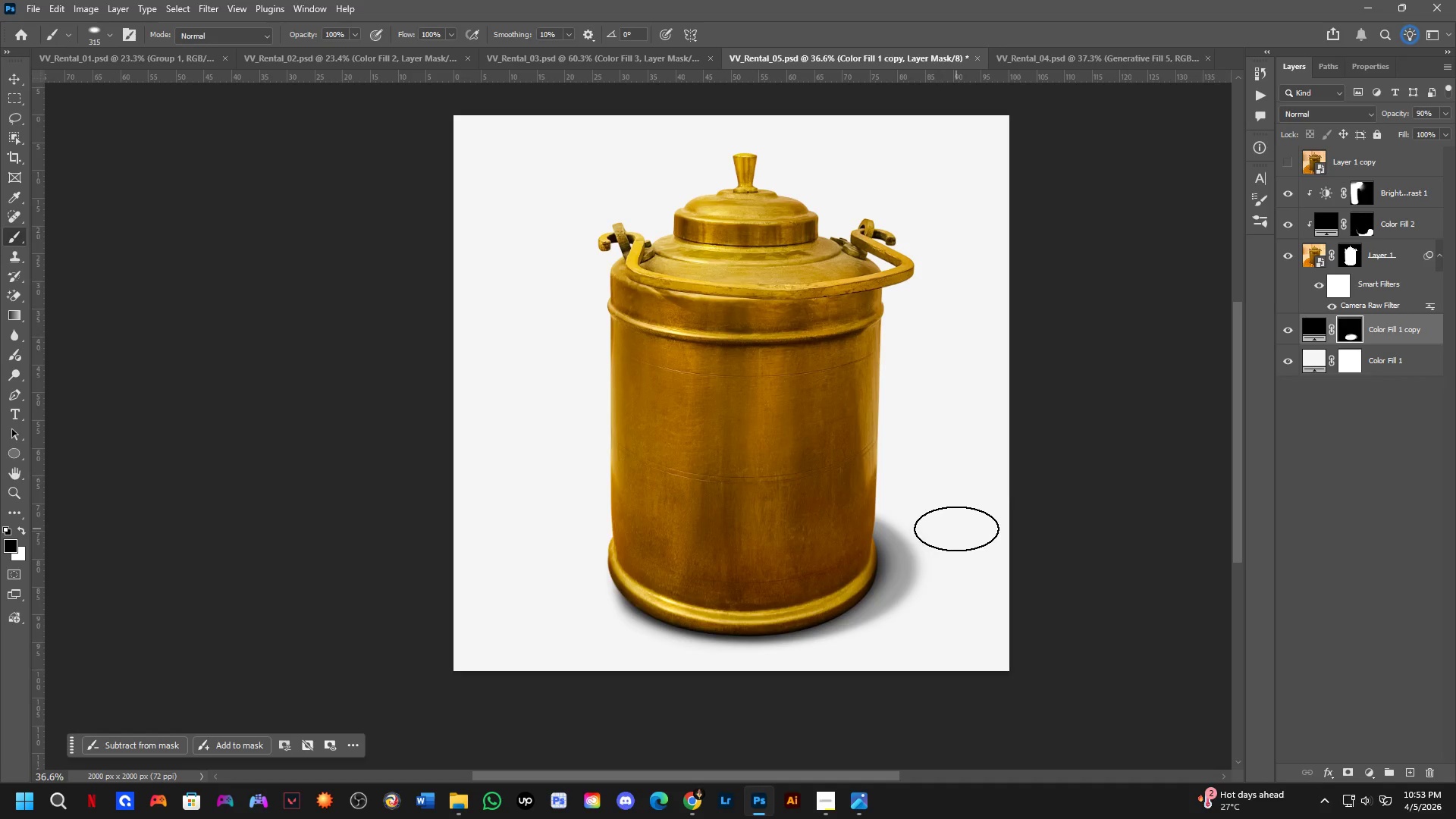 
key(Control+ControlLeft)
 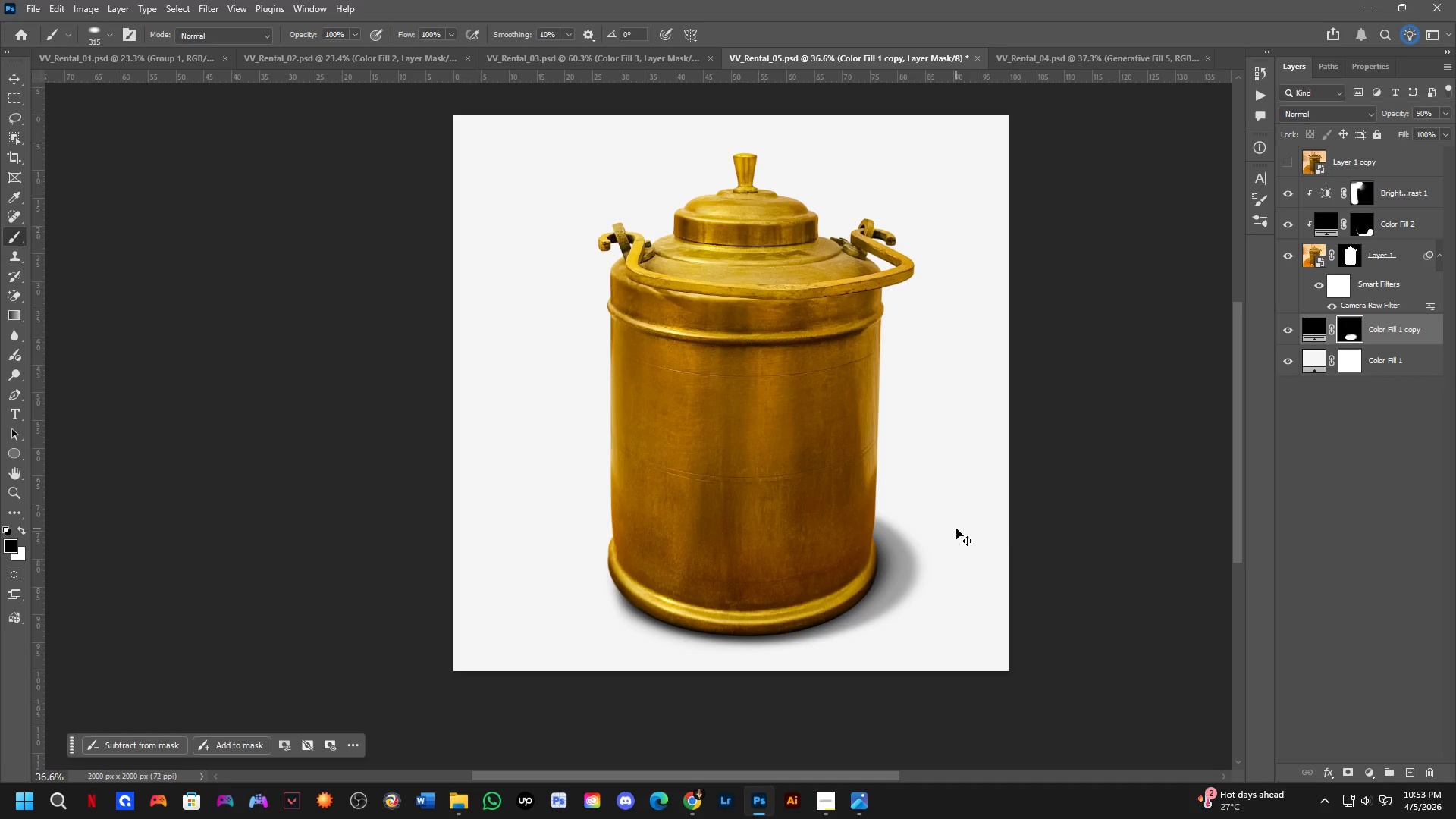 
key(Control+Shift+ShiftLeft)
 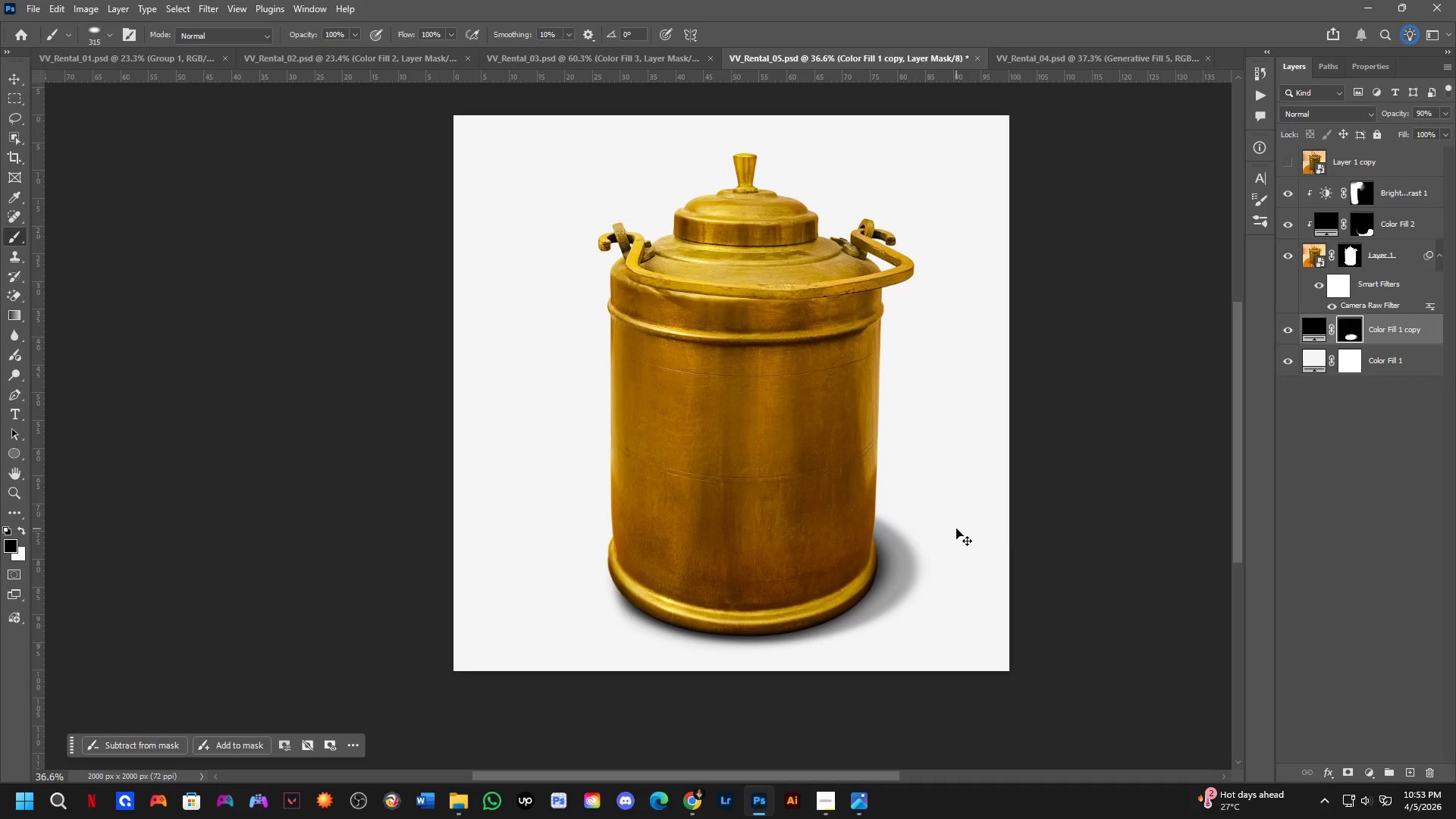 
key(Control+Shift+Z)
 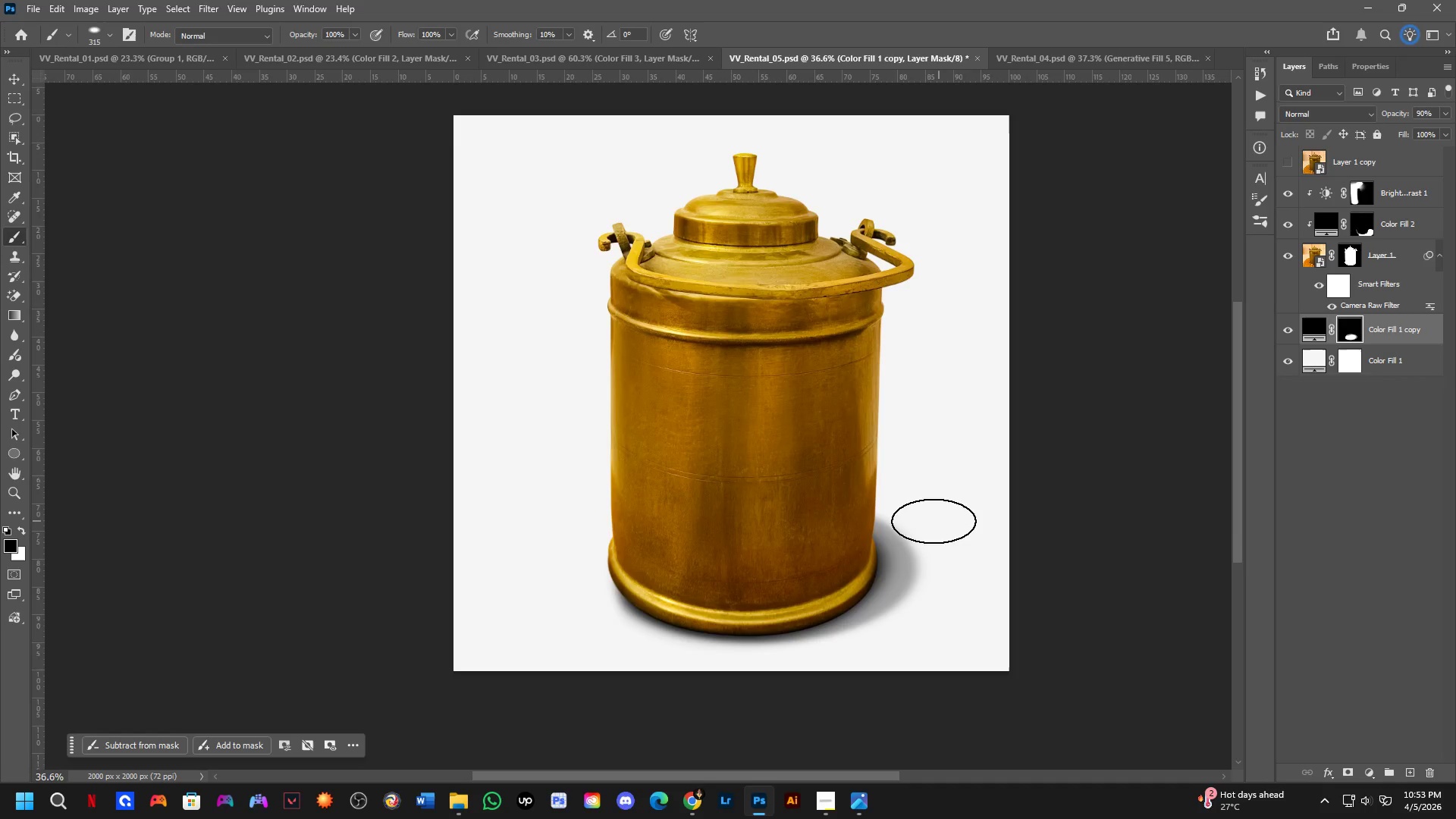 
hold_key(key=Space, duration=0.45)
 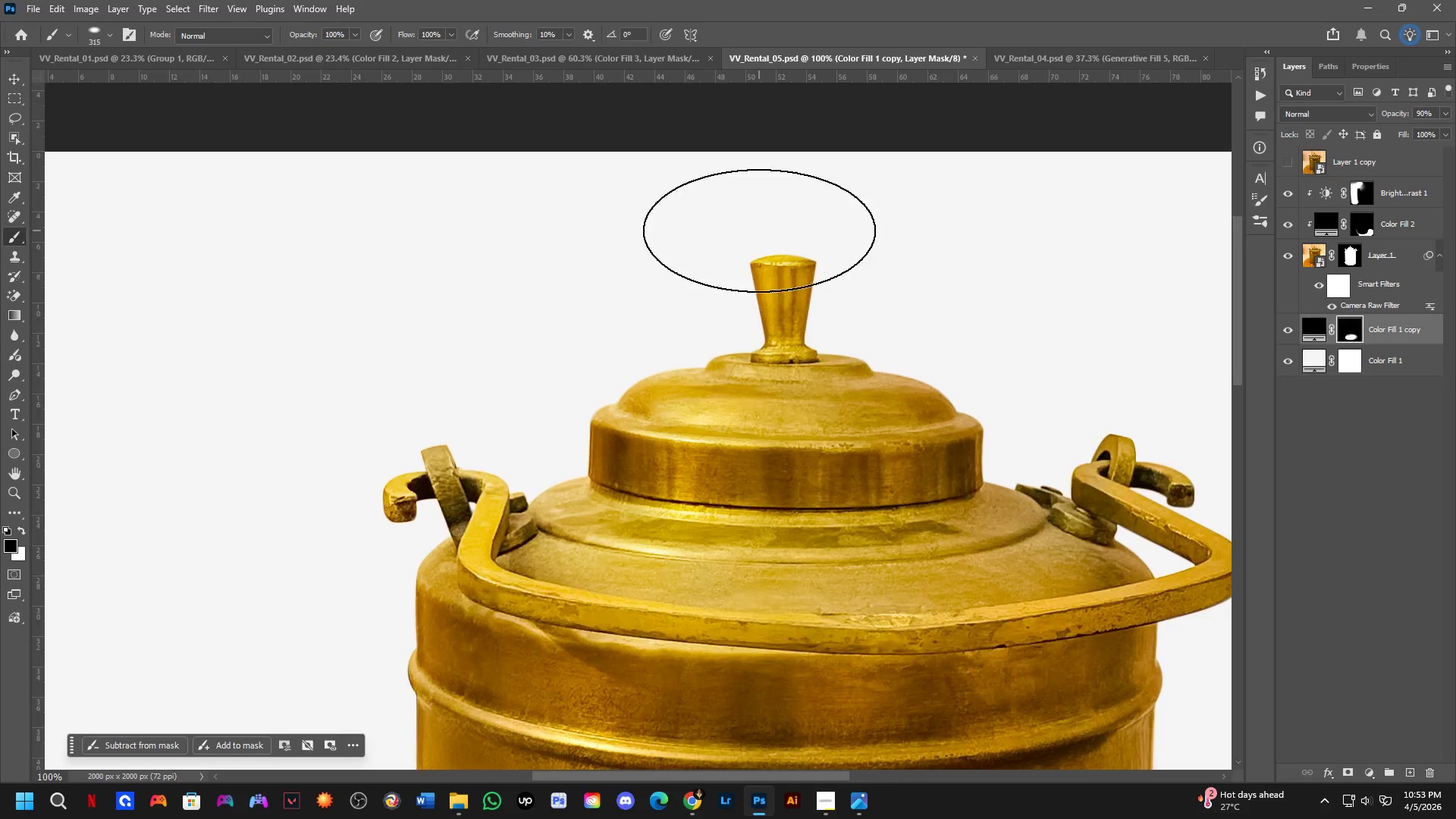 
left_click_drag(start_coordinate=[923, 438], to_coordinate=[912, 458])
 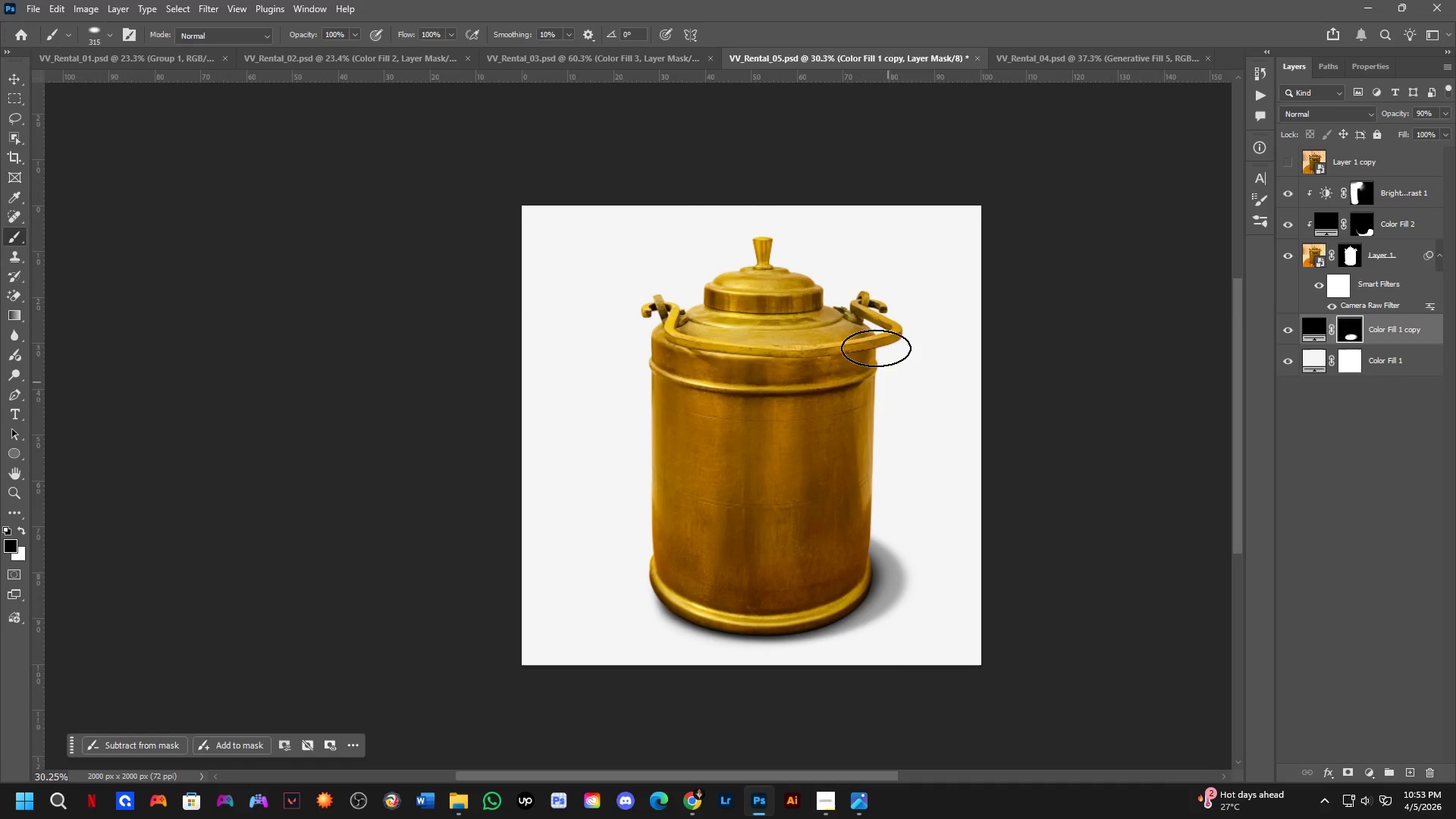 
scroll: coordinate [912, 523], scroll_direction: down, amount: 2.0
 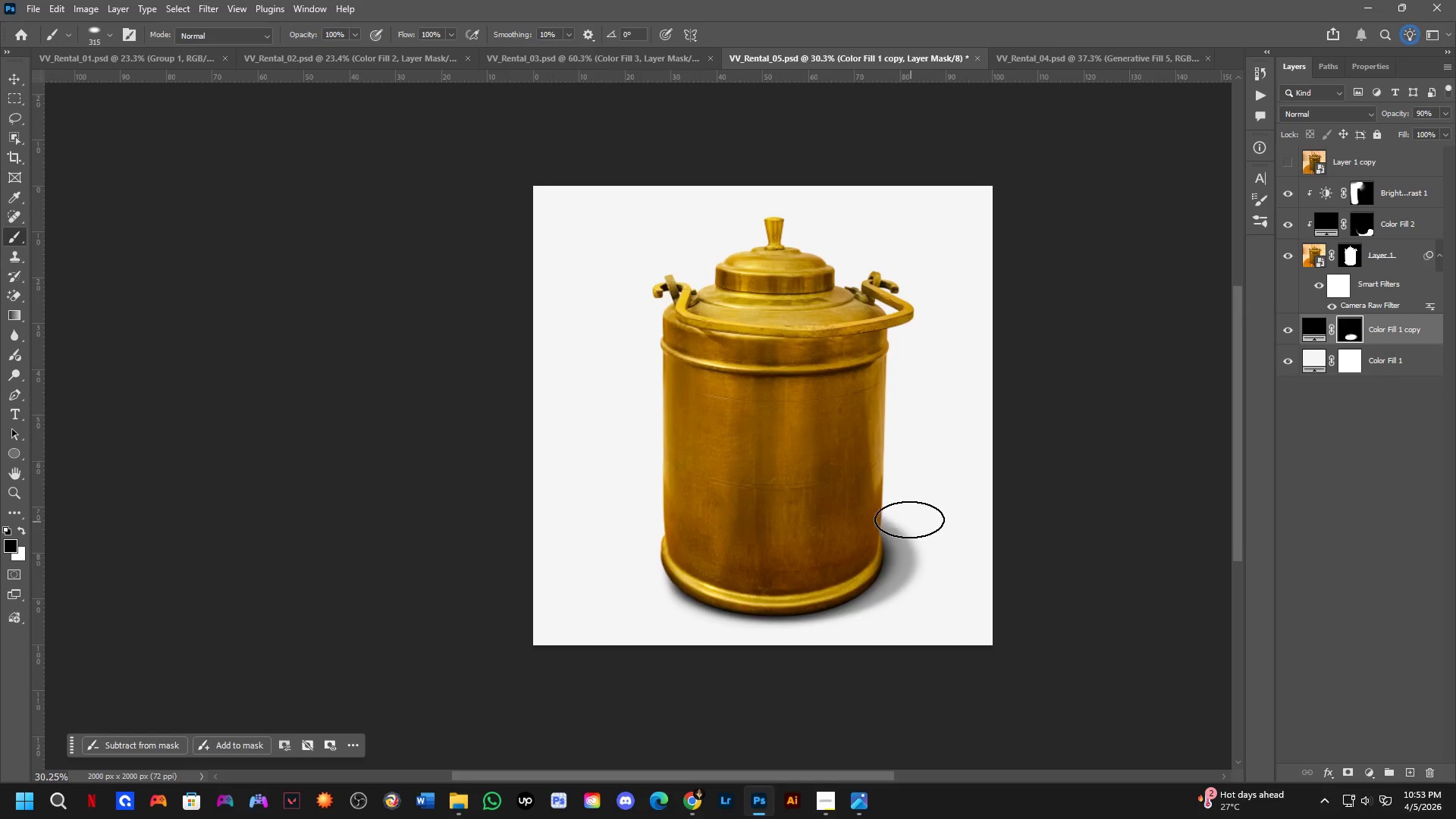 
key(Shift+ShiftLeft)
 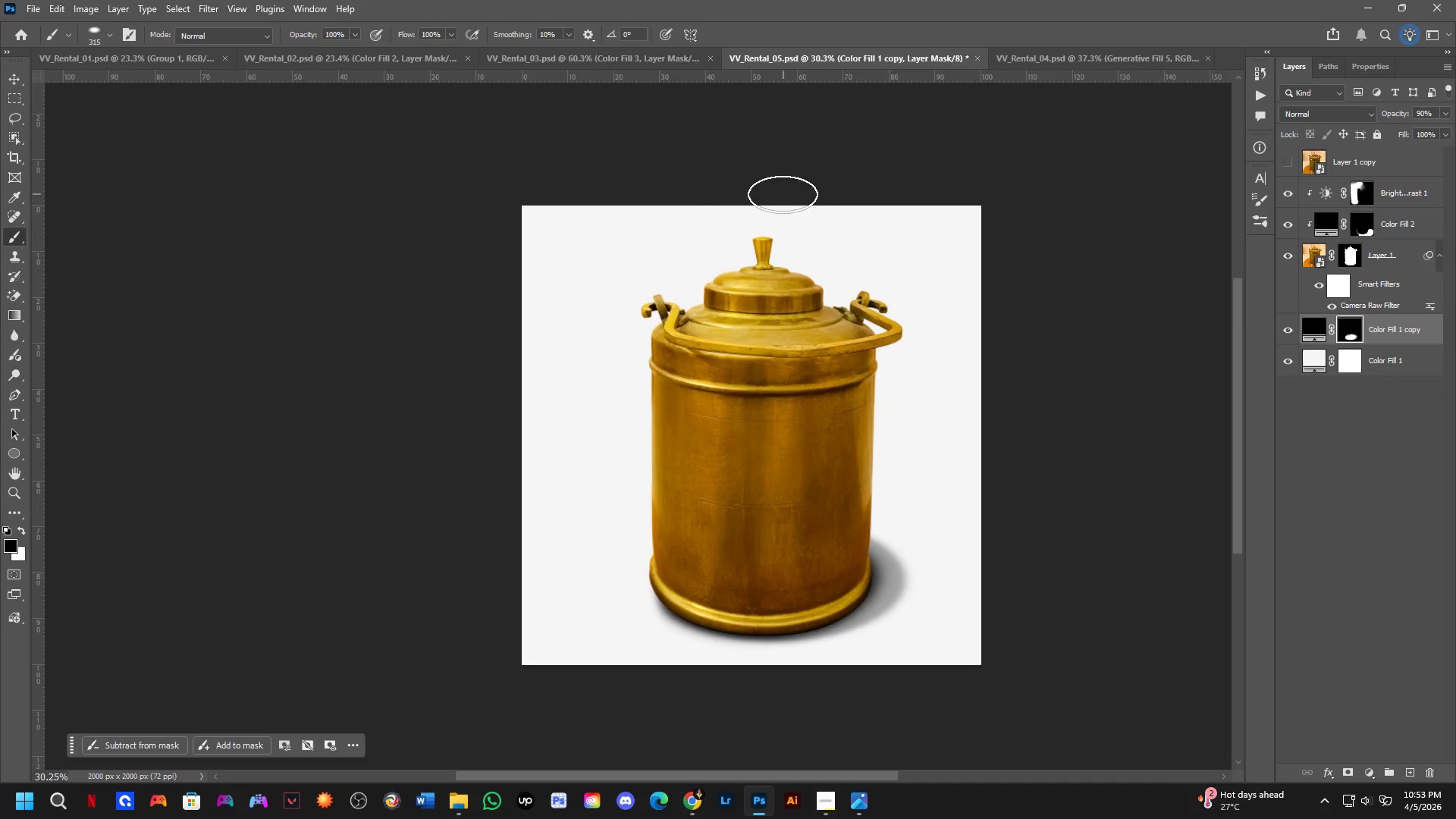 
key(Shift+ShiftLeft)
 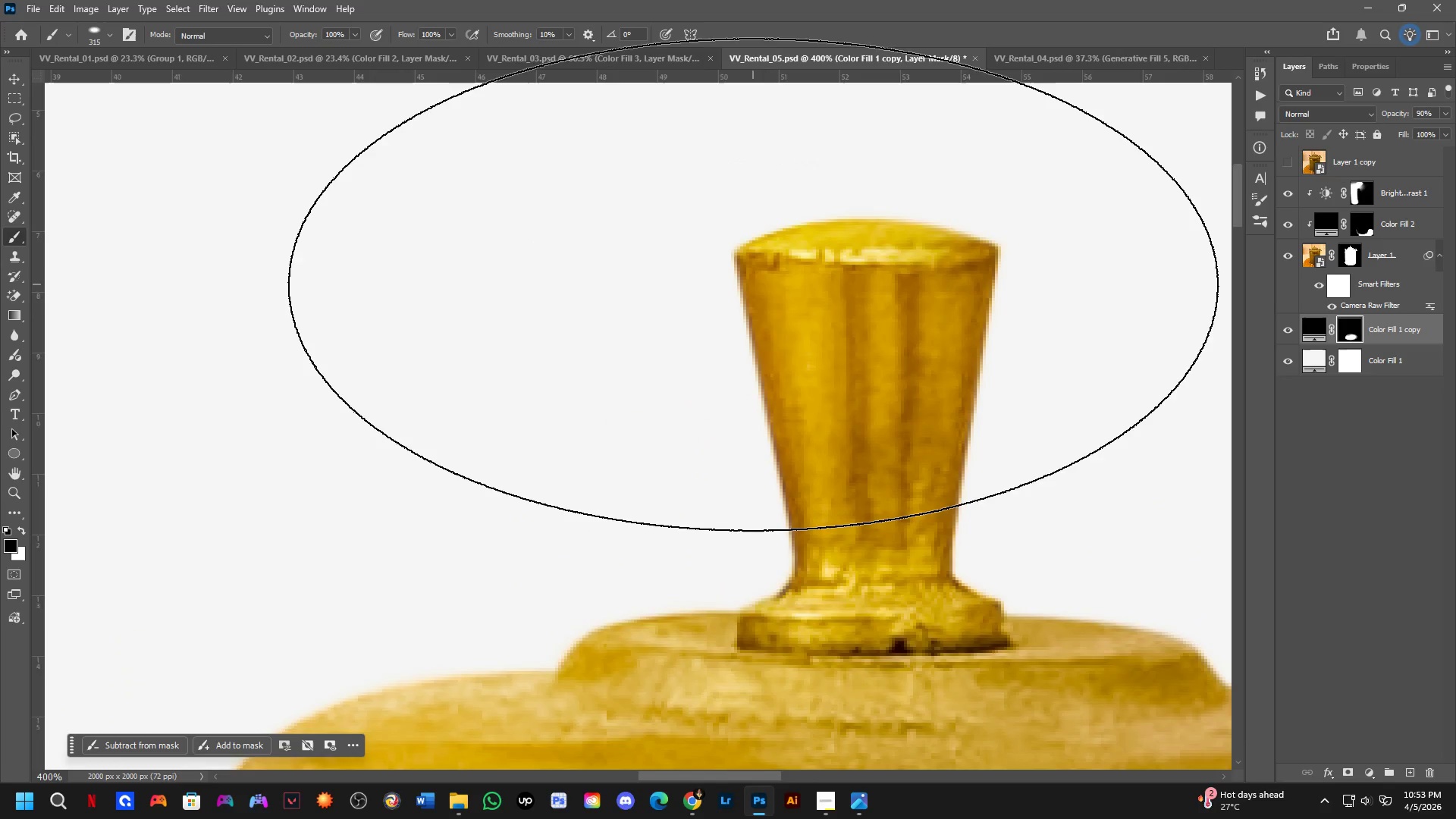 
key(Shift+ShiftLeft)
 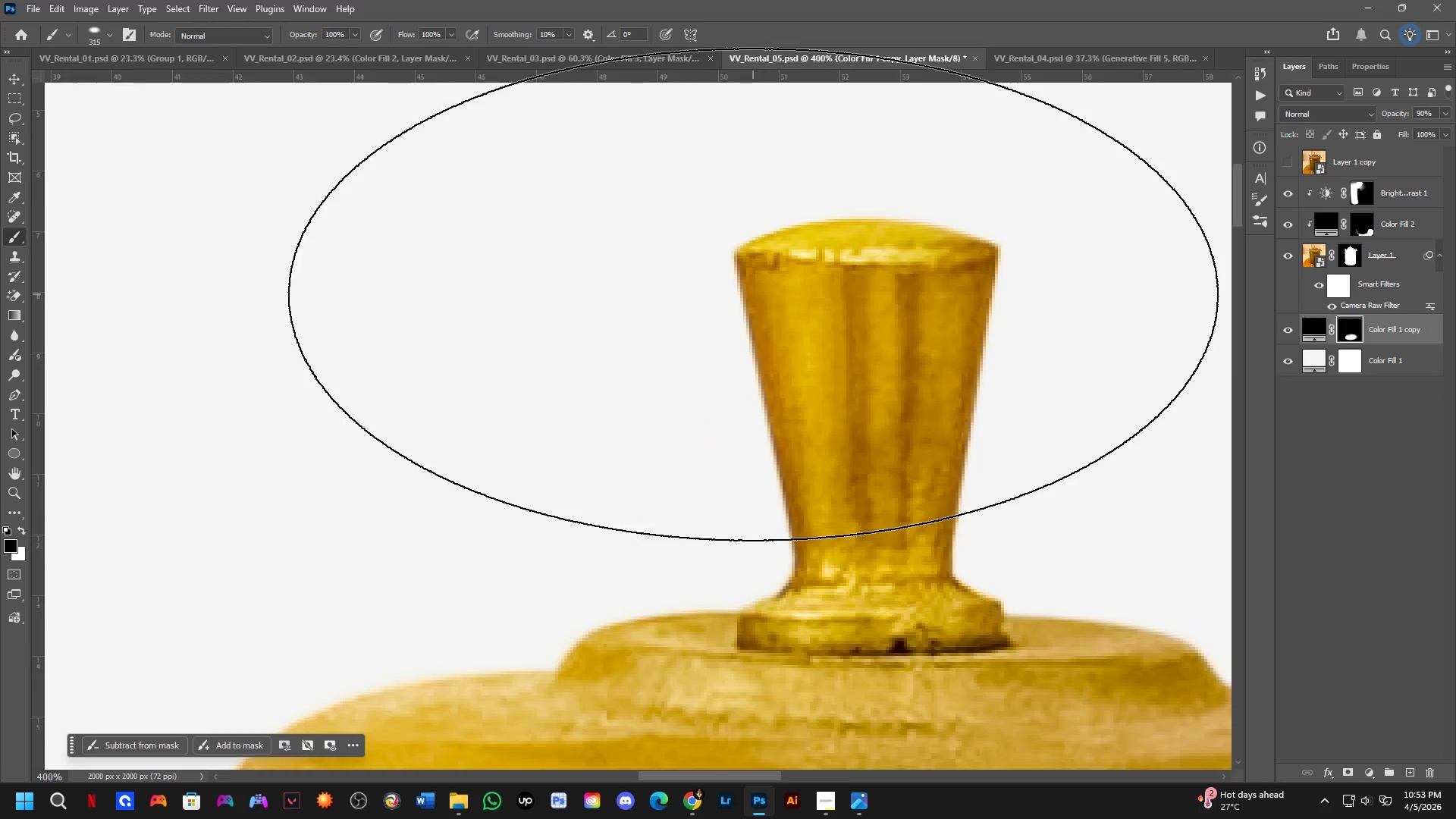 
scroll: coordinate [753, 284], scroll_direction: up, amount: 10.0
 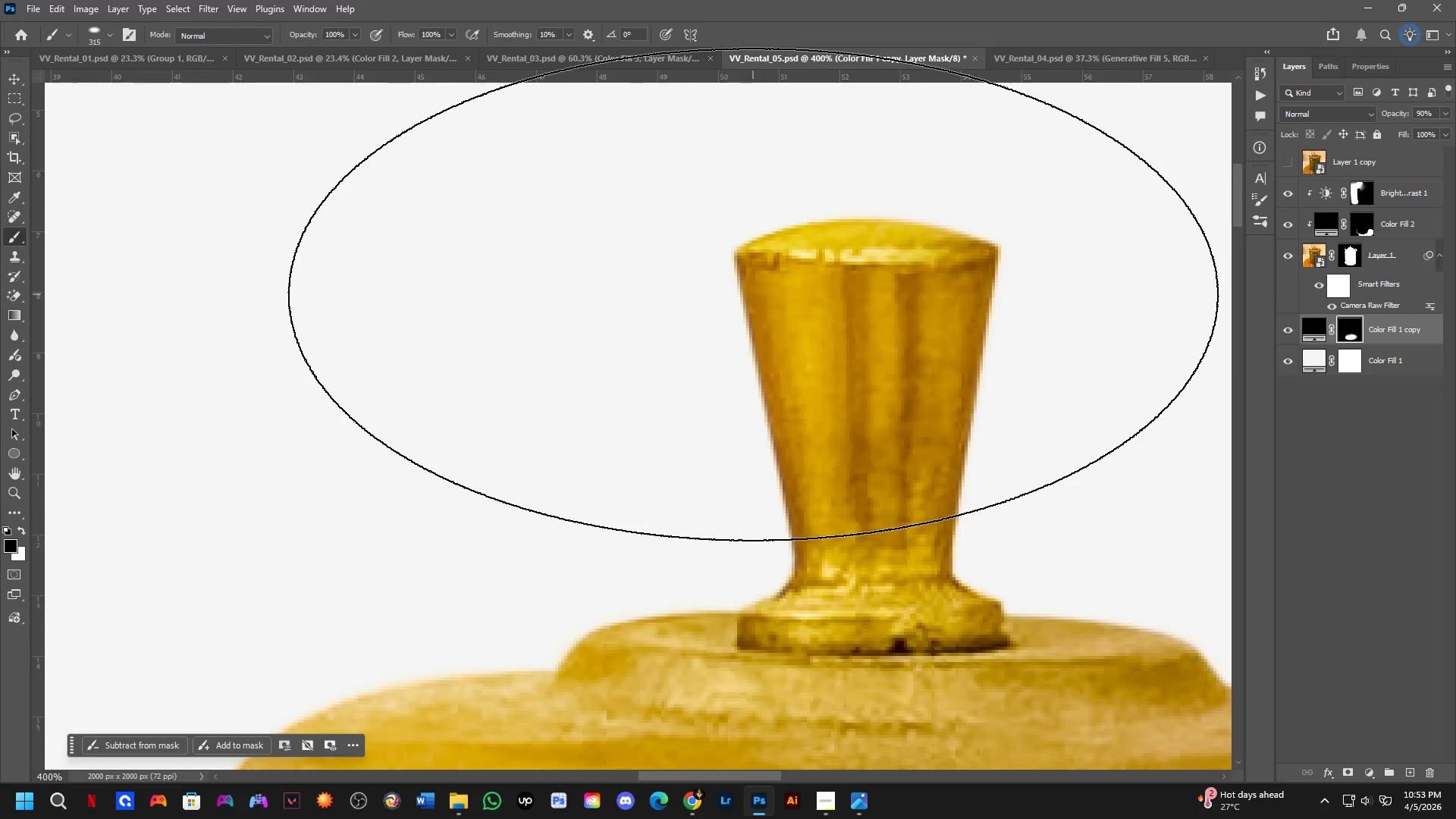 
key(Shift+ShiftLeft)
 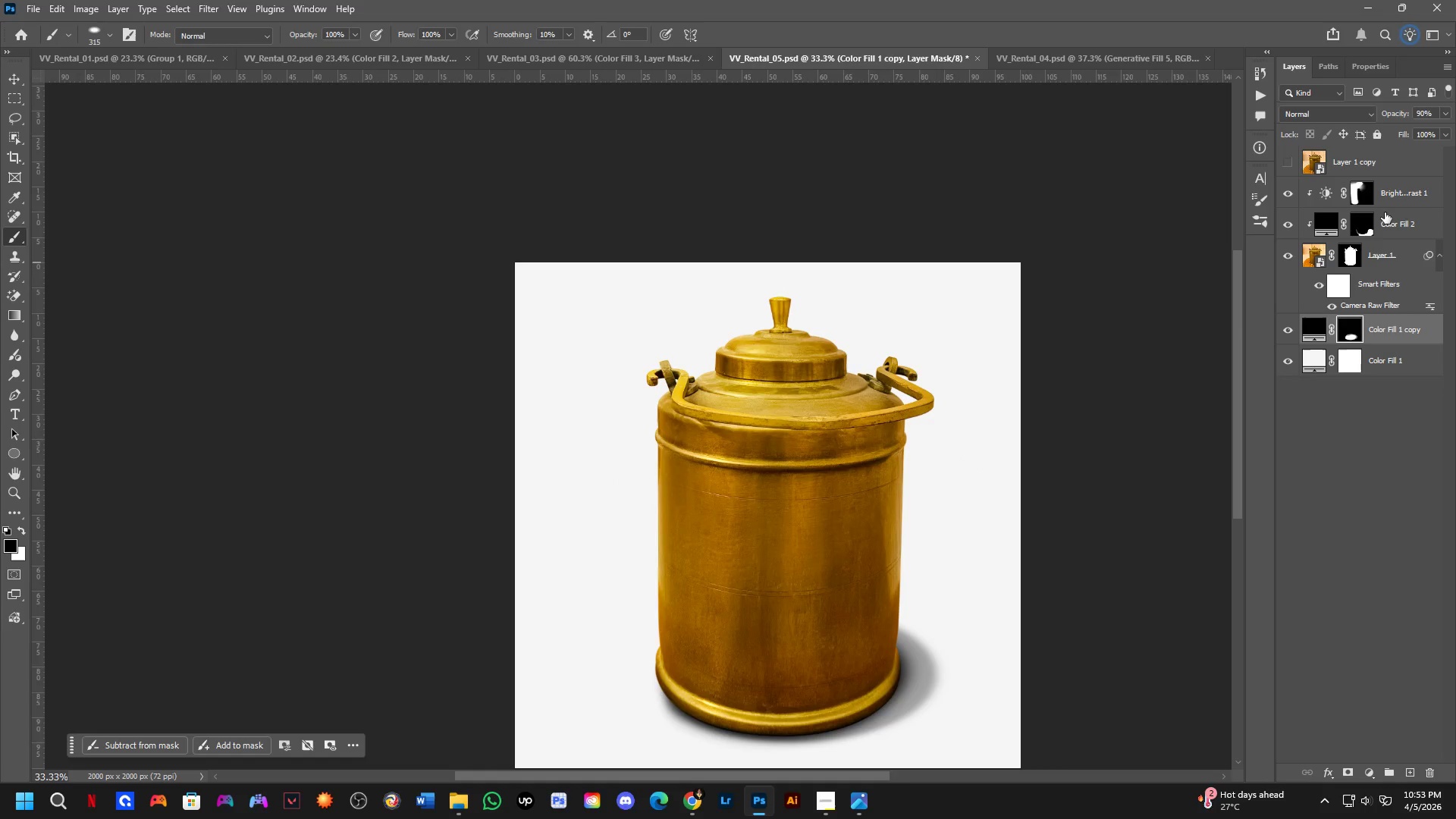 
scroll: coordinate [786, 311], scroll_direction: down, amount: 10.0
 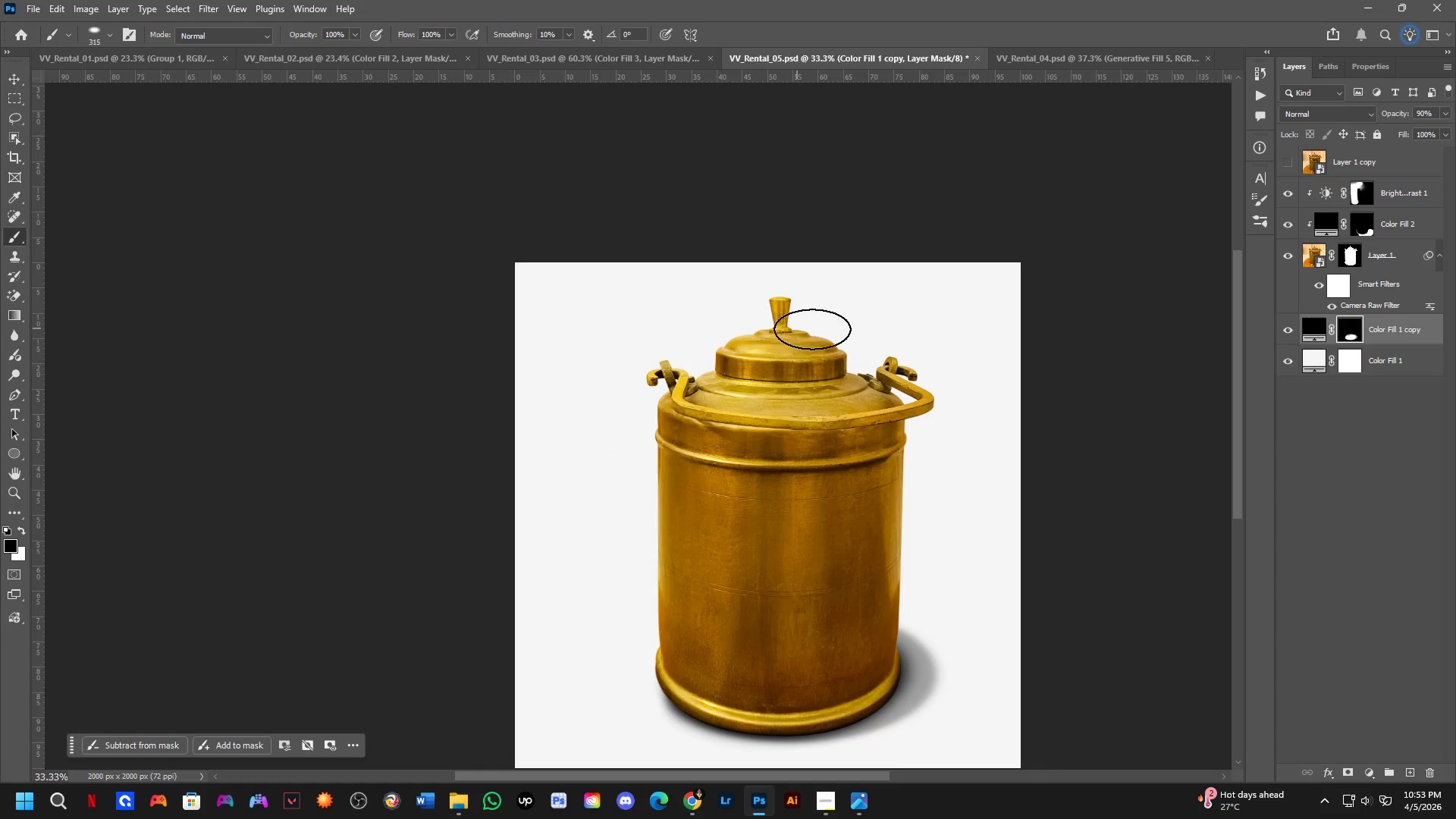 
left_click([1402, 216])
 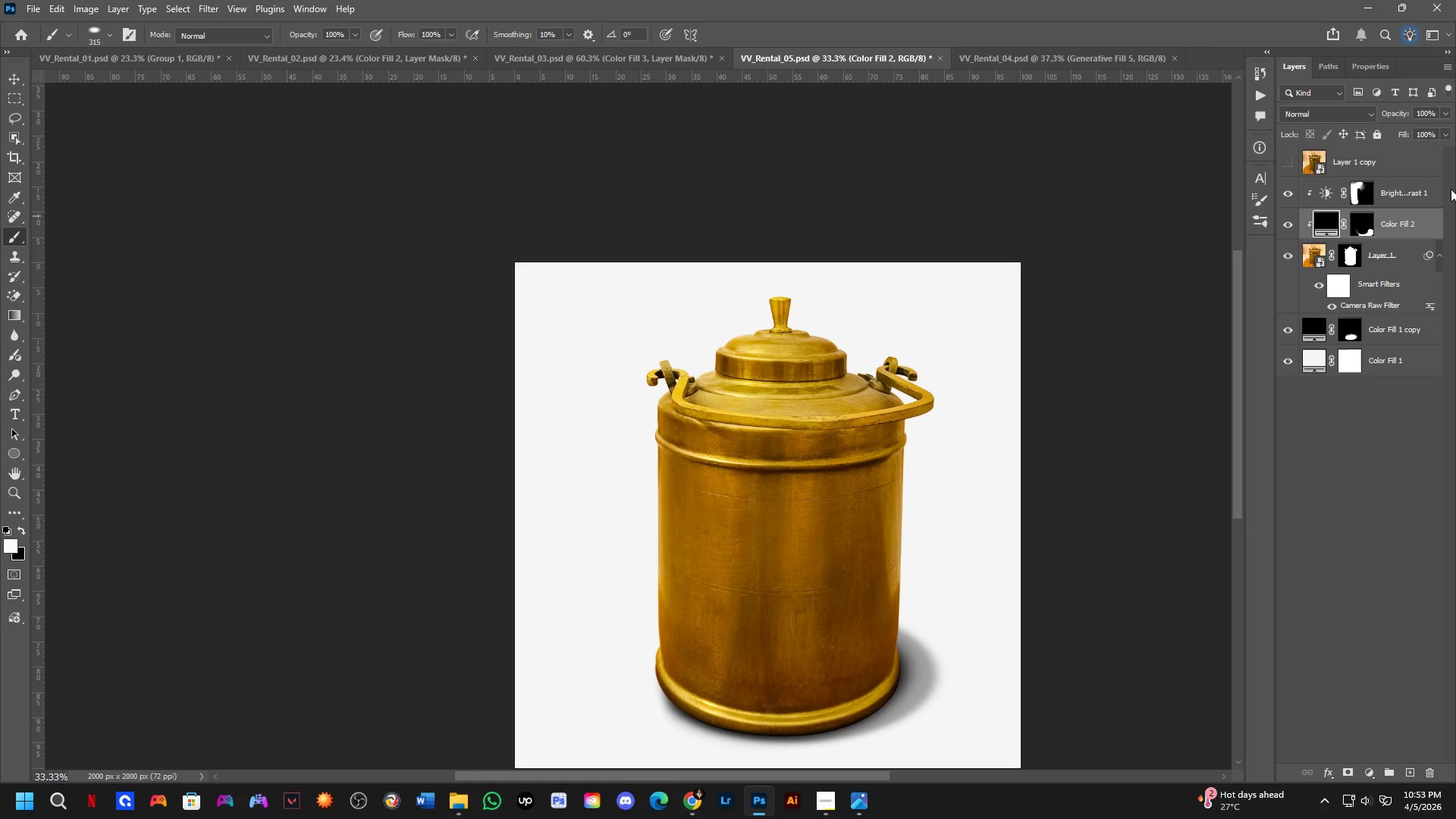 
double_click([1424, 191])
 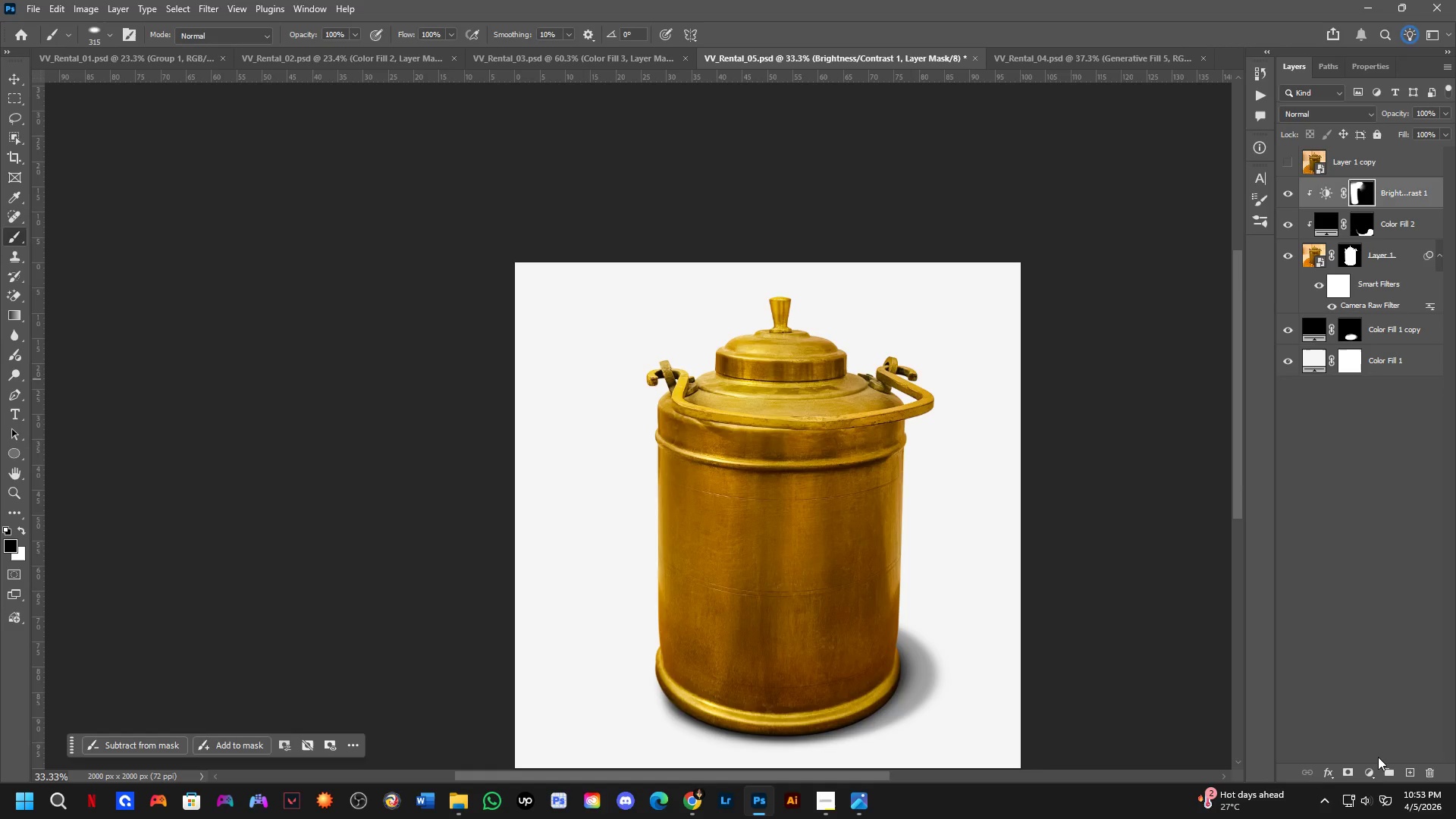 
left_click([1375, 770])
 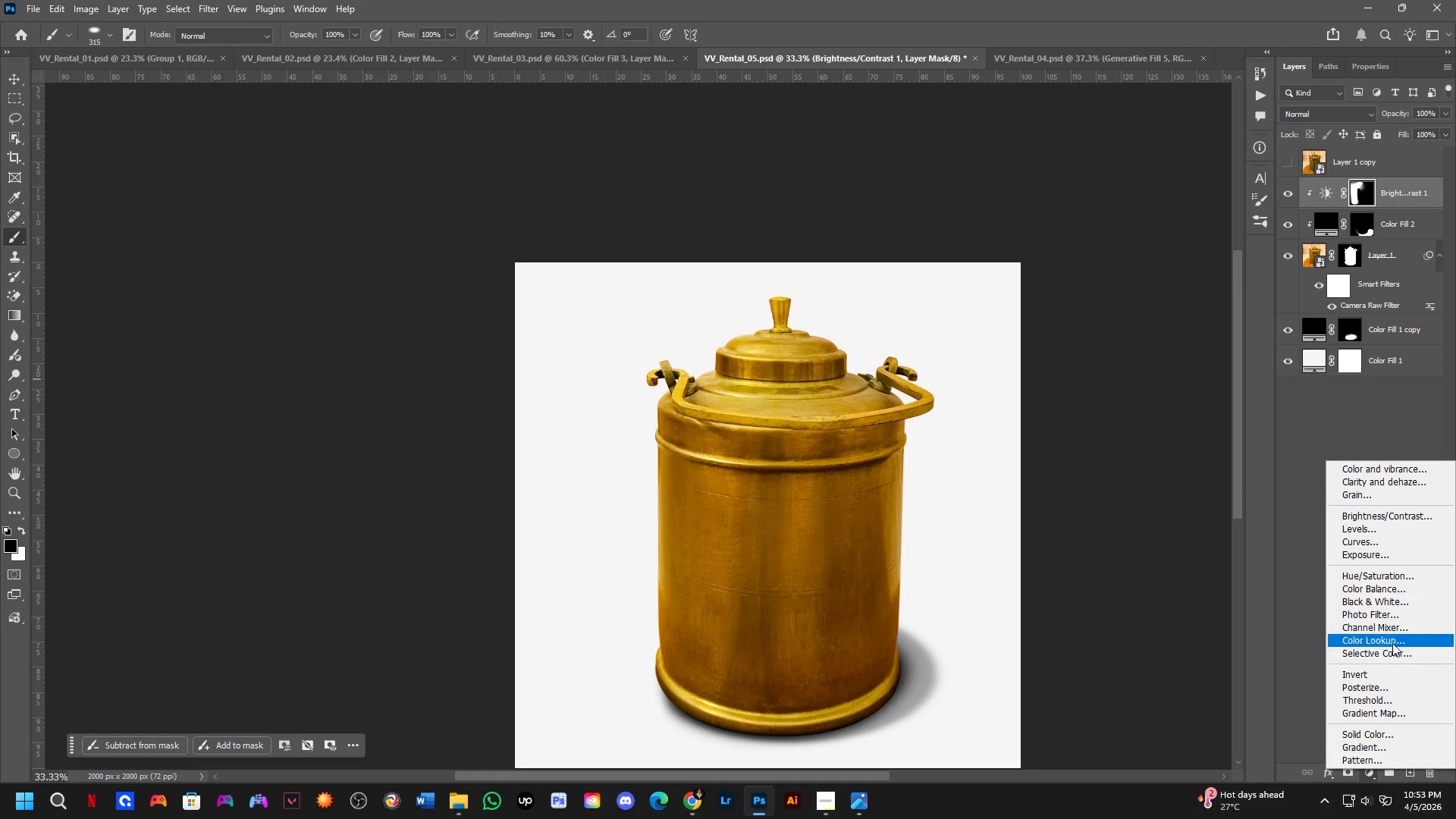 
left_click_drag(start_coordinate=[1392, 617], to_coordinate=[1384, 731])
 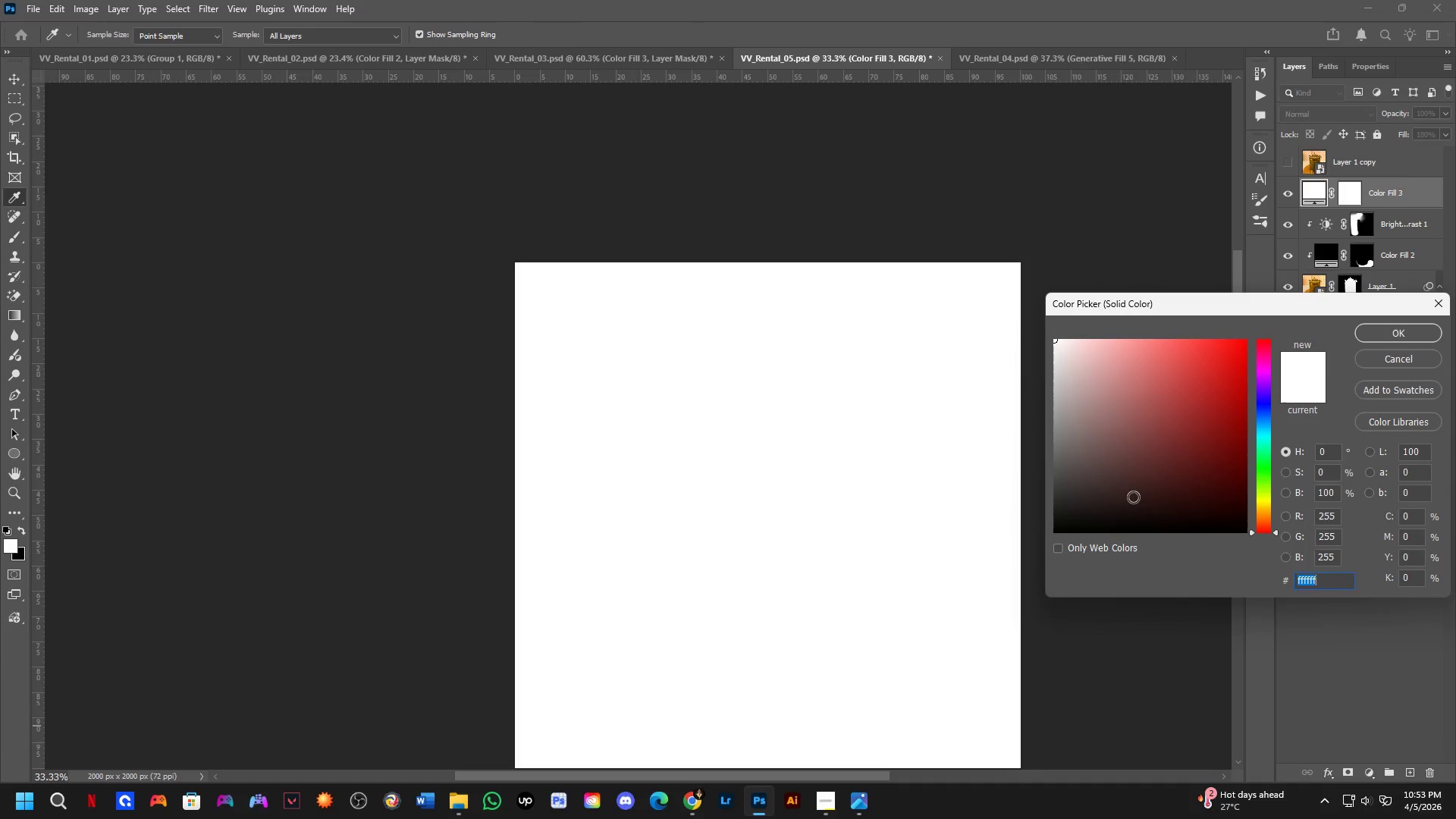 
left_click_drag(start_coordinate=[1134, 483], to_coordinate=[966, 222])
 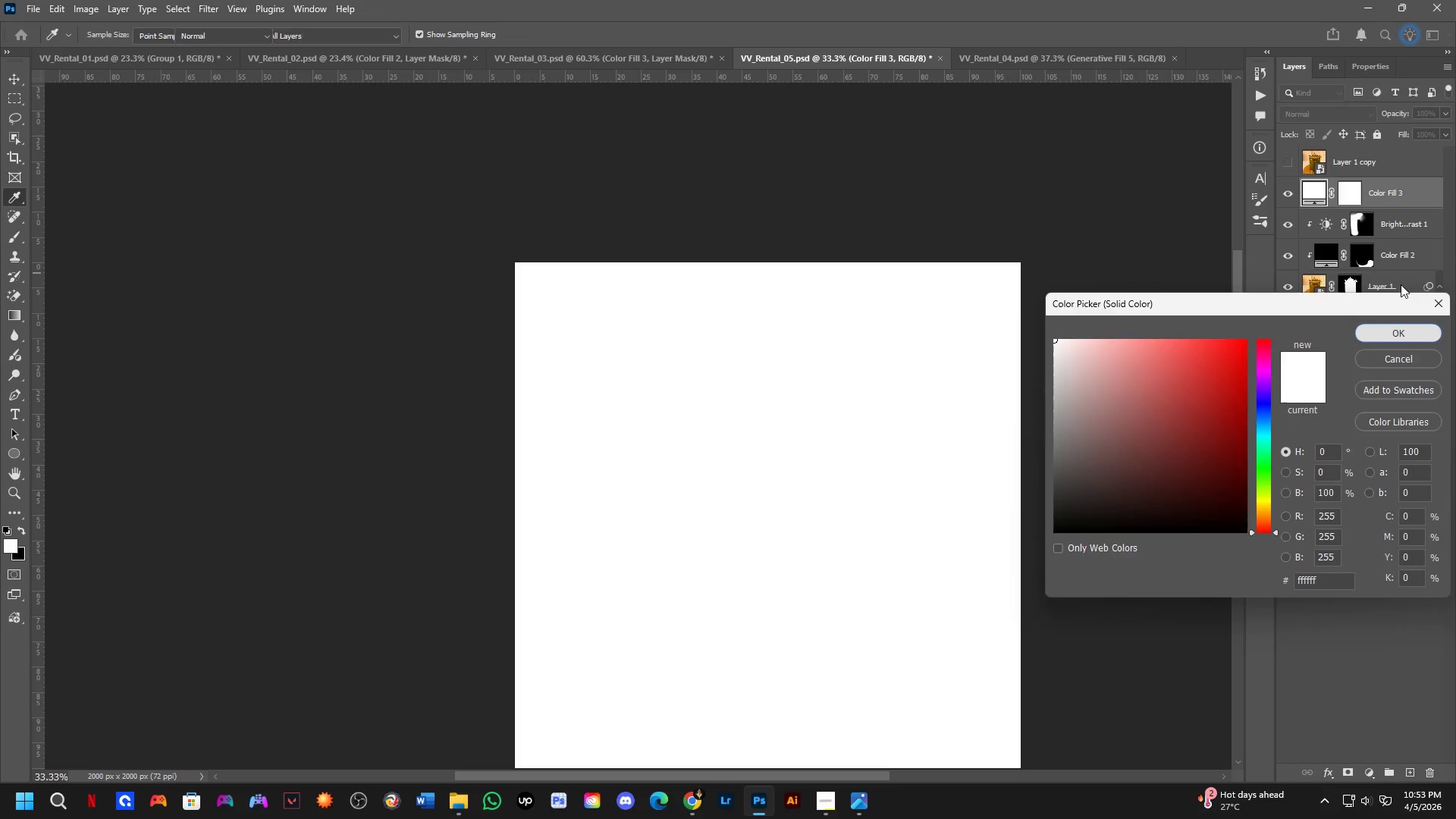 
hold_key(key=AltLeft, duration=0.53)
left_click([1402, 208])
 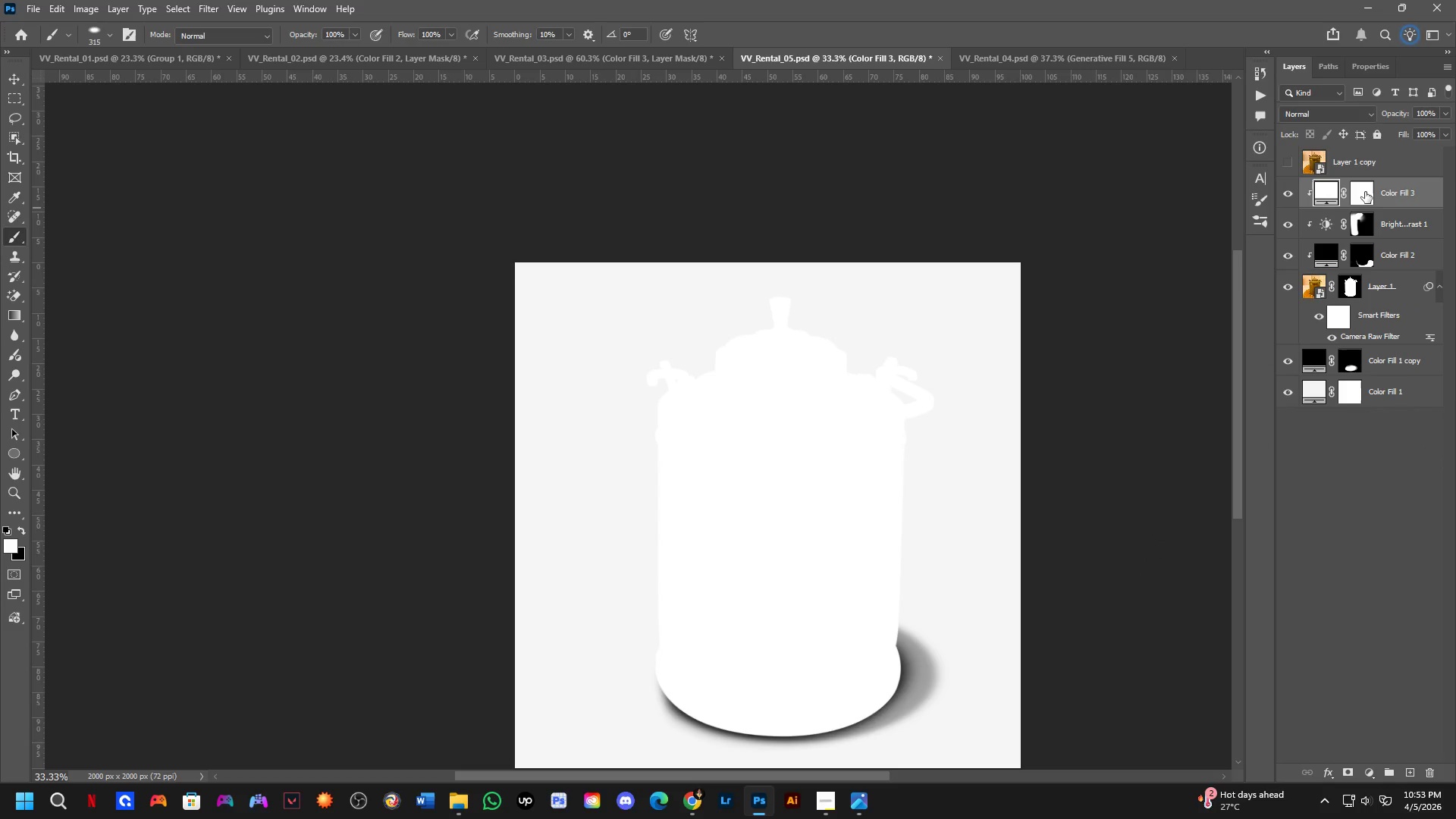 
left_click([1365, 192])
 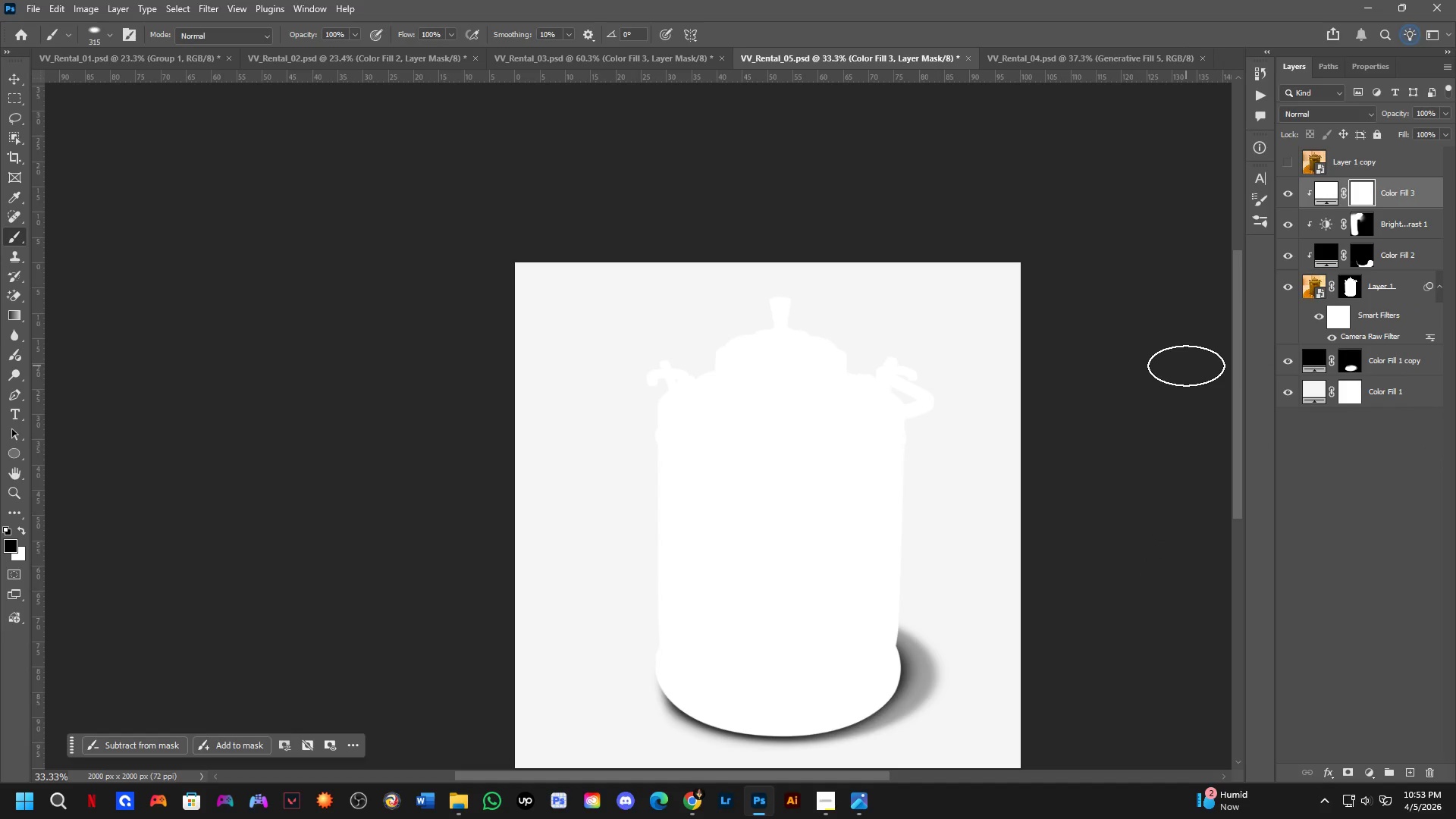 
key(Control+I)
 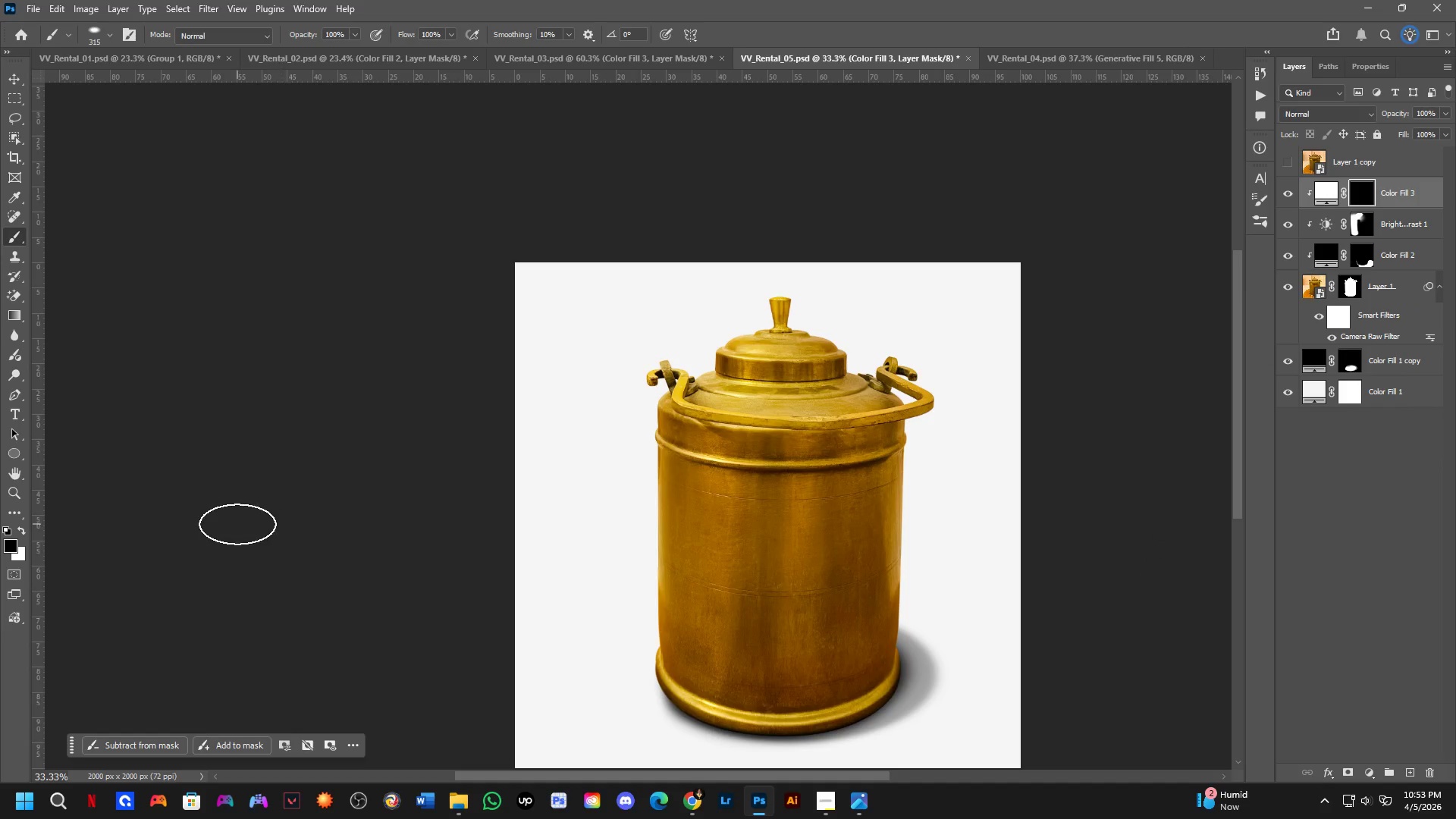 
hold_key(key=AltLeft, duration=0.69)
 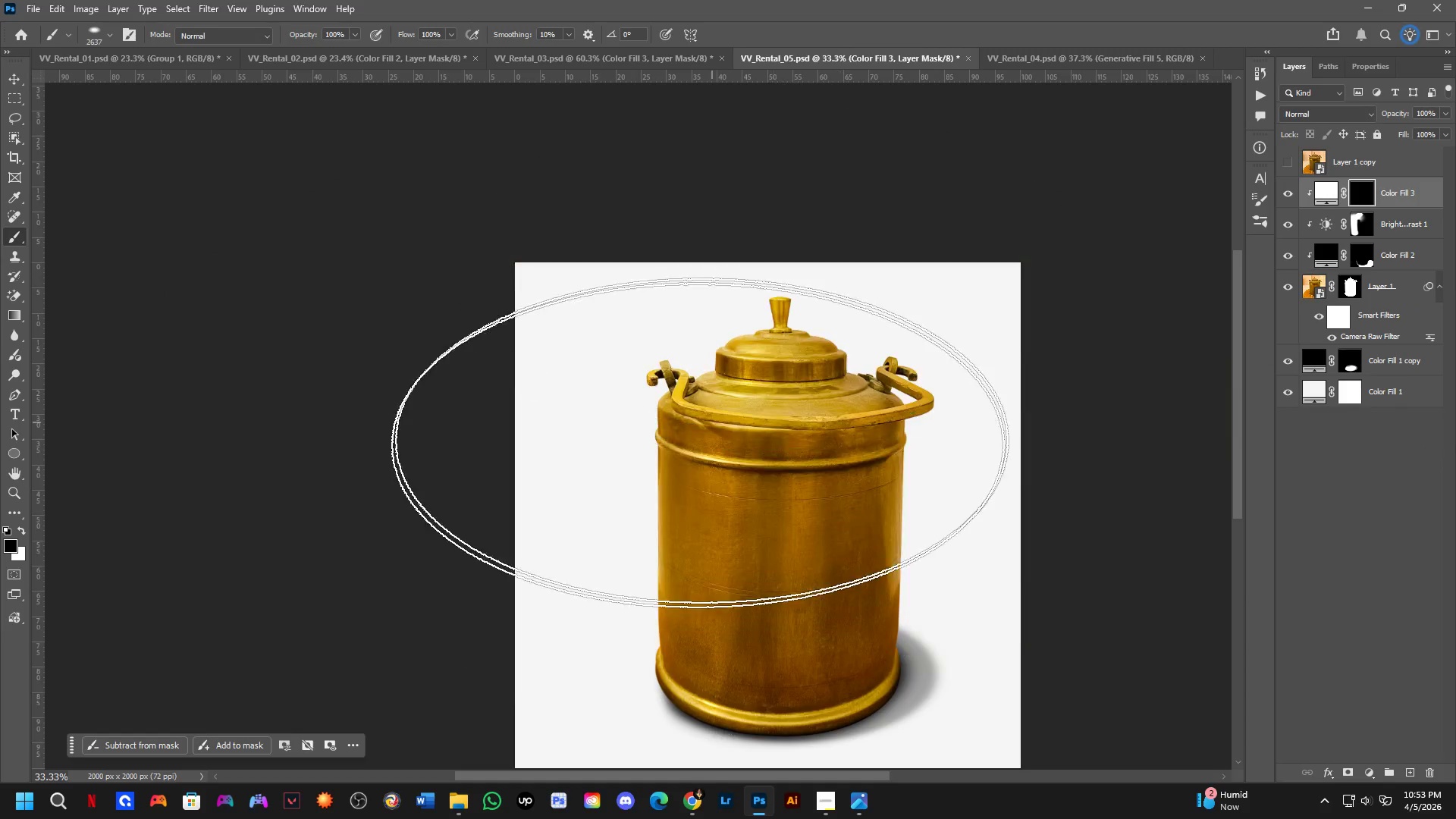 
key(Alt+AltLeft)
 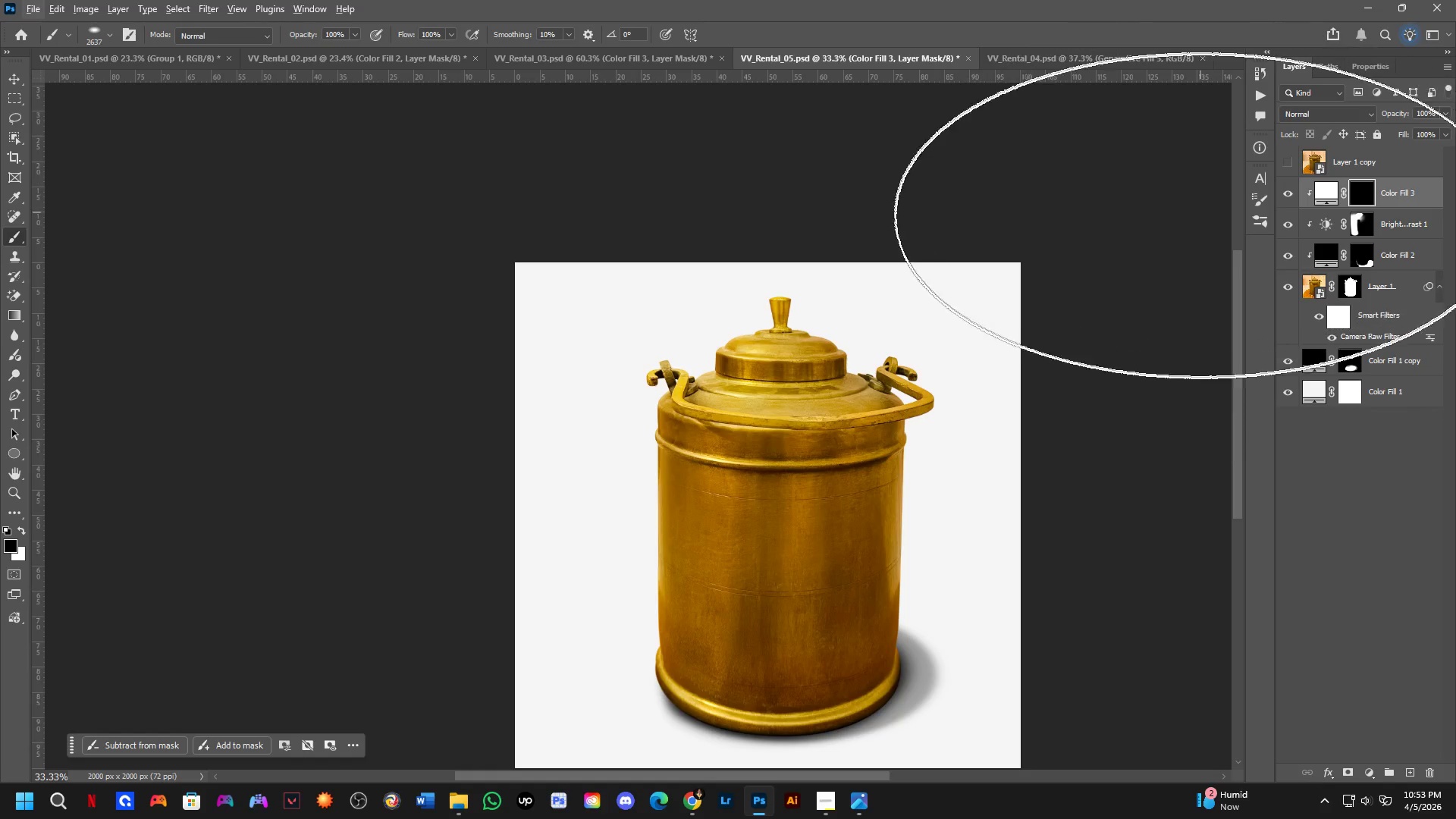 
left_click([1257, 199])
 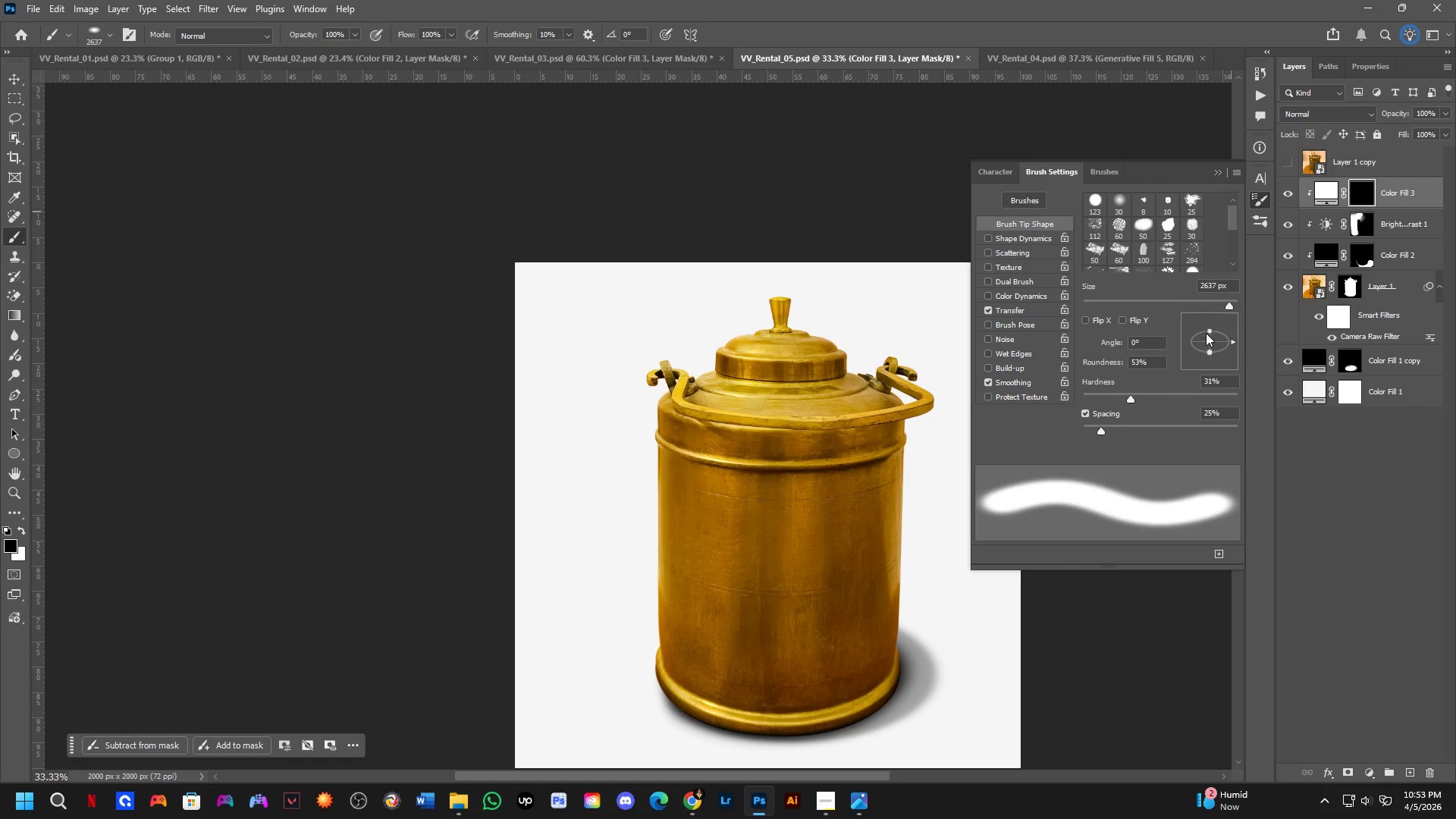 
left_click_drag(start_coordinate=[1209, 331], to_coordinate=[1208, 259])
 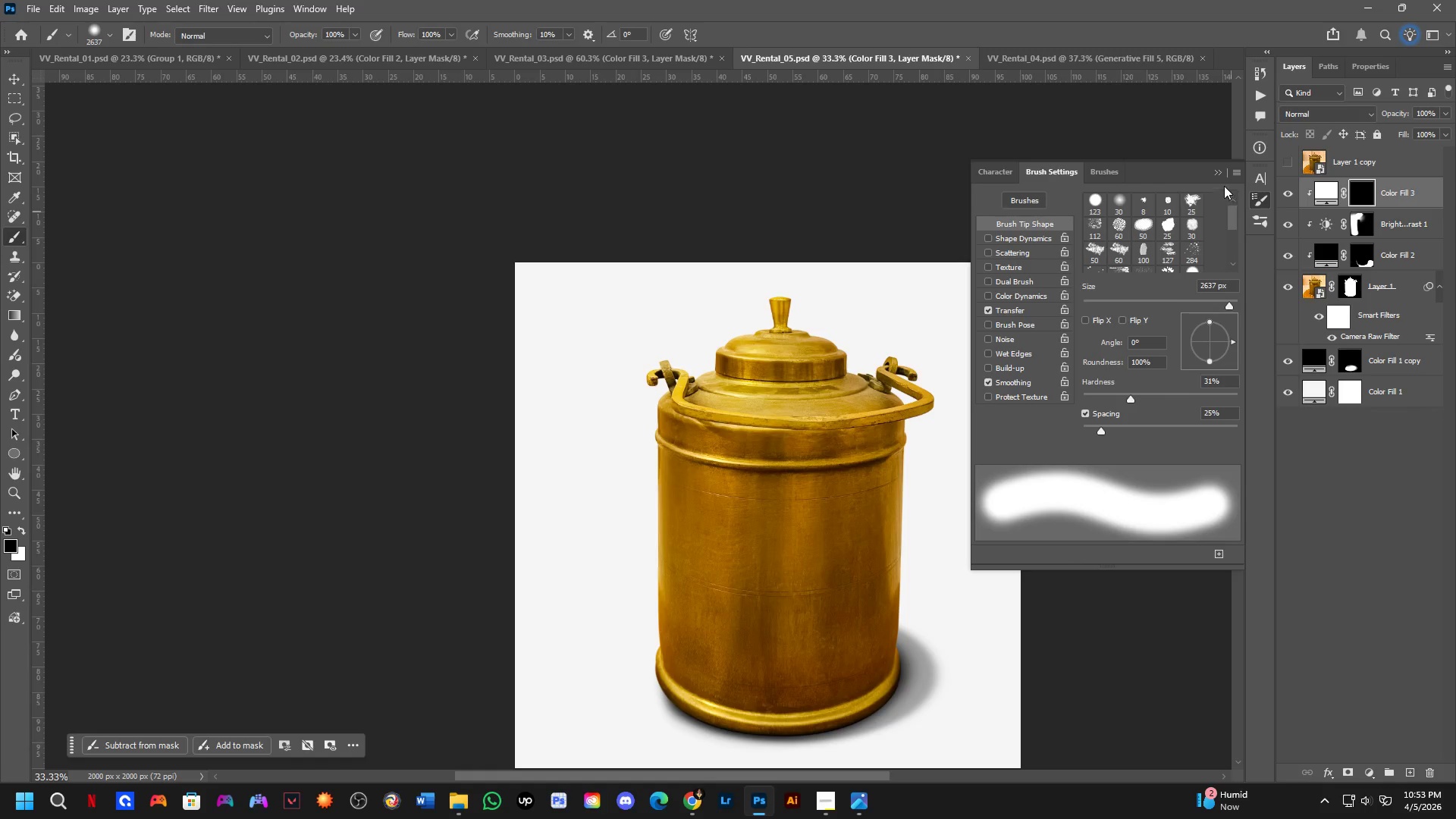 
left_click([1218, 171])
 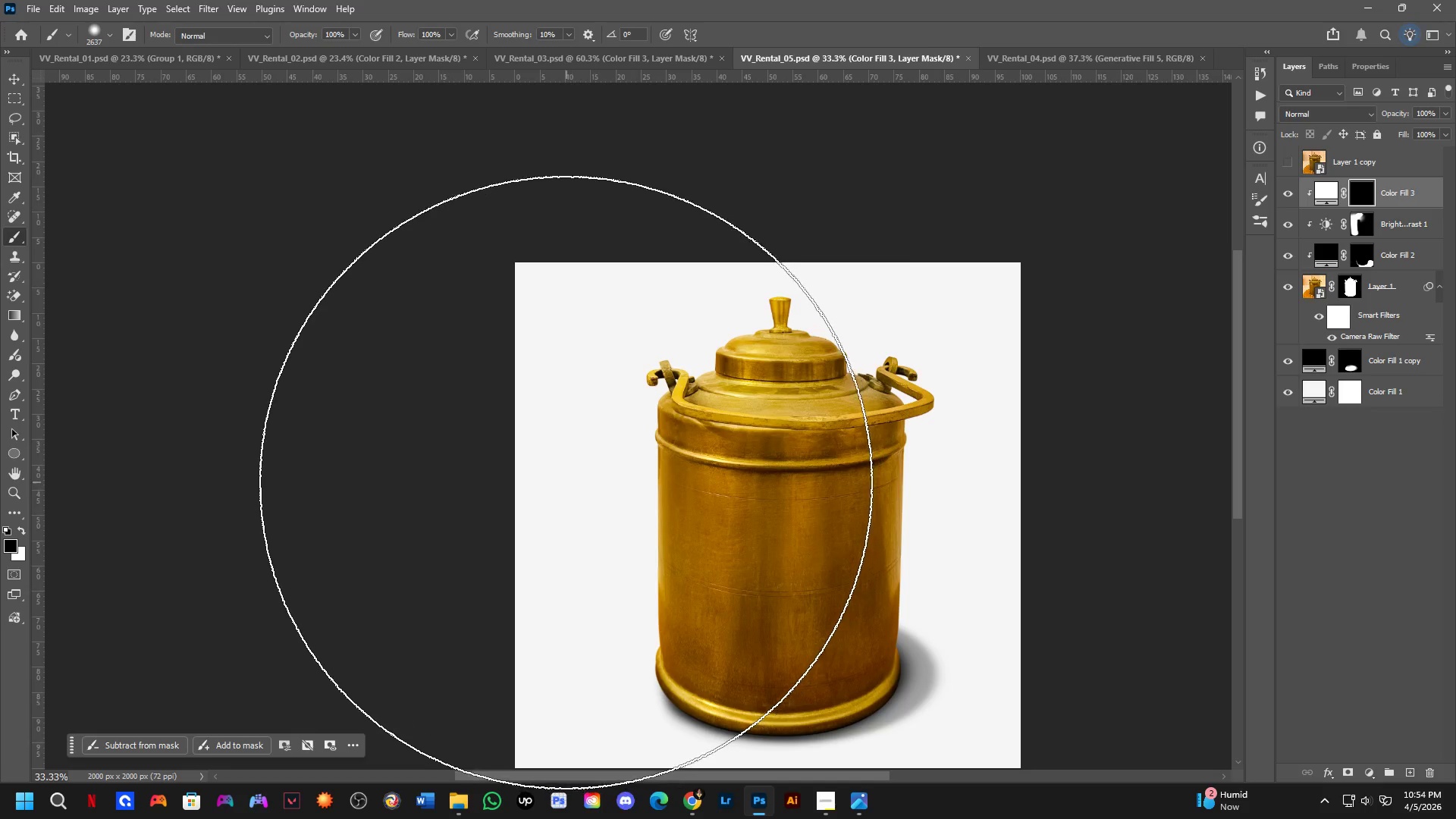 
key(X)
 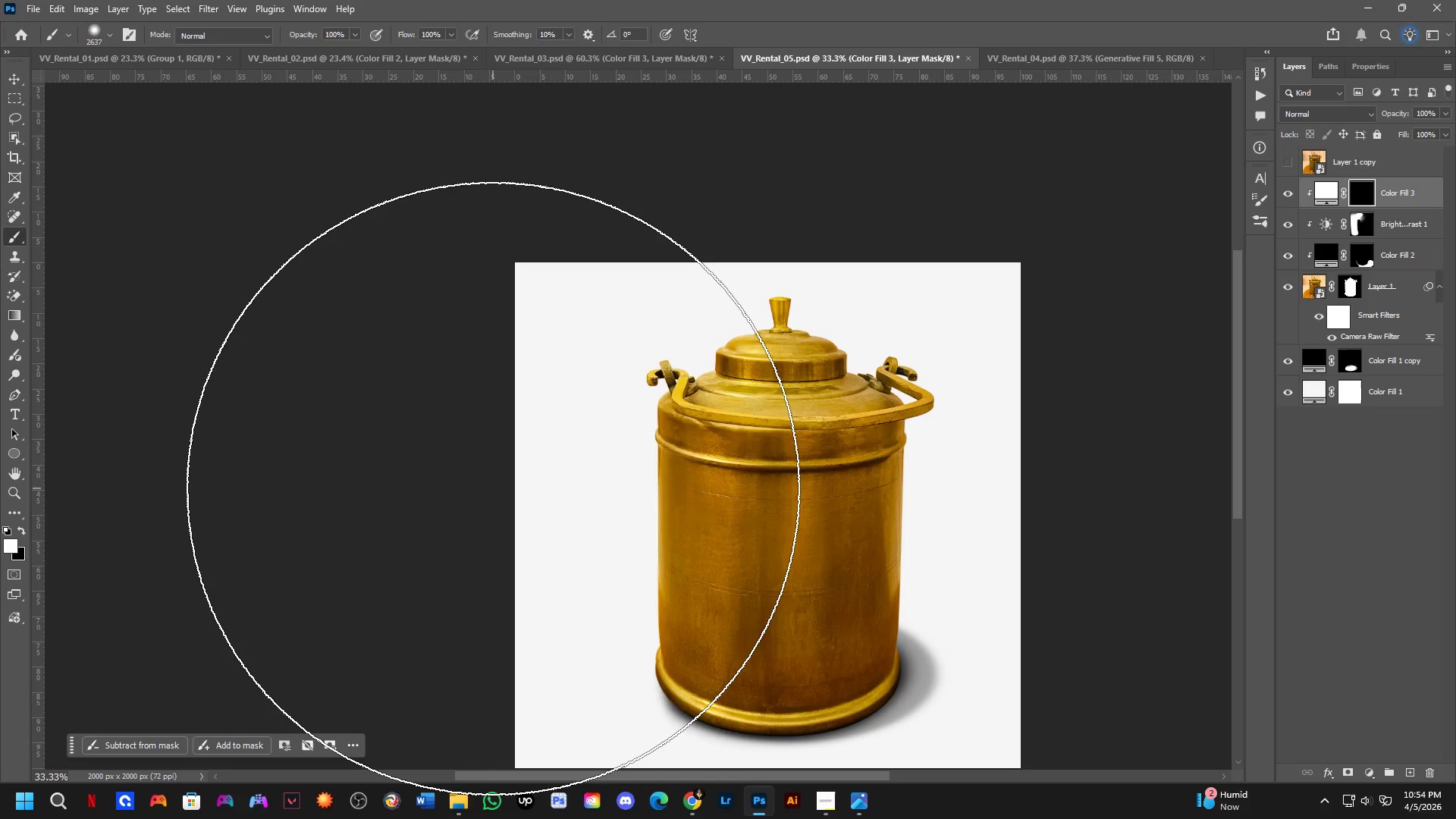 
double_click([493, 488])
 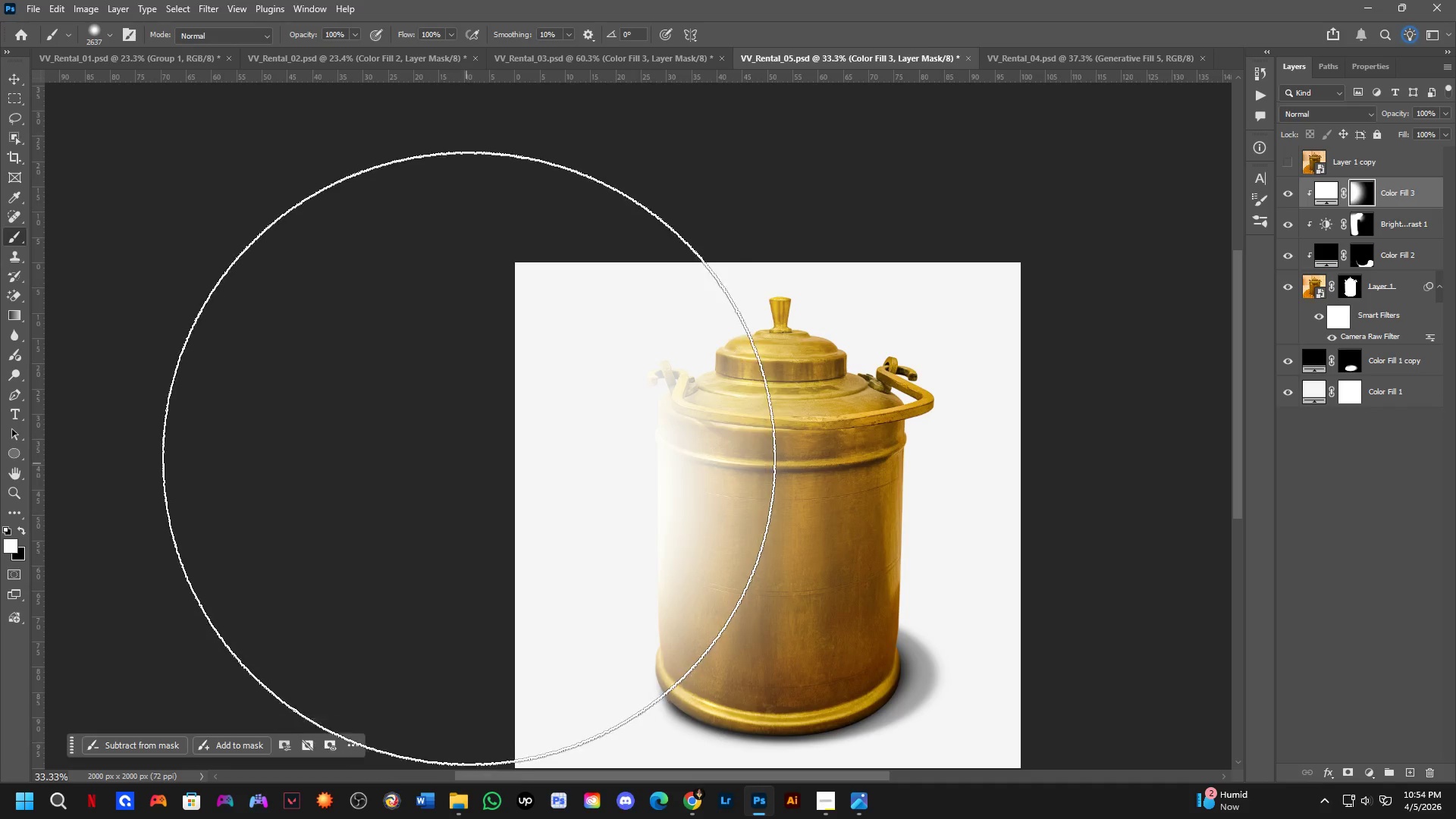 
key(Control+Z)
 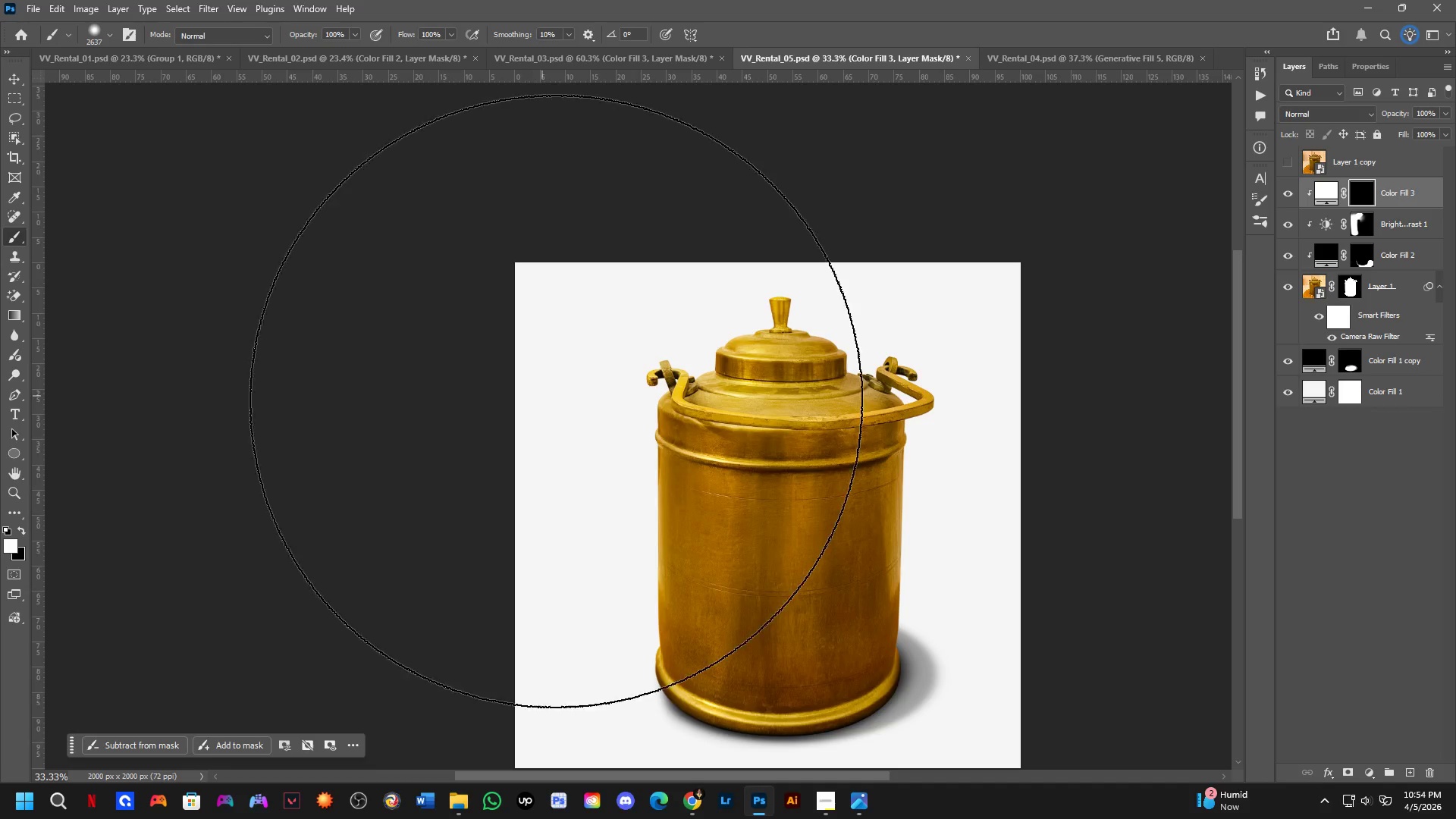 
hold_key(key=AltLeft, duration=0.34)
 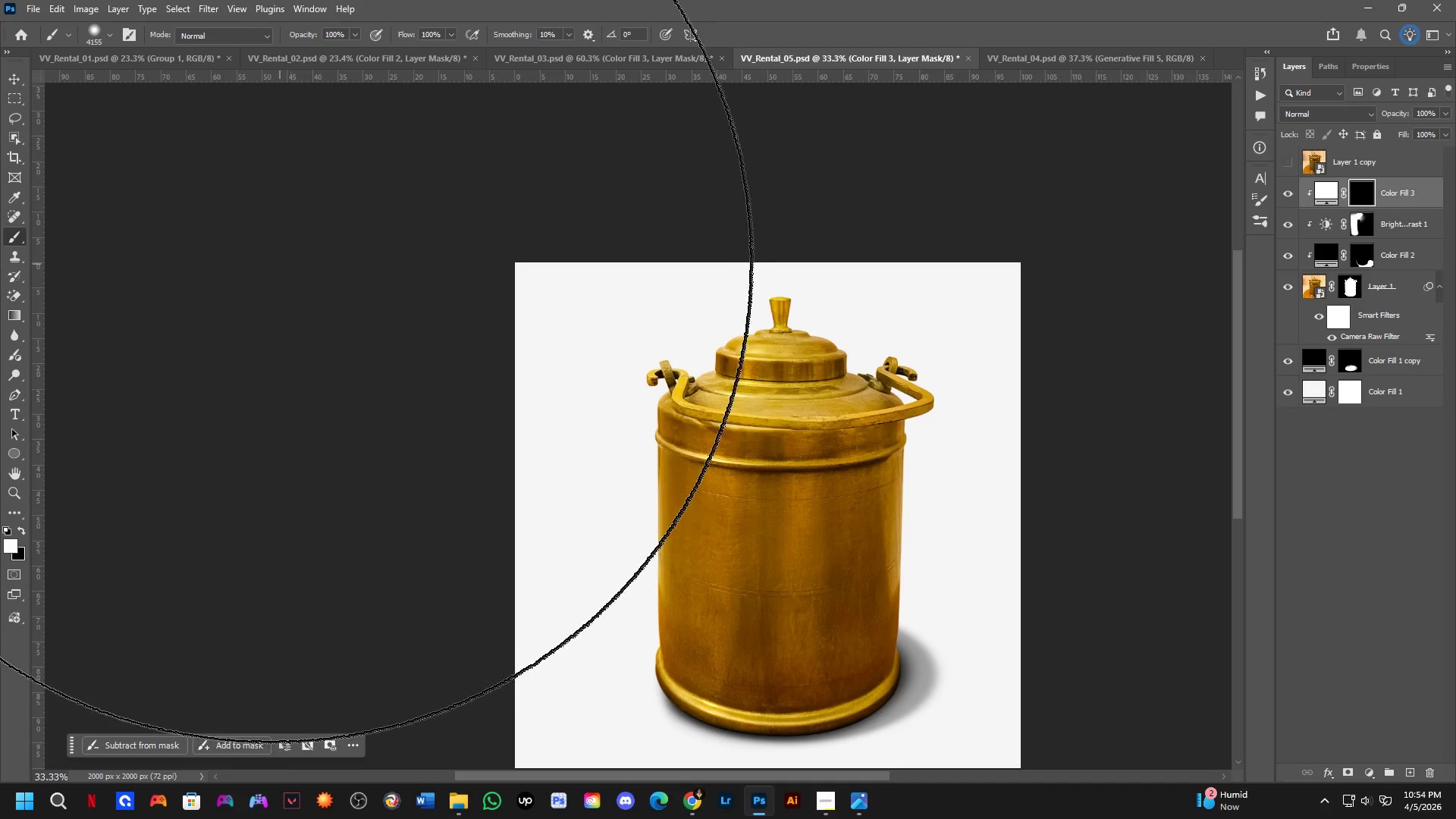 
left_click([241, 242])
 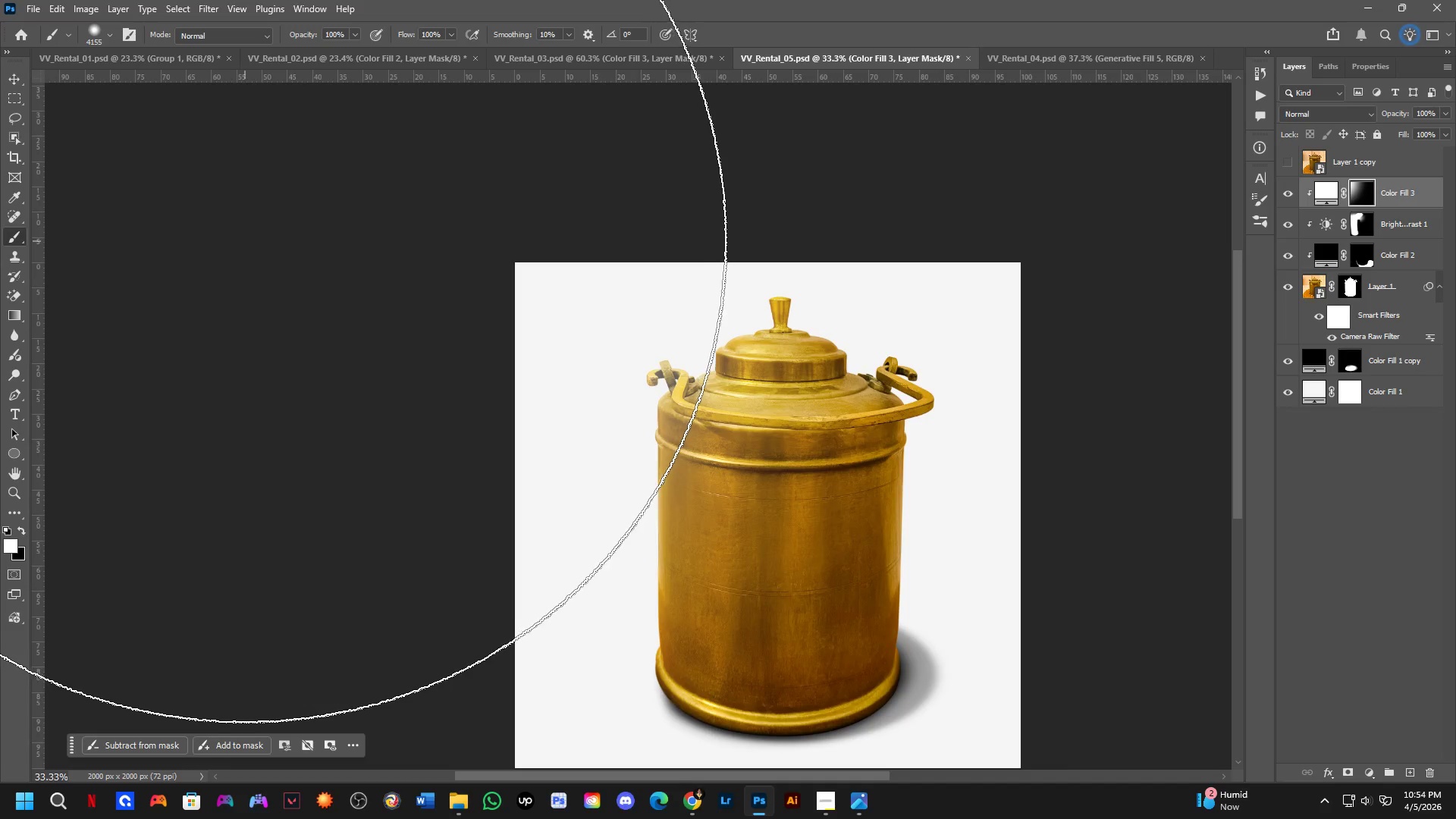 
scroll: coordinate [246, 241], scroll_direction: down, amount: 4.0
 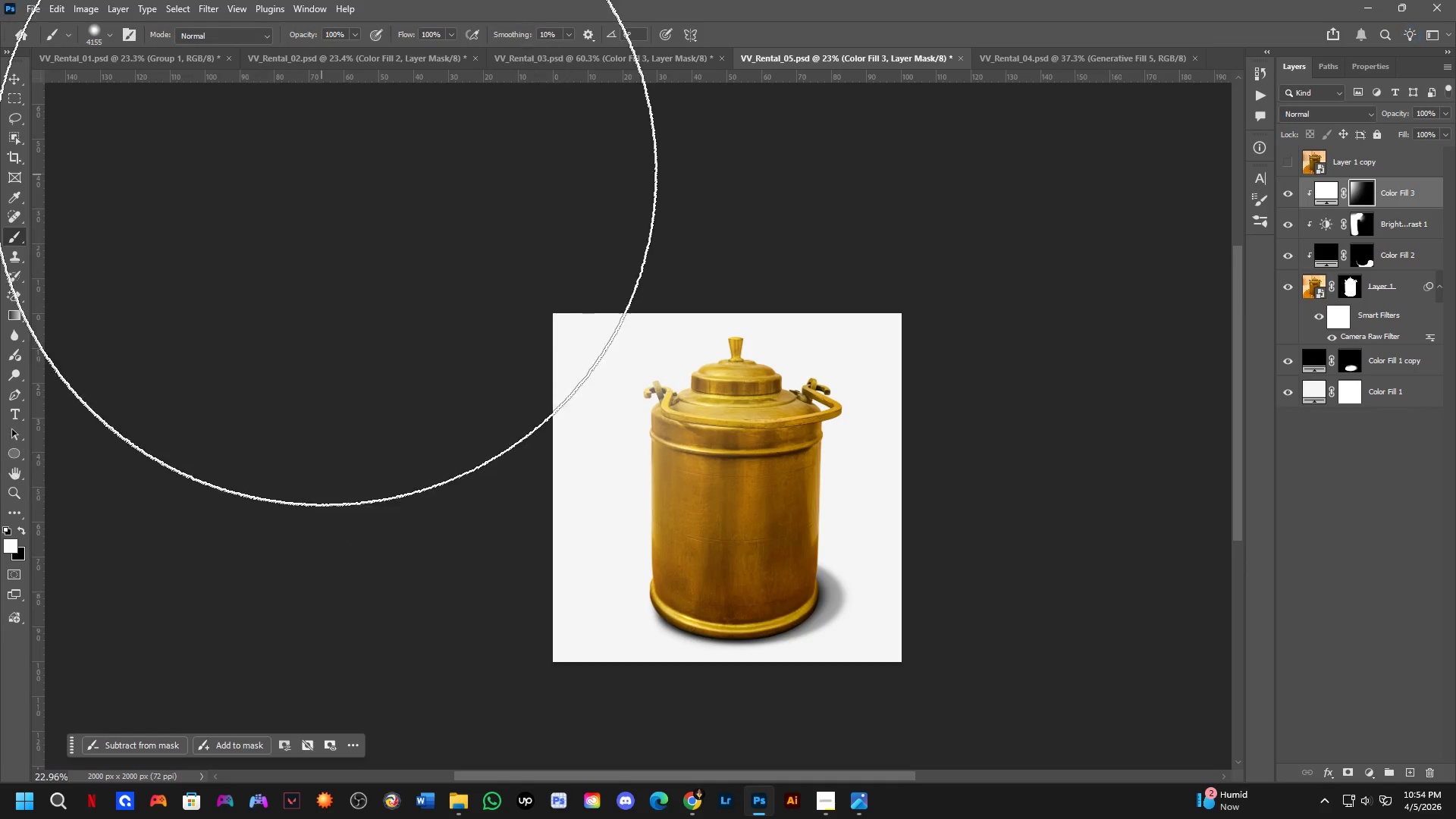 
left_click([325, 171])
 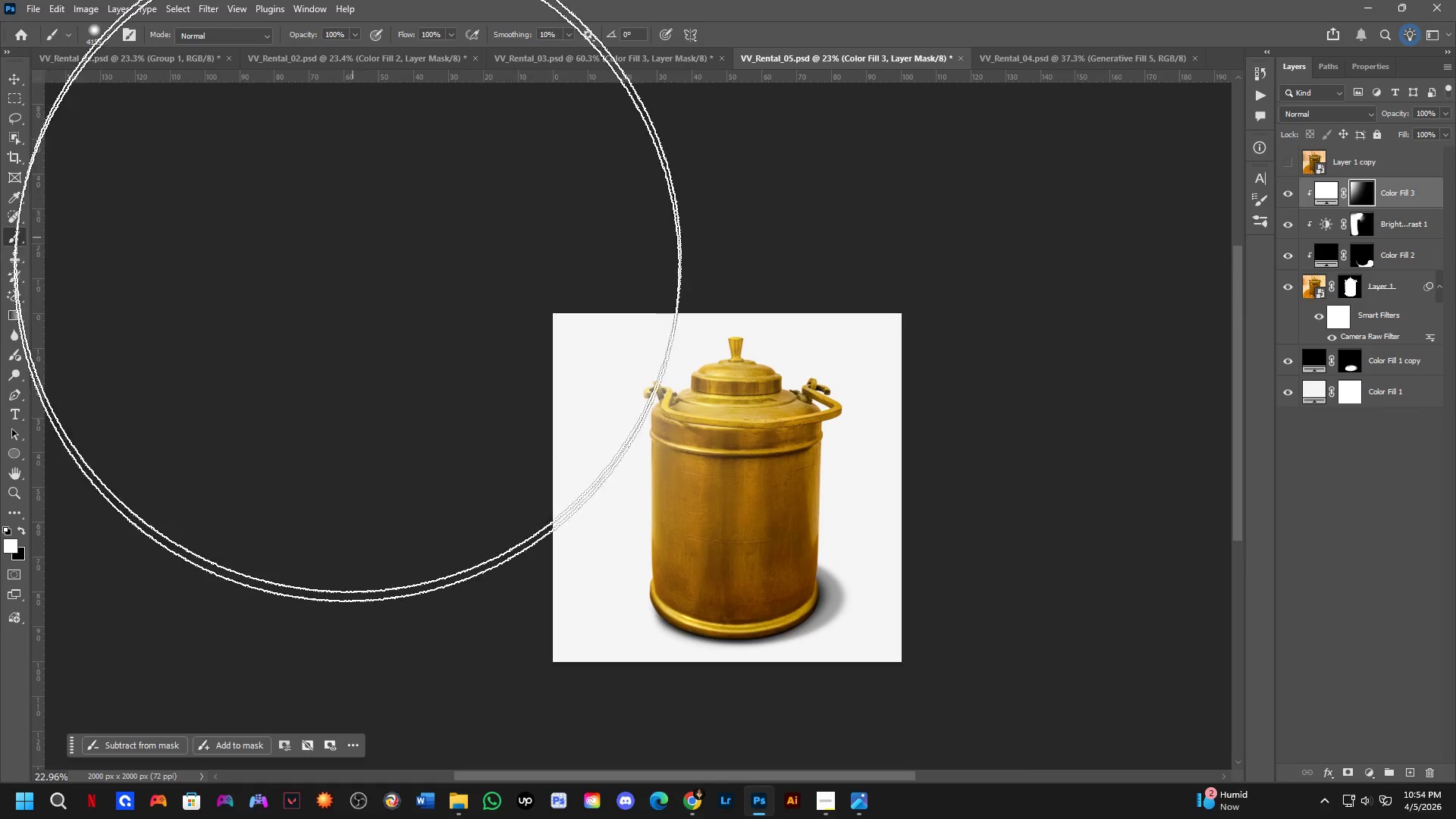 
left_click_drag(start_coordinate=[327, 419], to_coordinate=[325, 430])
 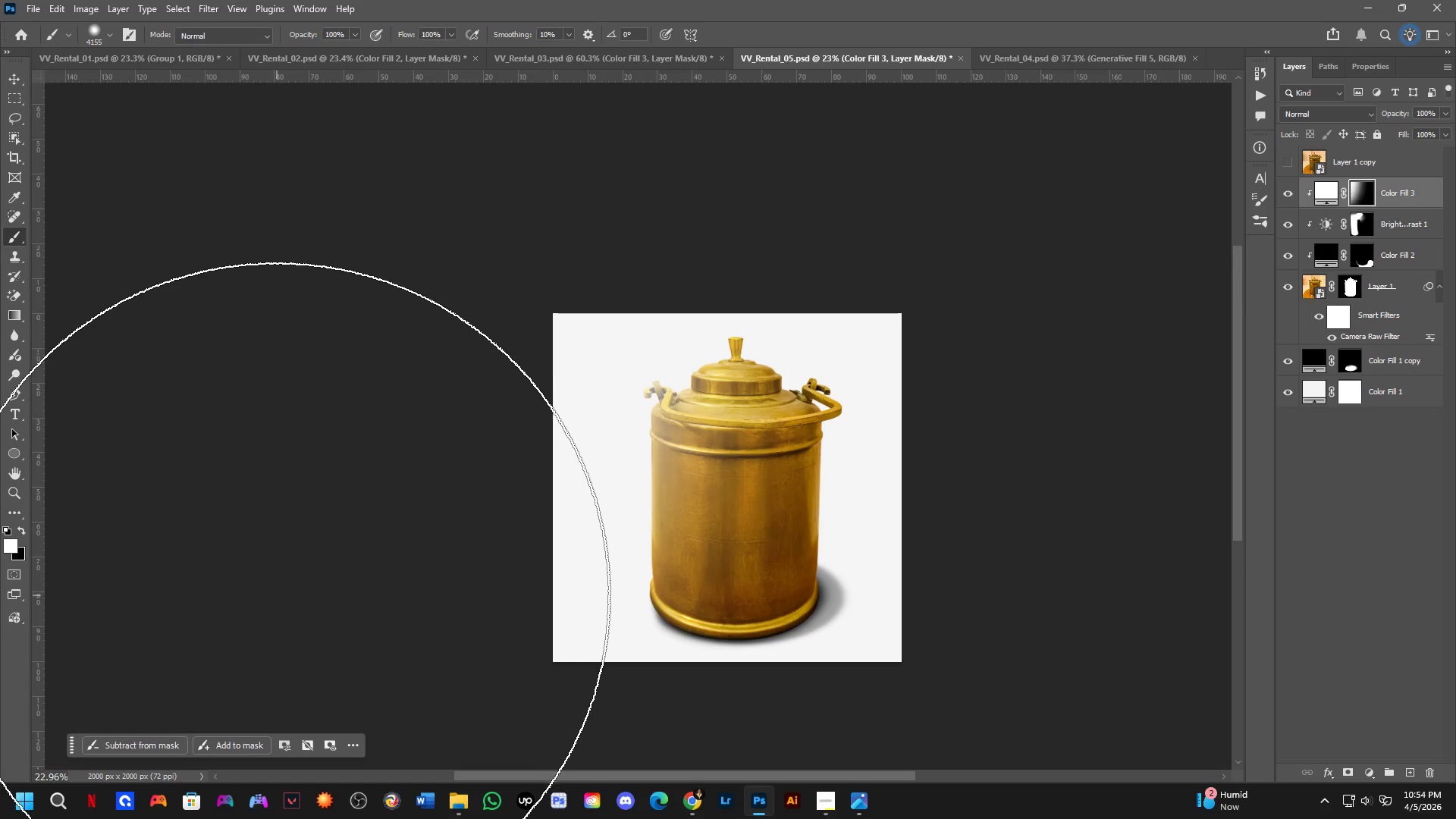 
left_click([277, 595])
 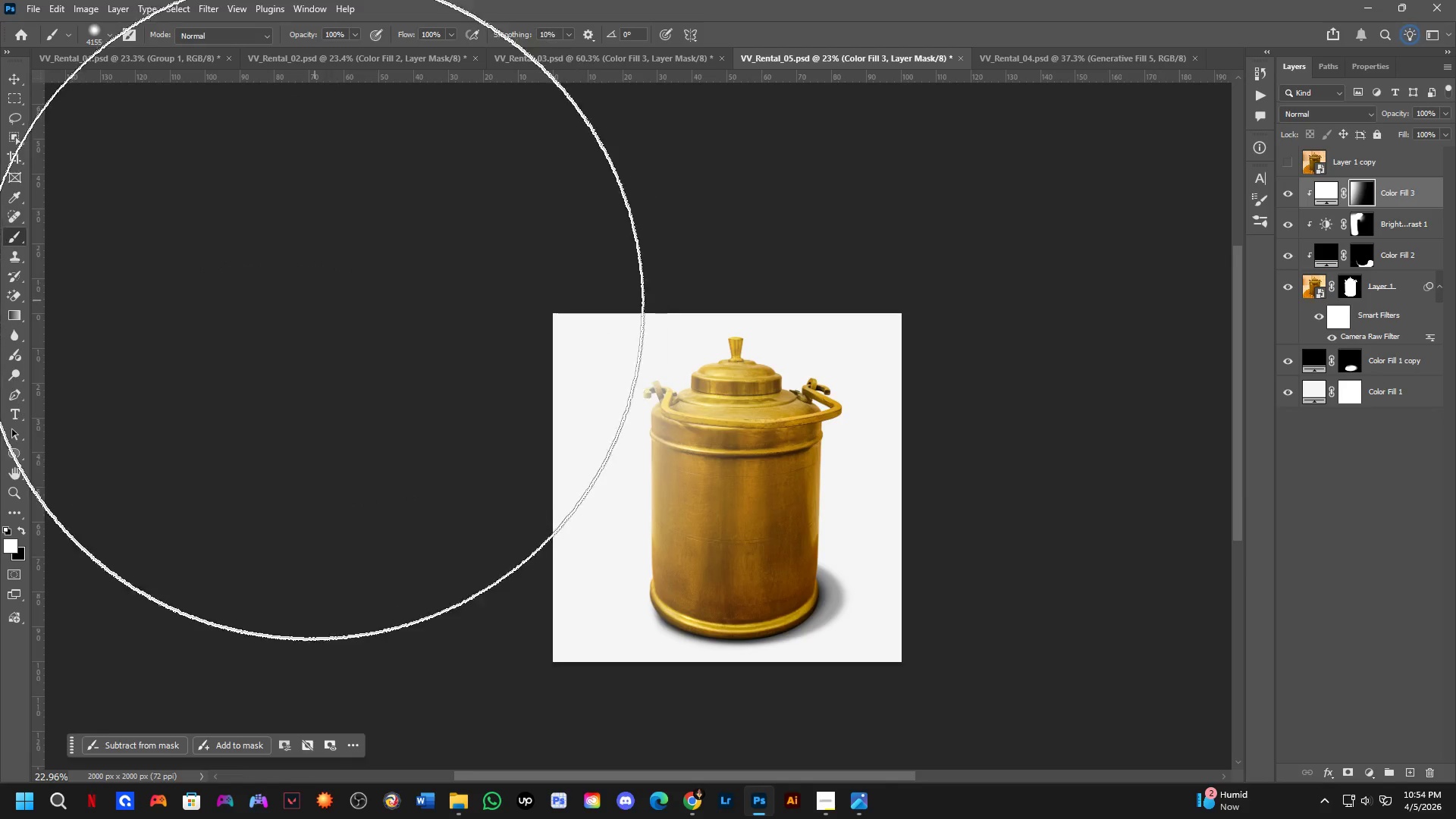 
left_click_drag(start_coordinate=[281, 584], to_coordinate=[280, 592])
 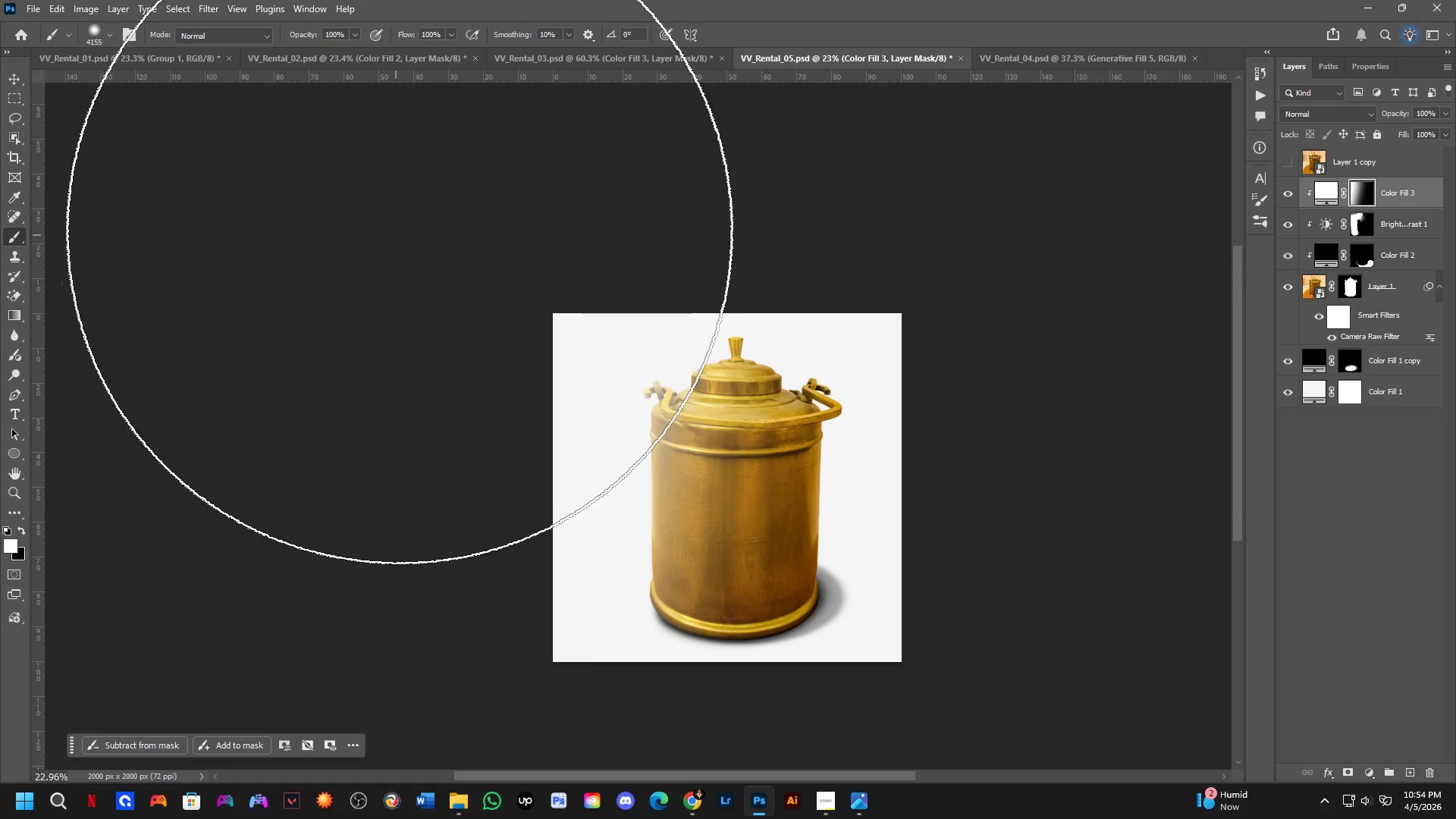 
left_click([470, 182])
 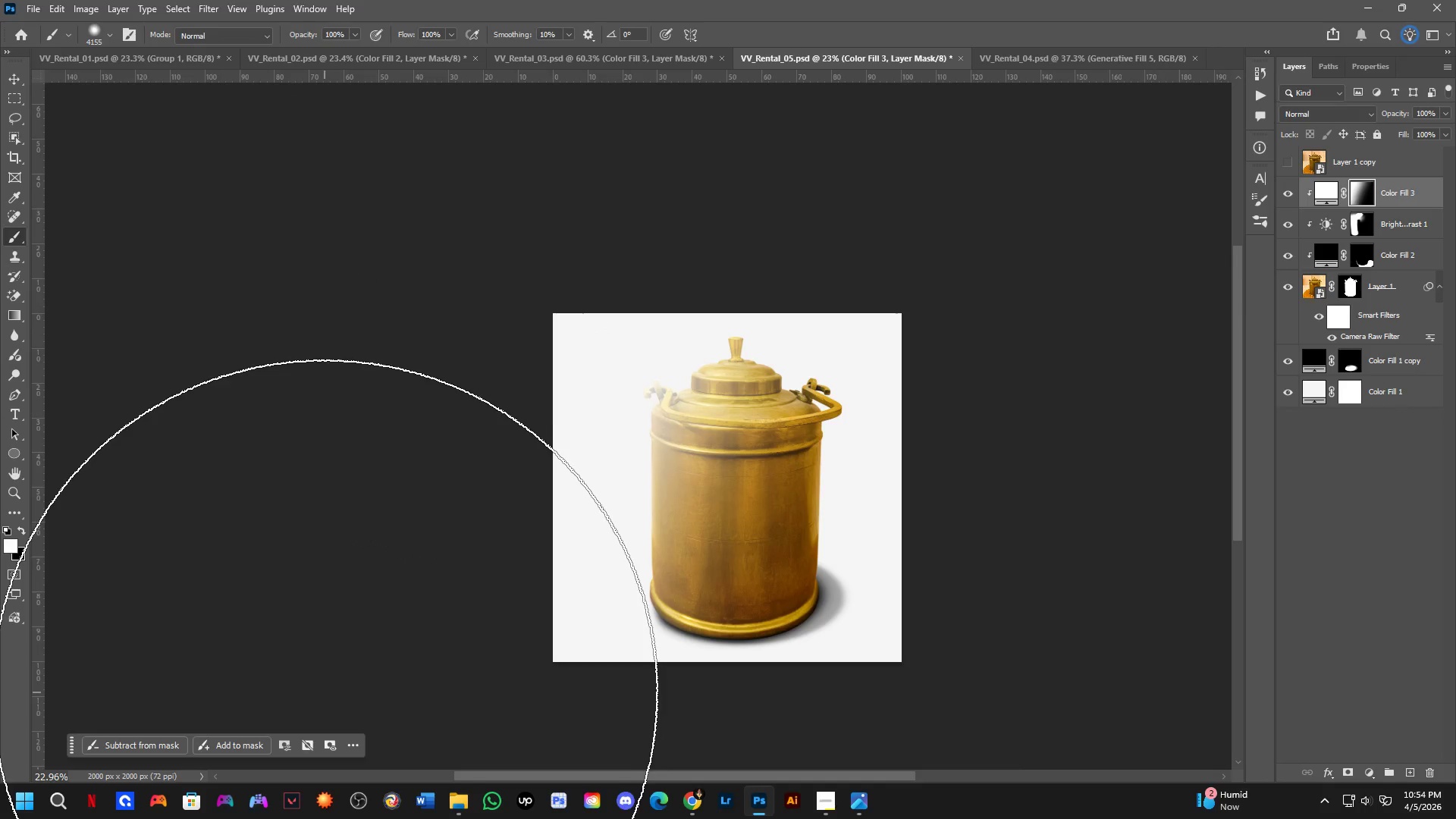 
left_click([362, 727])
 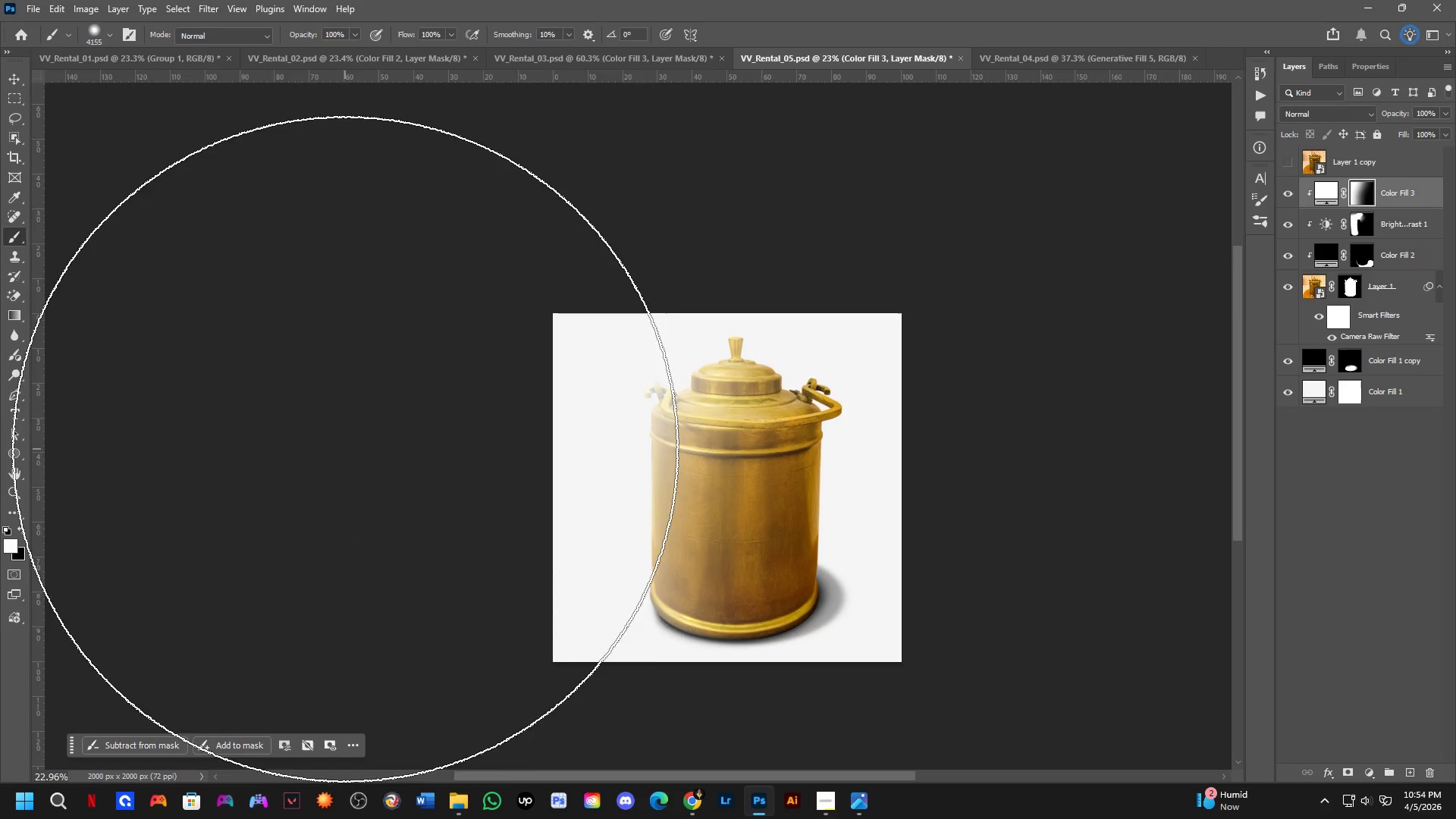 
key(Shift+ShiftLeft)
 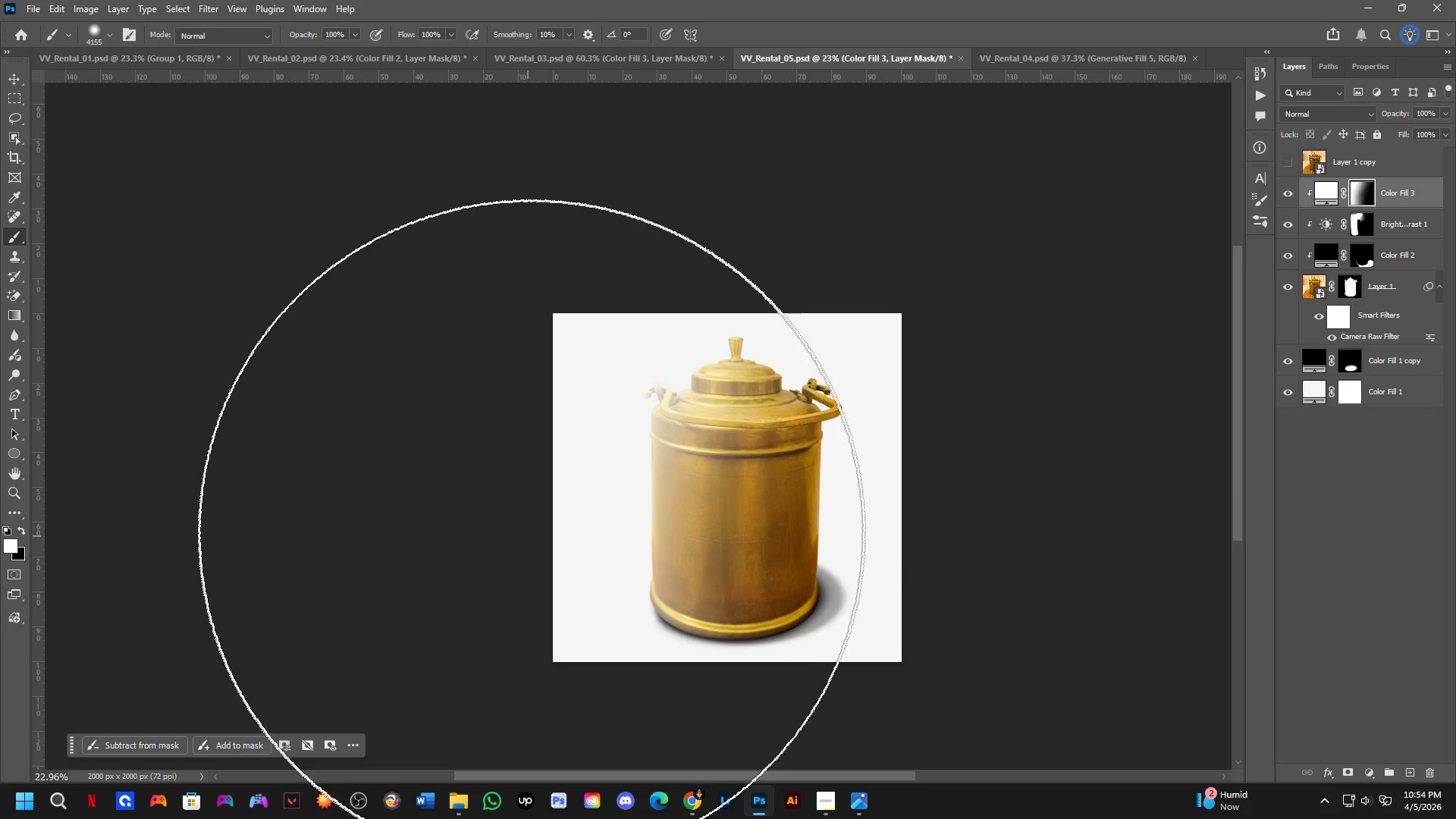 
scroll: coordinate [560, 502], scroll_direction: up, amount: 3.0
 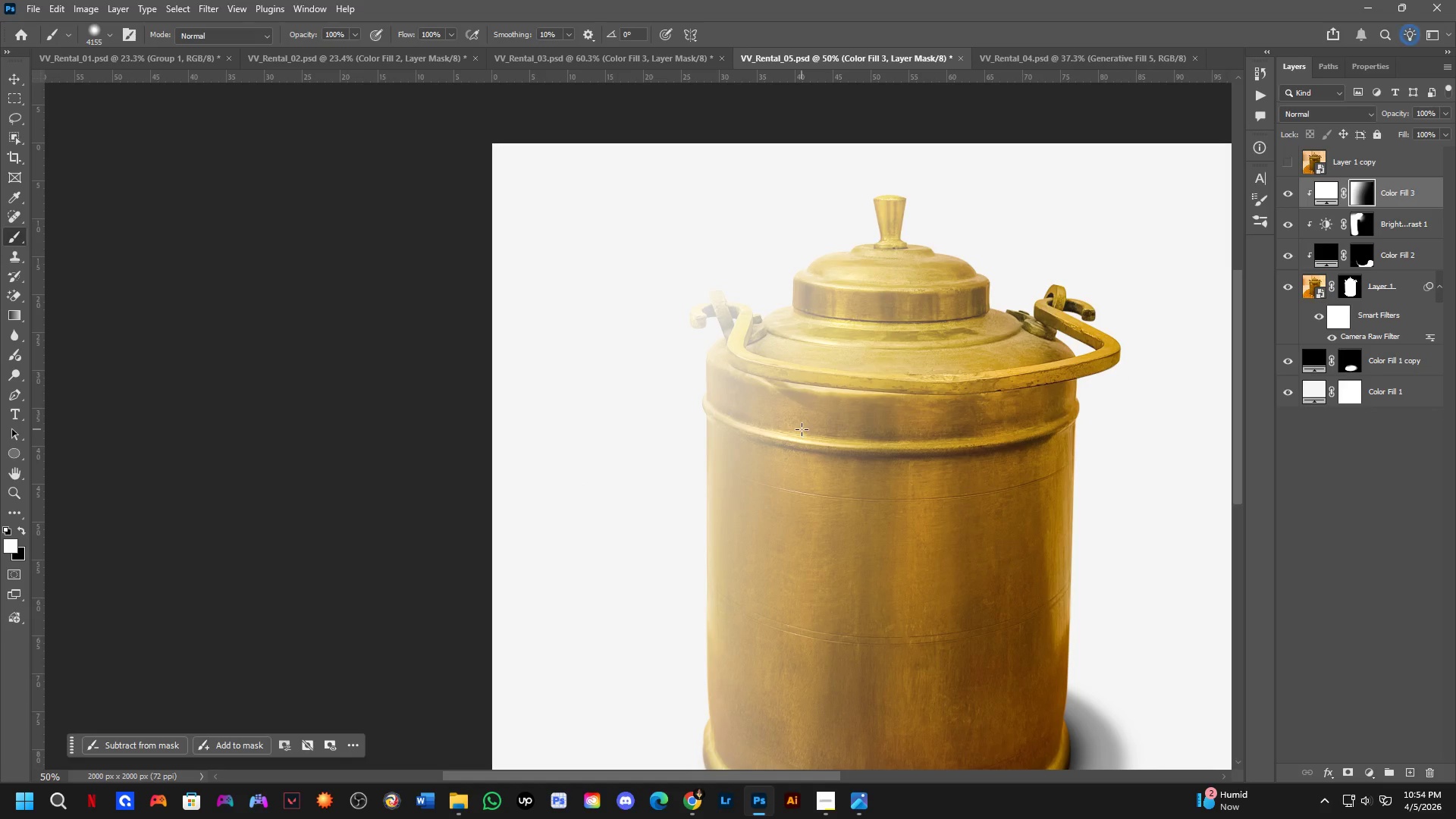 
hold_key(key=Space, duration=0.61)
 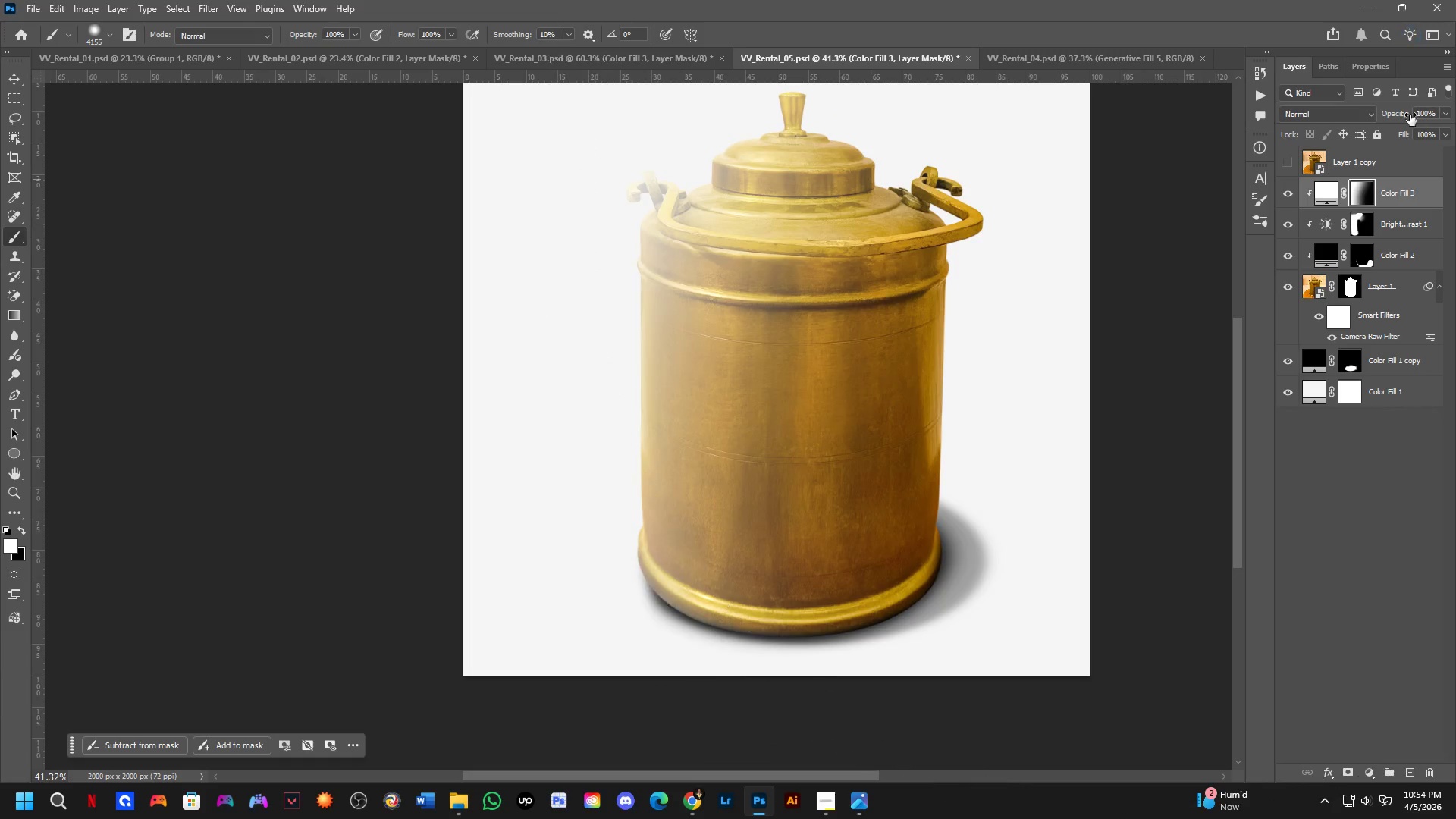 
left_click_drag(start_coordinate=[798, 422], to_coordinate=[700, 268])
 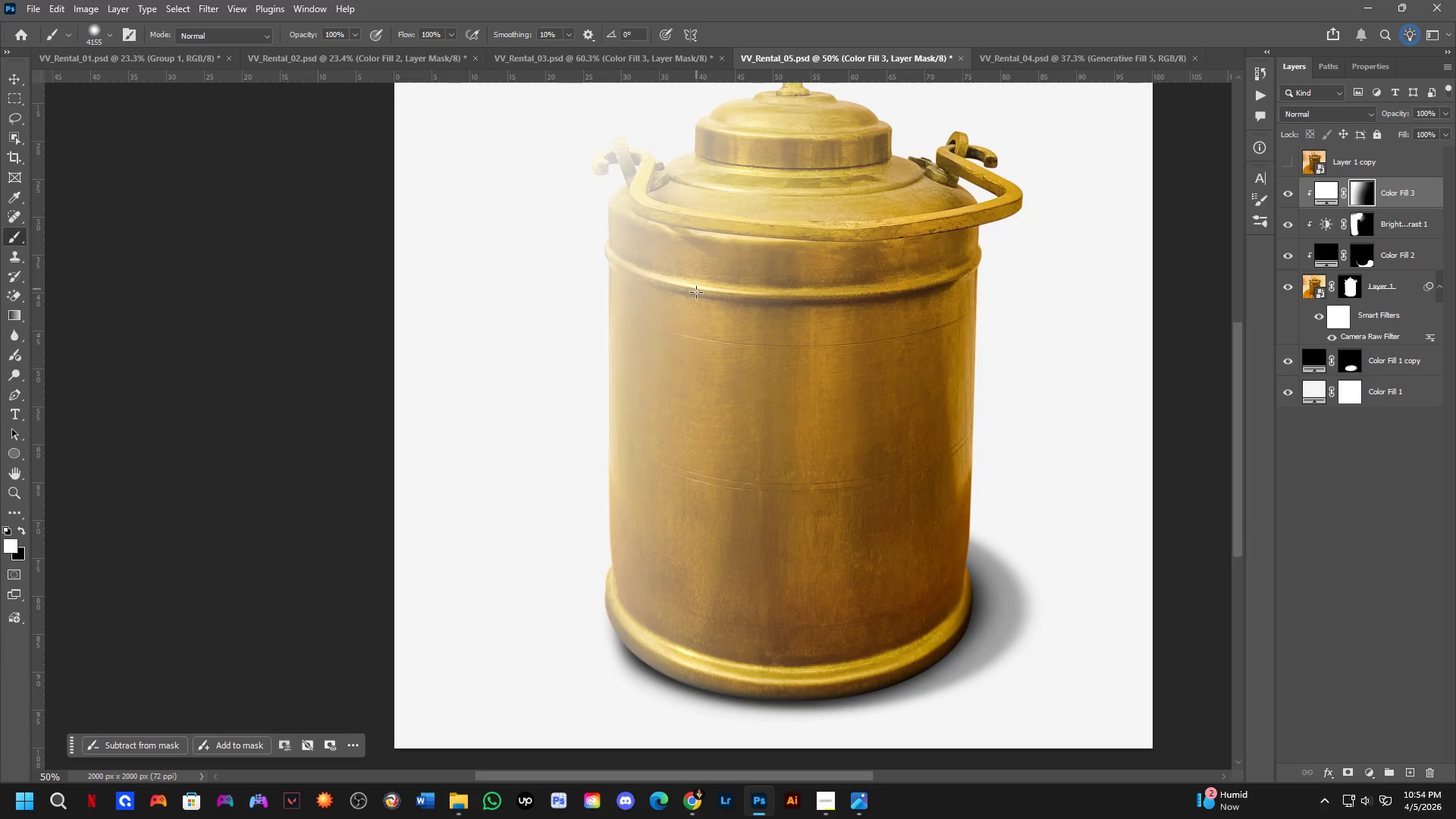 
scroll: coordinate [852, 331], scroll_direction: down, amount: 2.0
 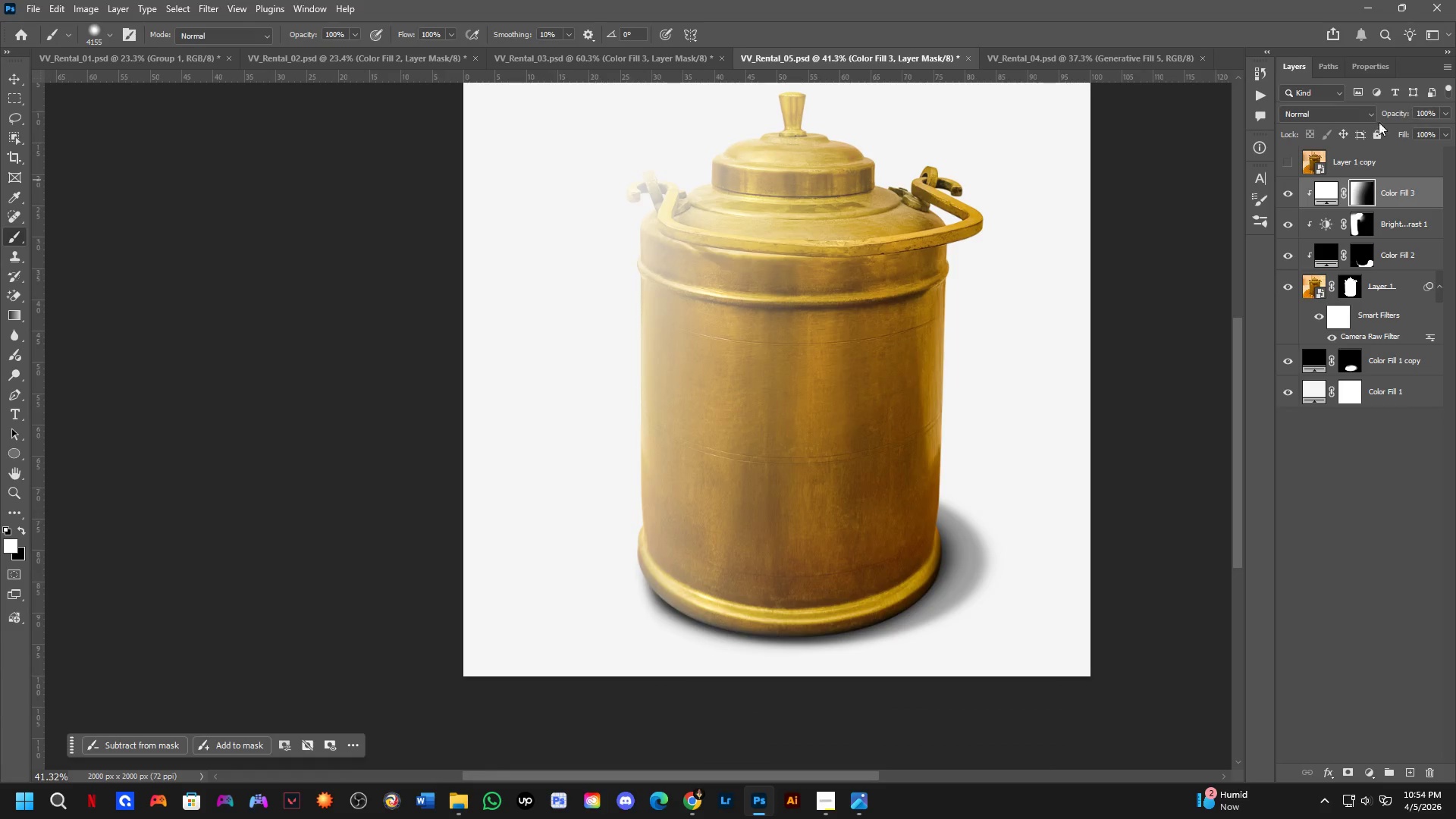 
left_click([1365, 117])
 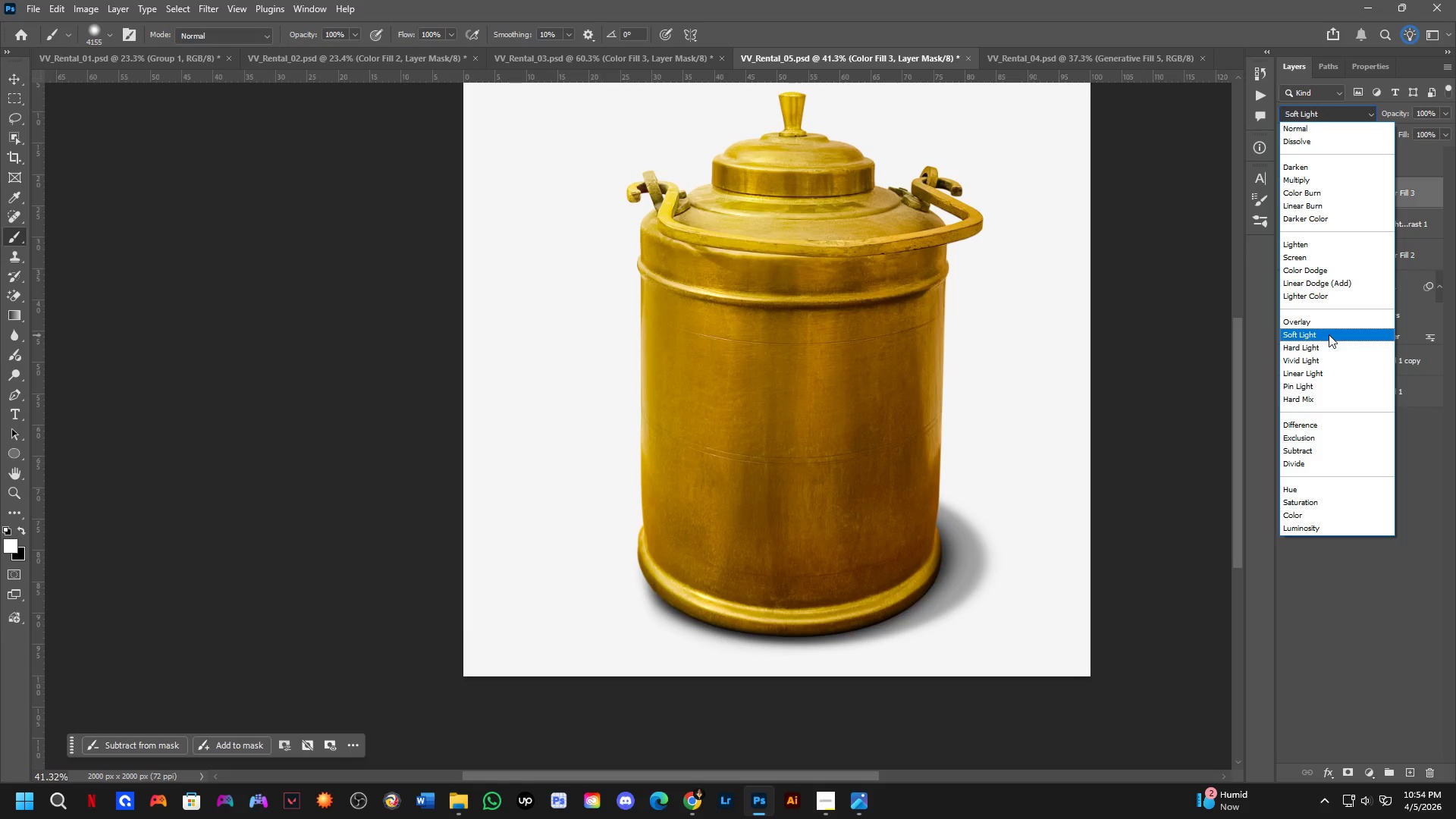 
wait(8.14)
 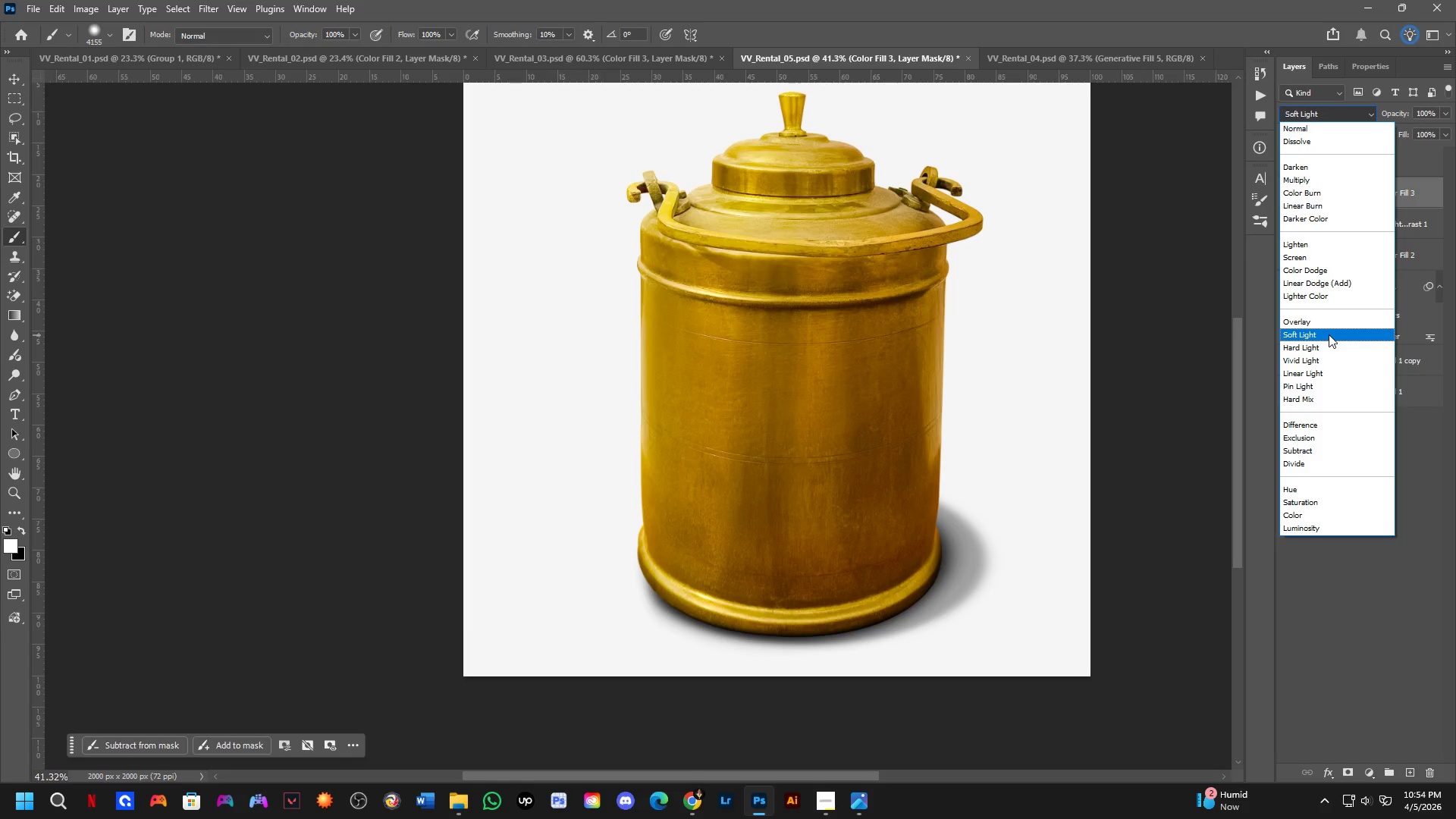 
left_click([1320, 338])
 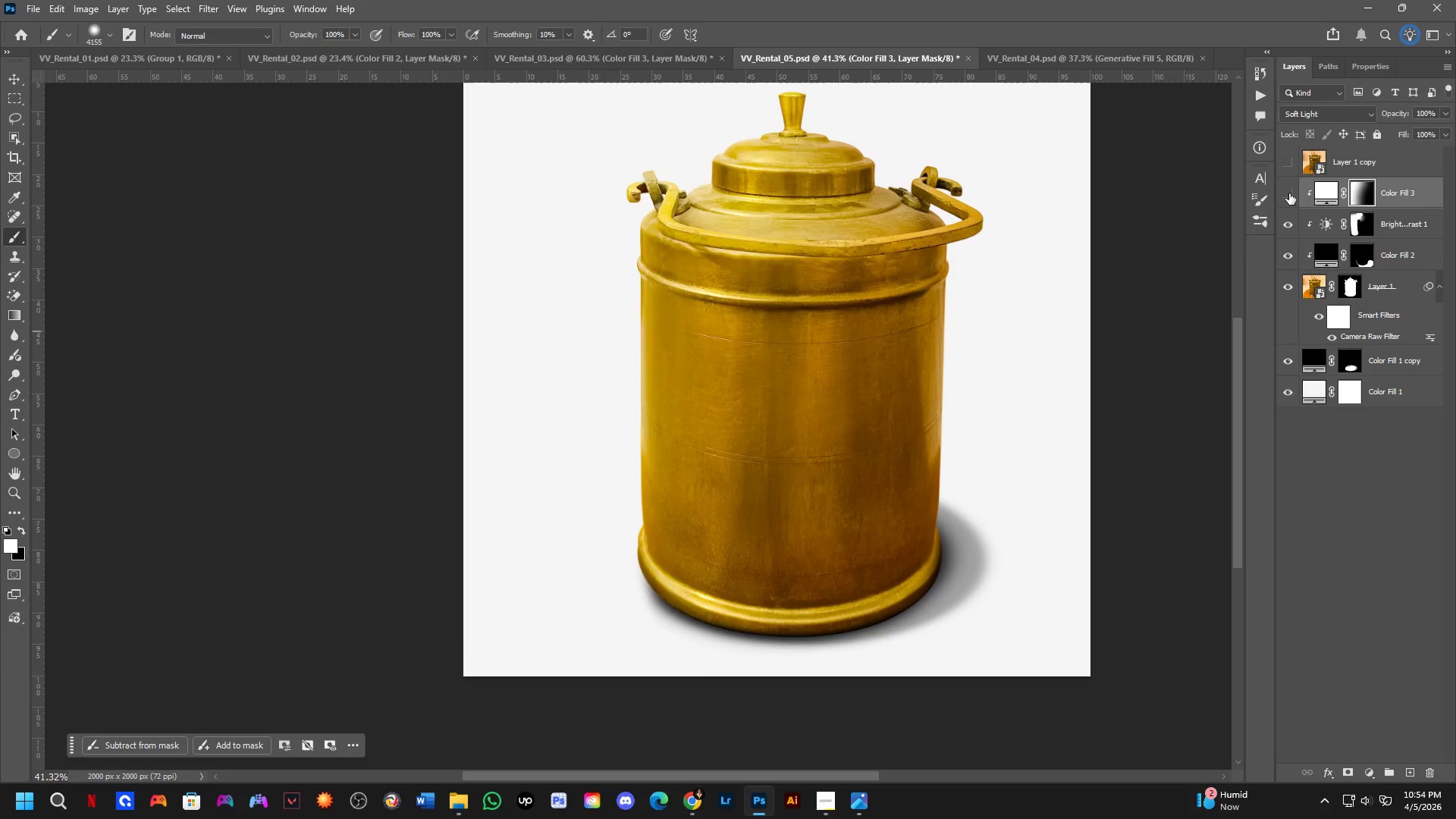 
double_click([1289, 193])
 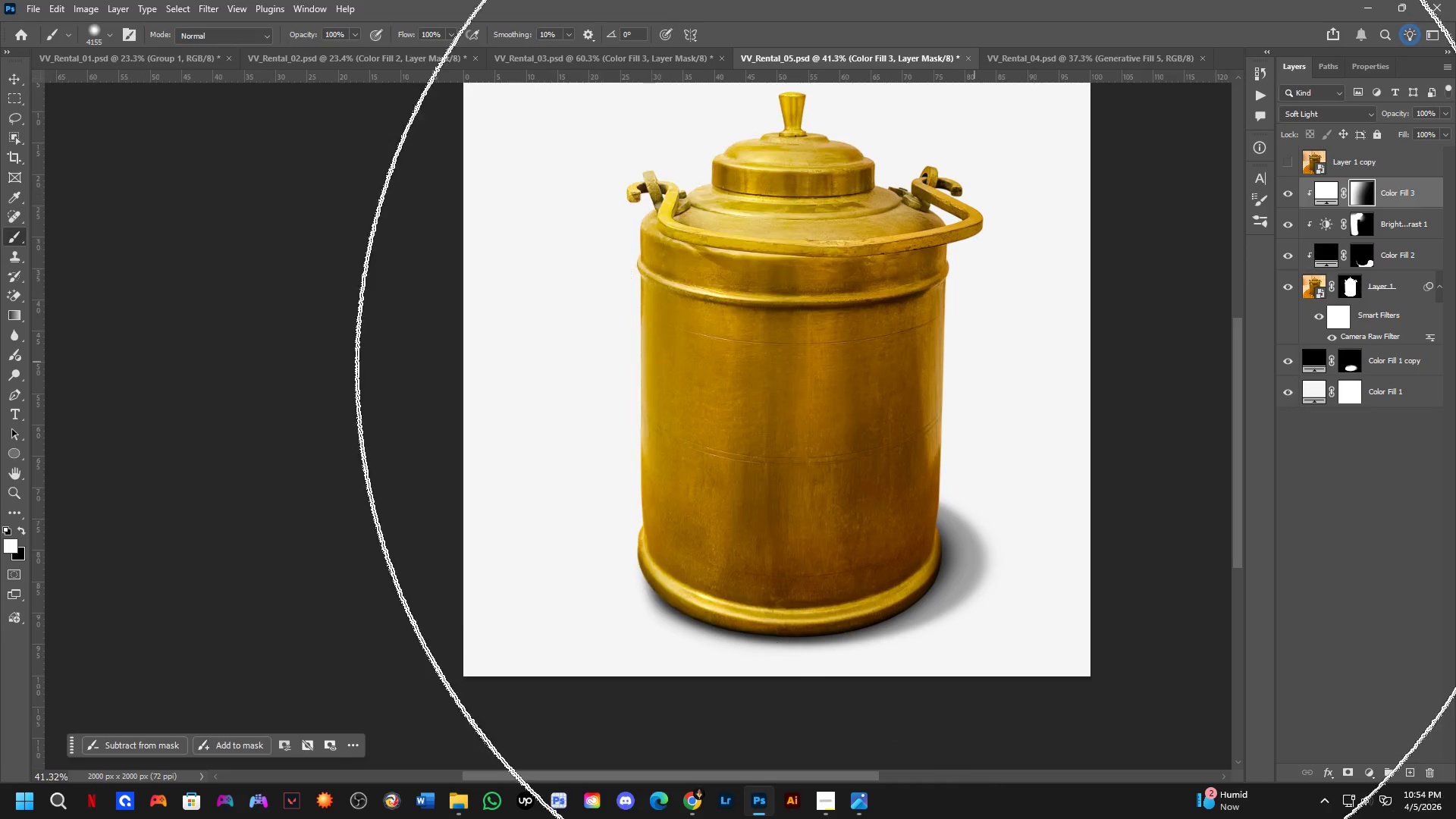 
key(Shift+ShiftLeft)
 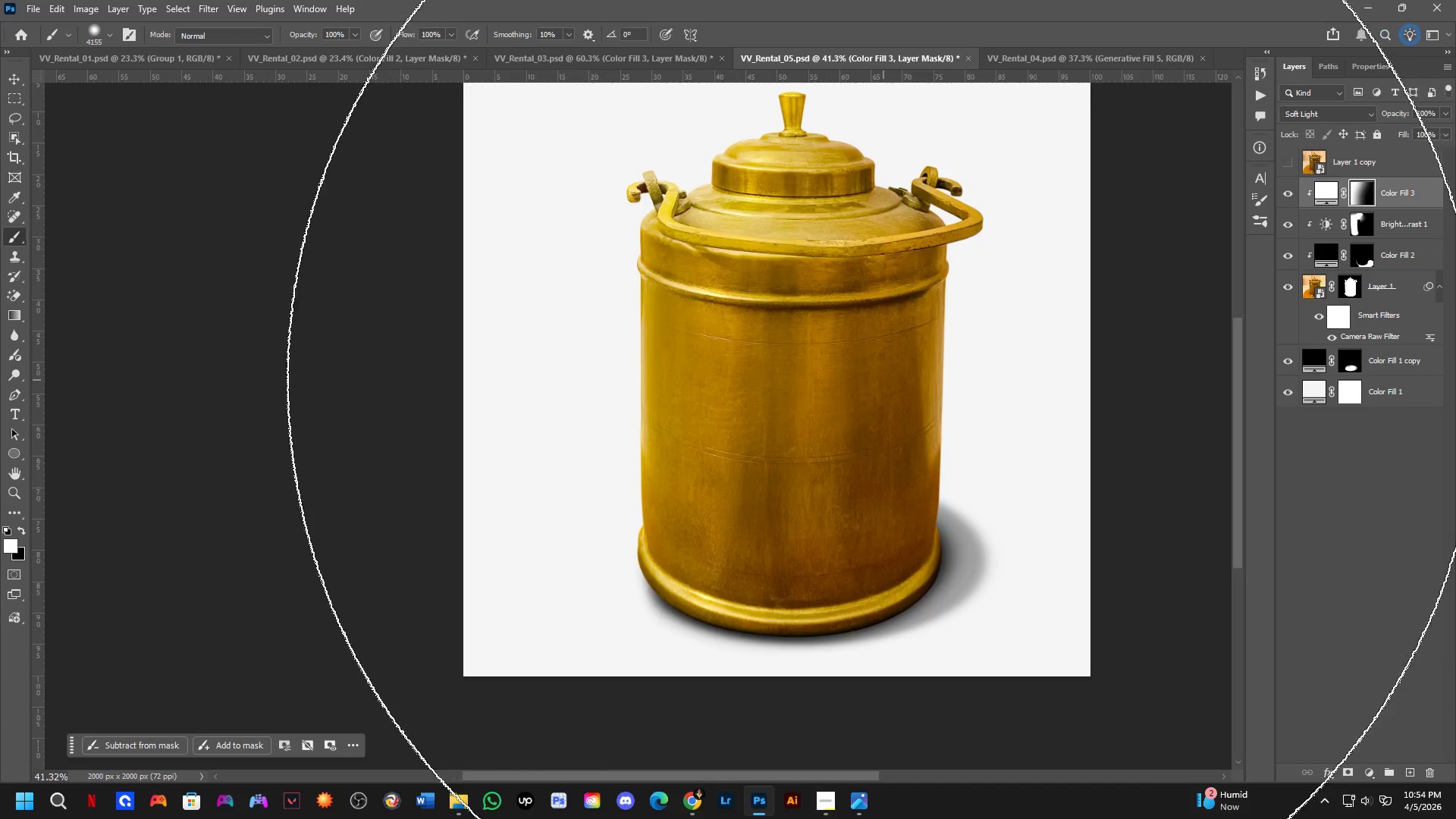 
hold_key(key=Space, duration=0.45)
 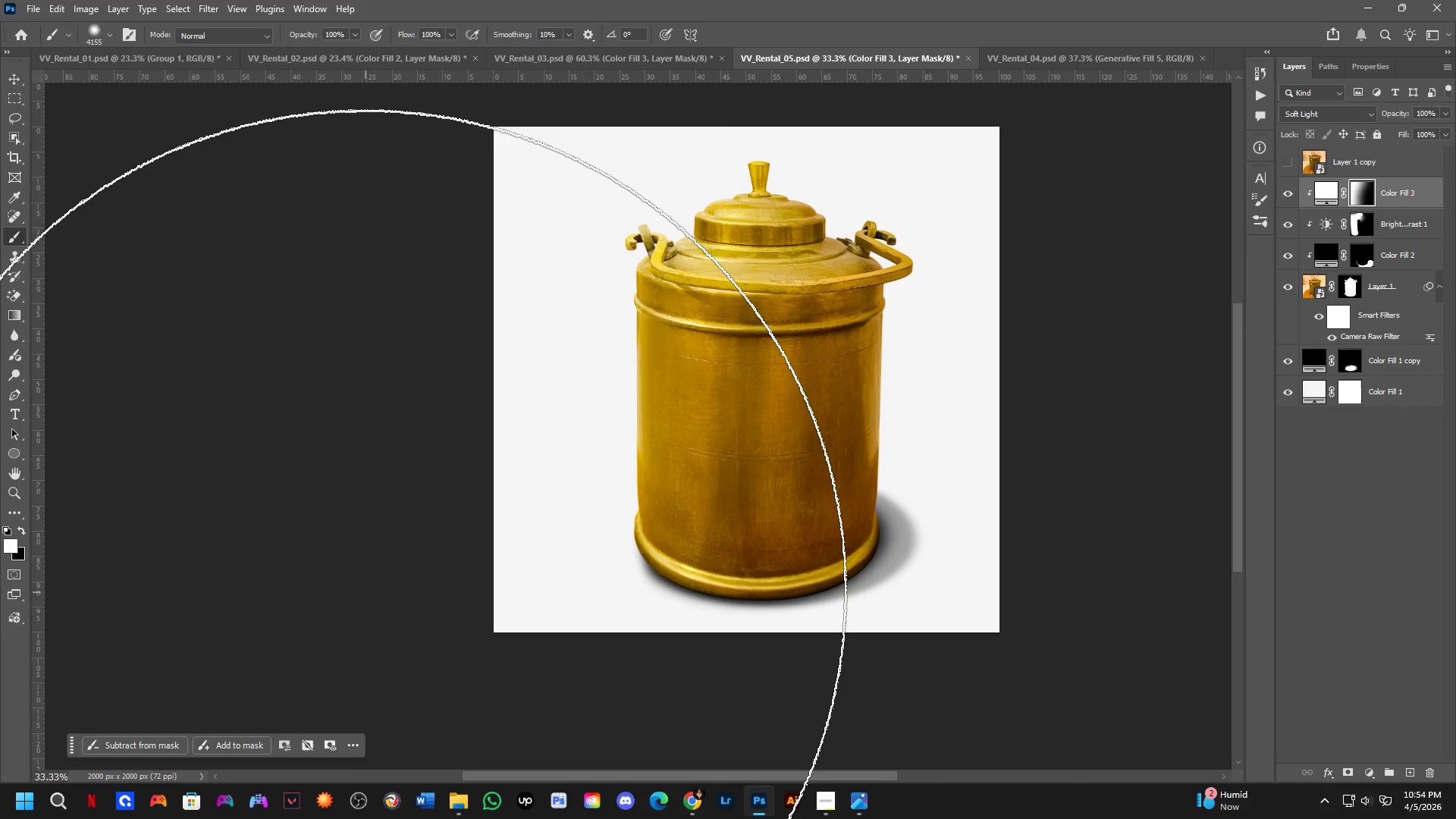 
left_click_drag(start_coordinate=[874, 340], to_coordinate=[760, 408])
 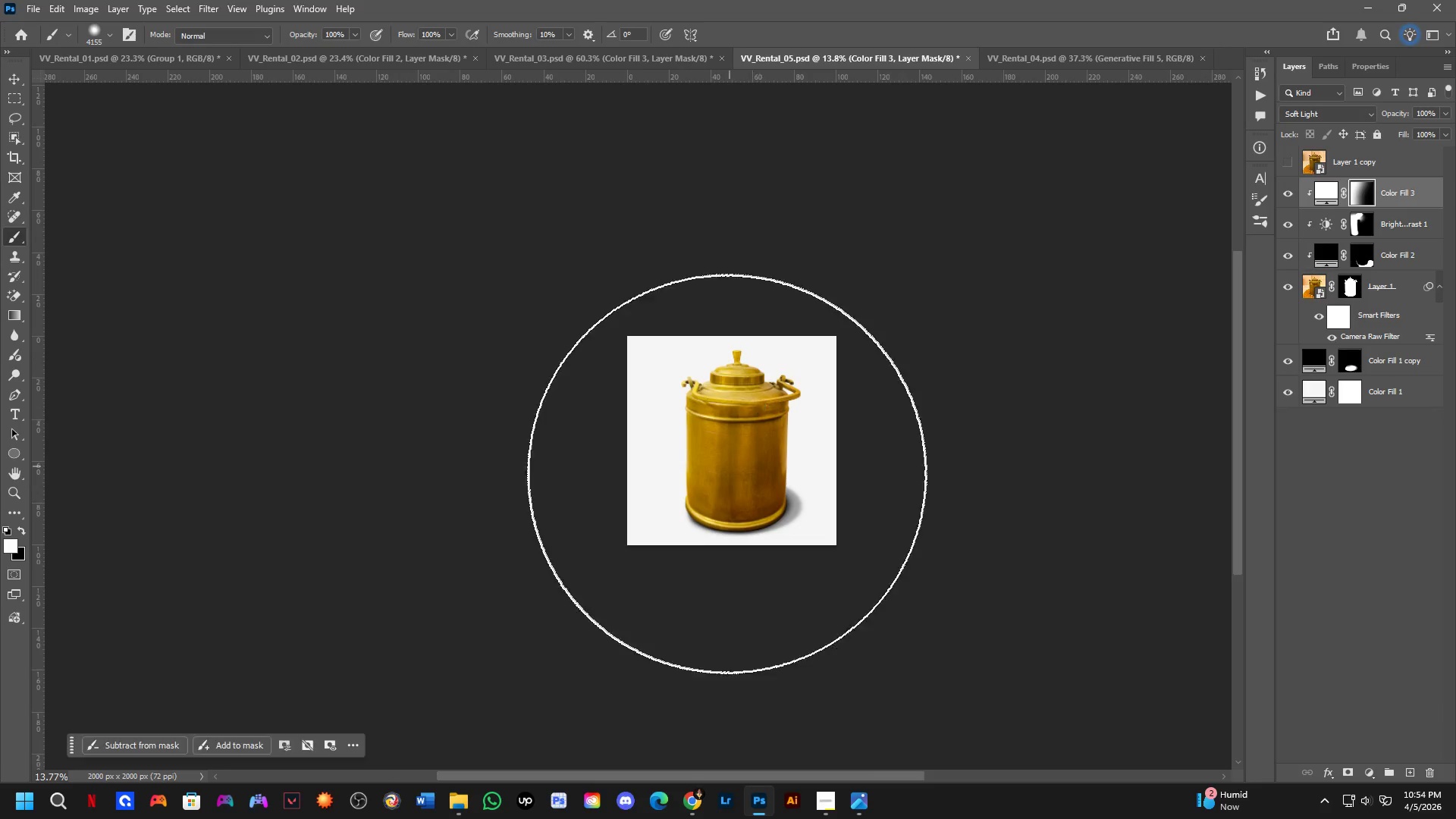 
scroll: coordinate [873, 369], scroll_direction: down, amount: 5.0
 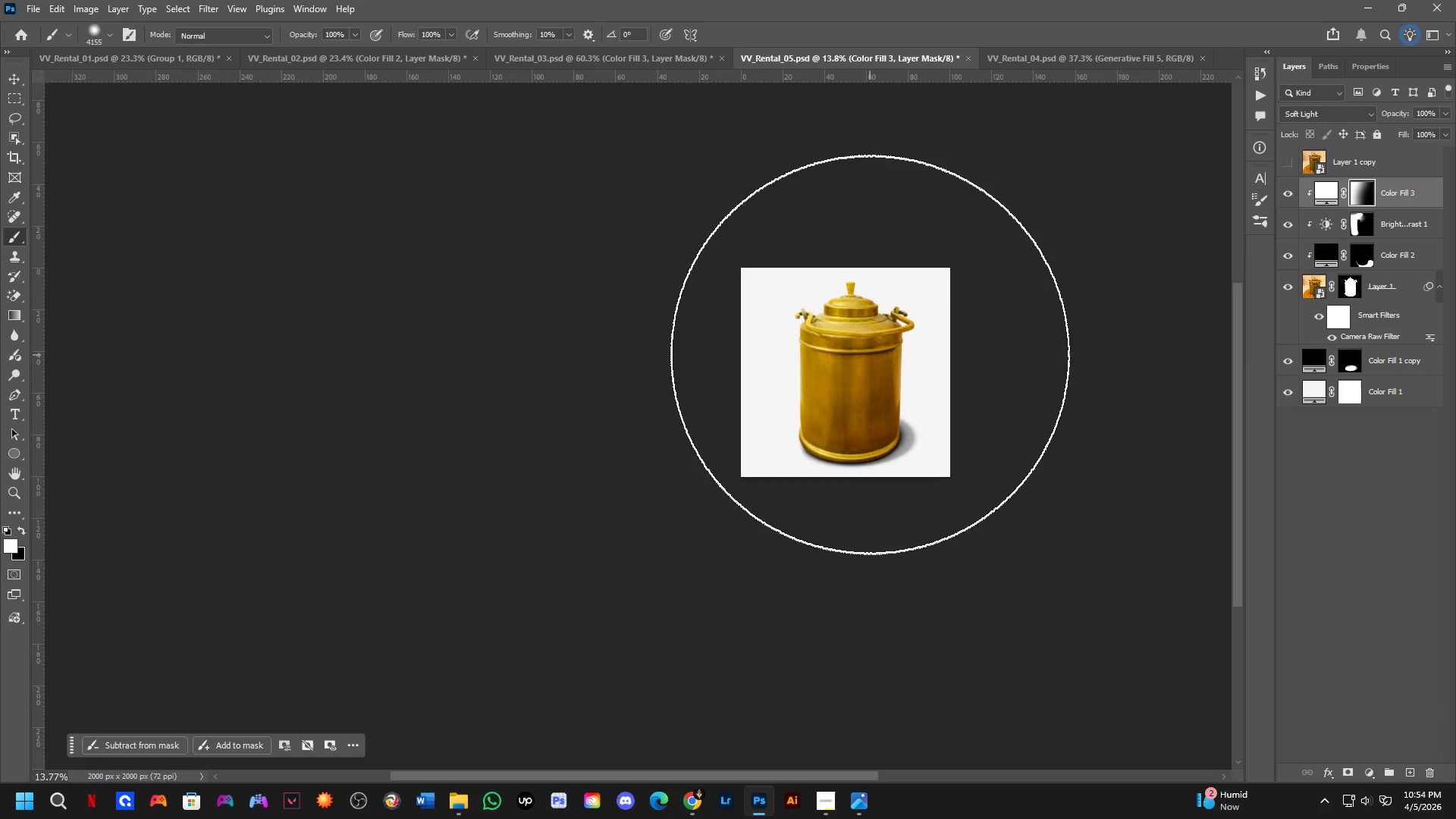 
key(Shift+ShiftLeft)
 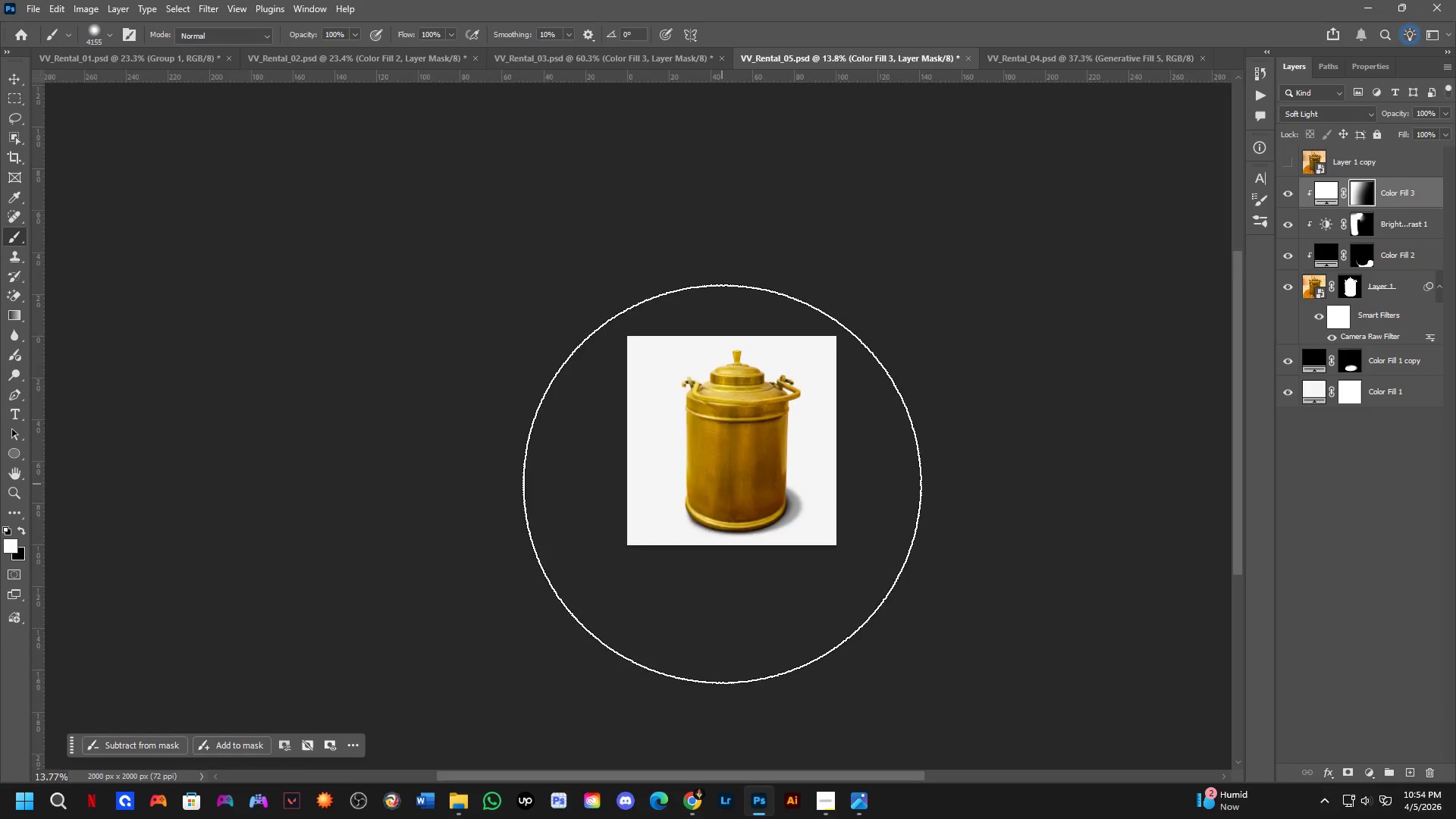 
left_click([365, 590])
 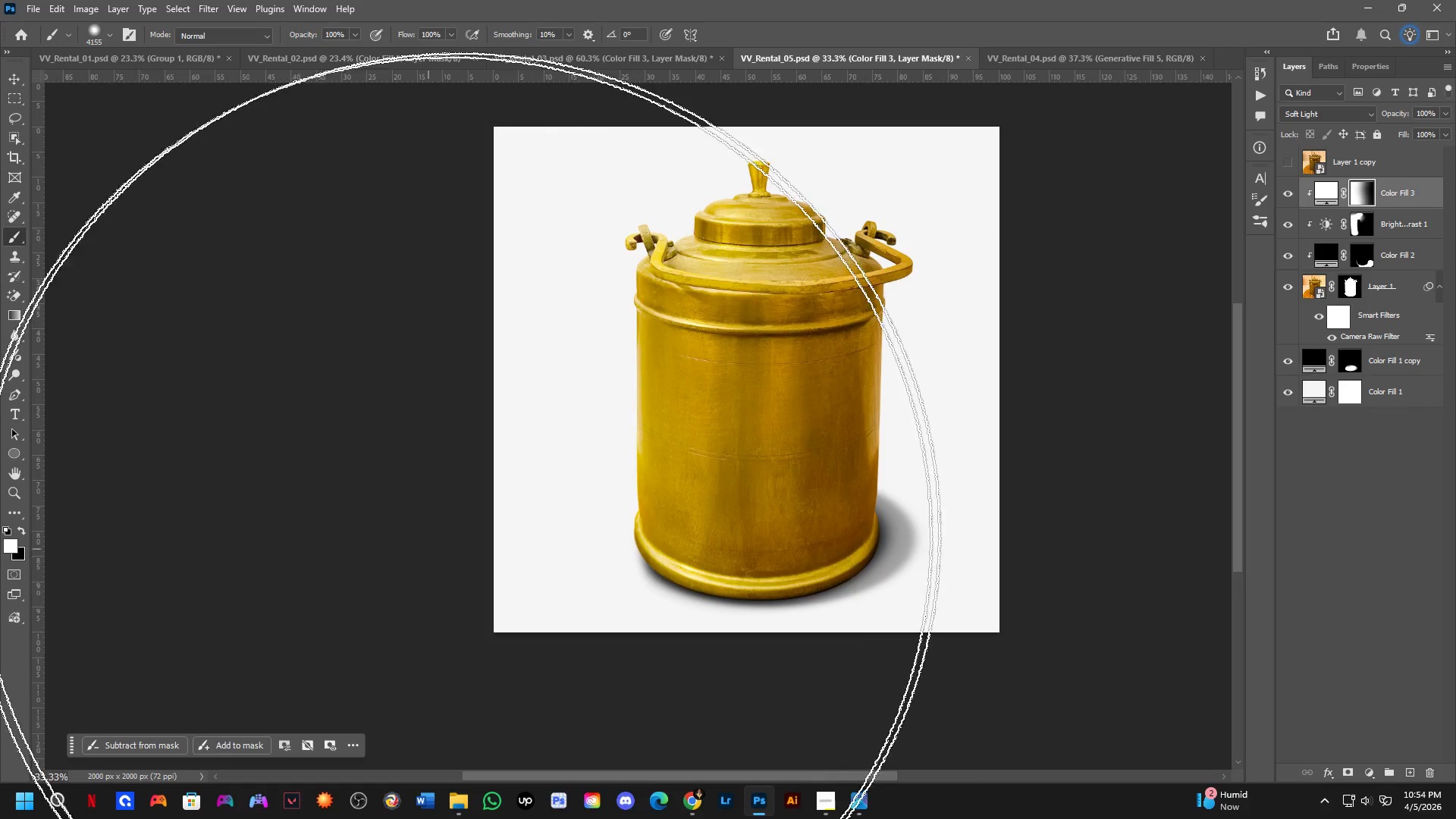 
scroll: coordinate [722, 484], scroll_direction: up, amount: 3.0
 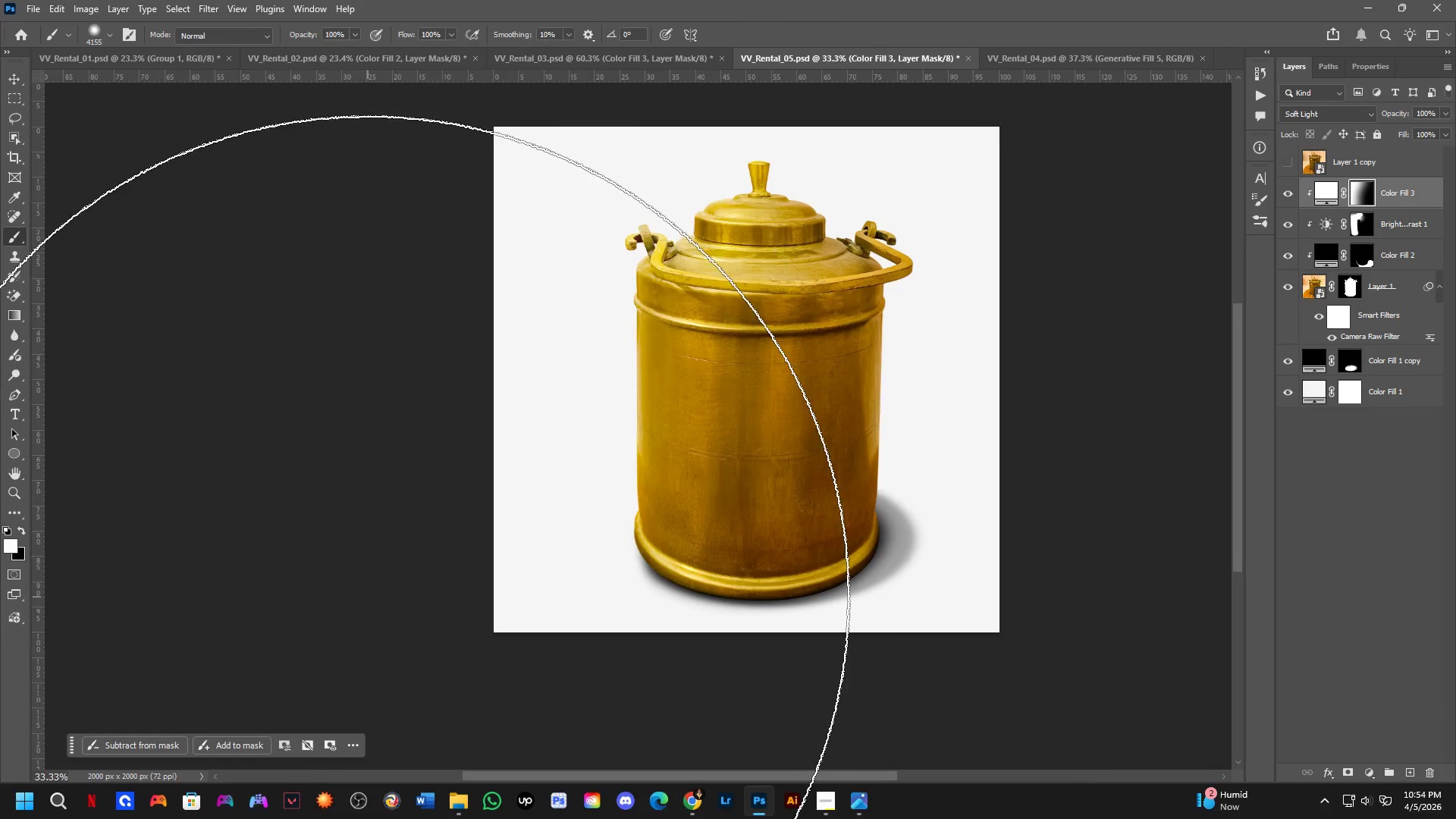 
hold_key(key=AltLeft, duration=0.5)
 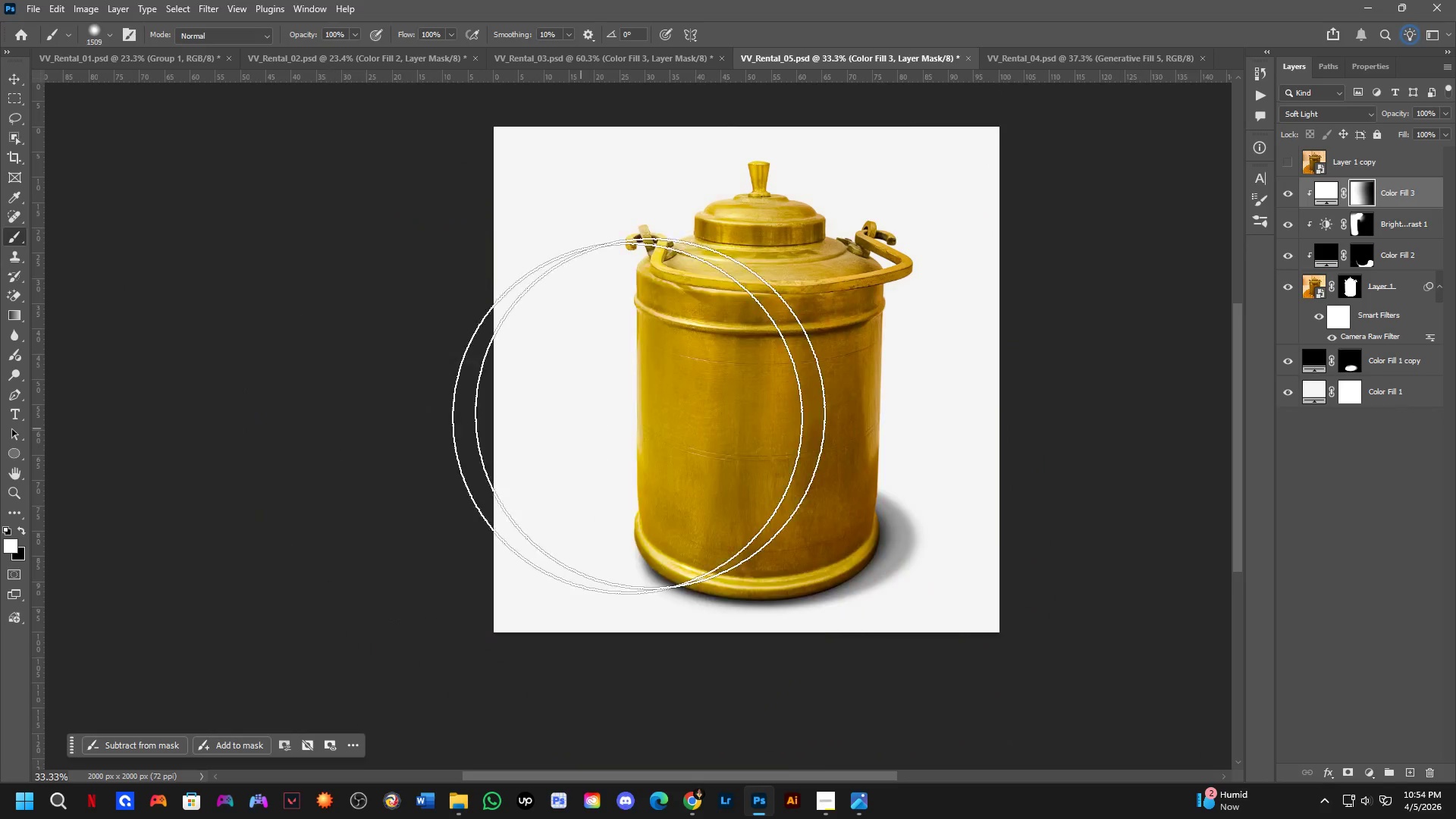 
key(X)
 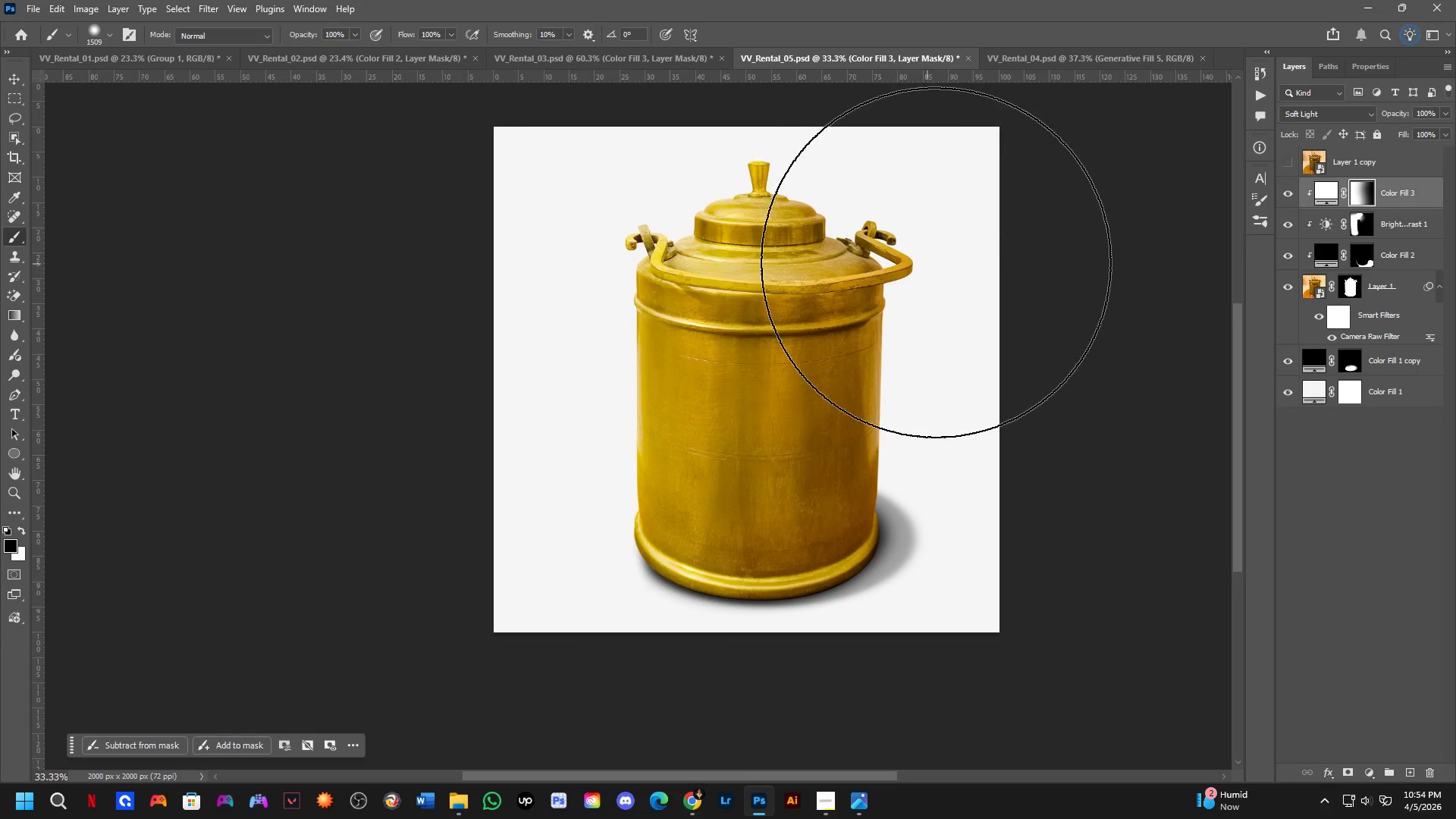 
left_click_drag(start_coordinate=[949, 310], to_coordinate=[955, 695])
 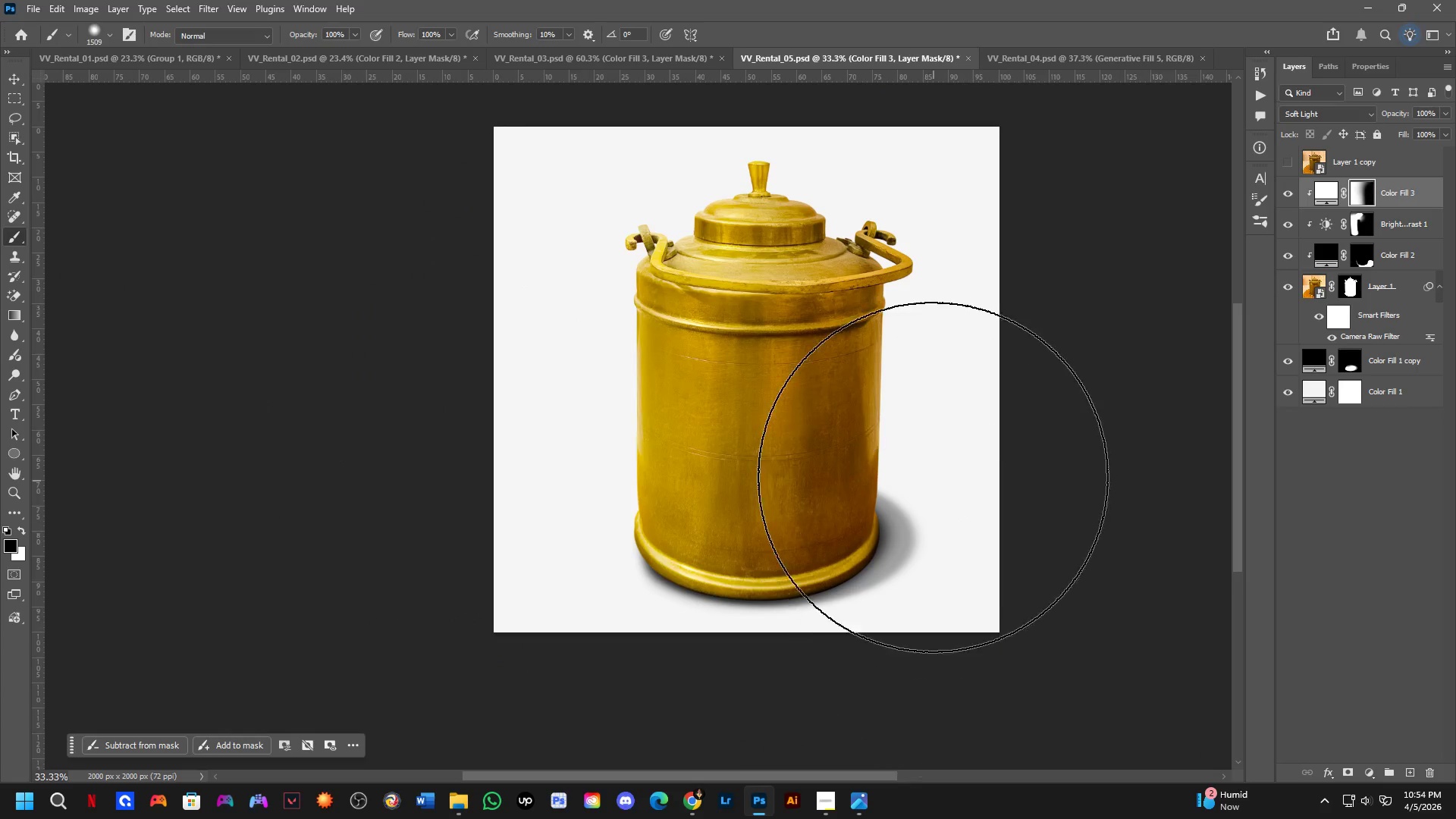 
hold_key(key=Space, duration=0.75)
 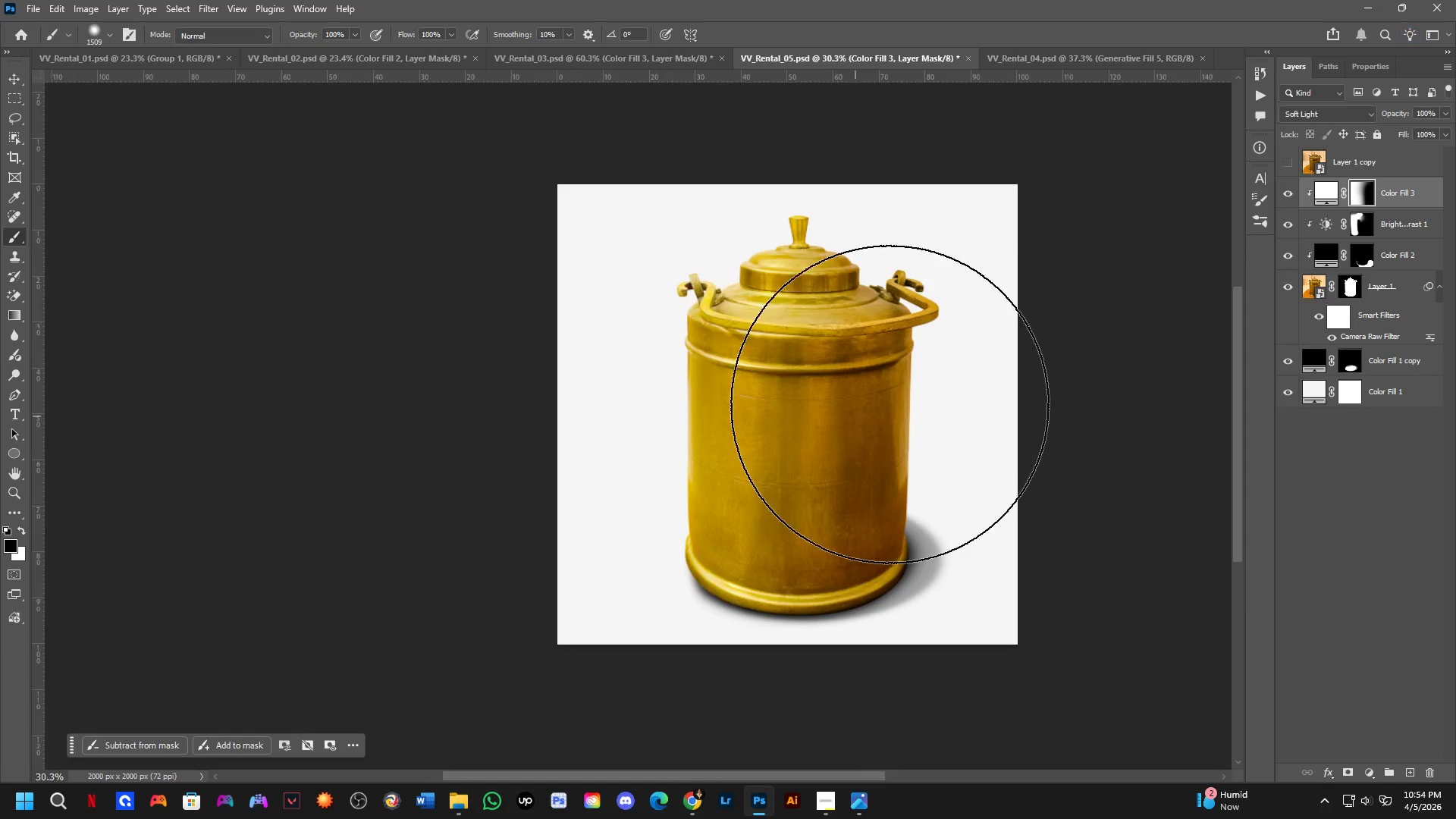 
scroll: coordinate [929, 451], scroll_direction: down, amount: 5.0
 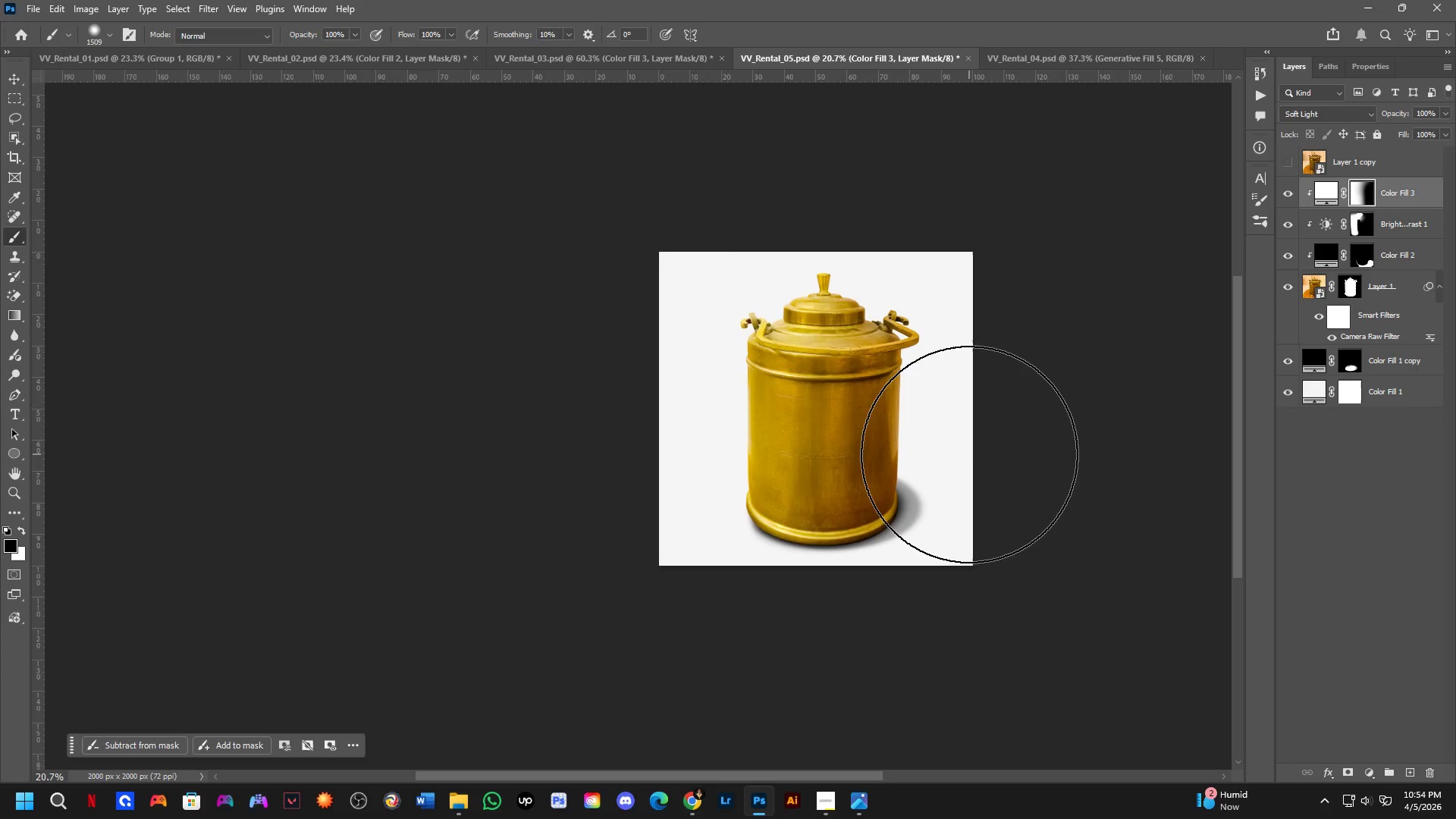 
left_click_drag(start_coordinate=[969, 454], to_coordinate=[941, 470])
 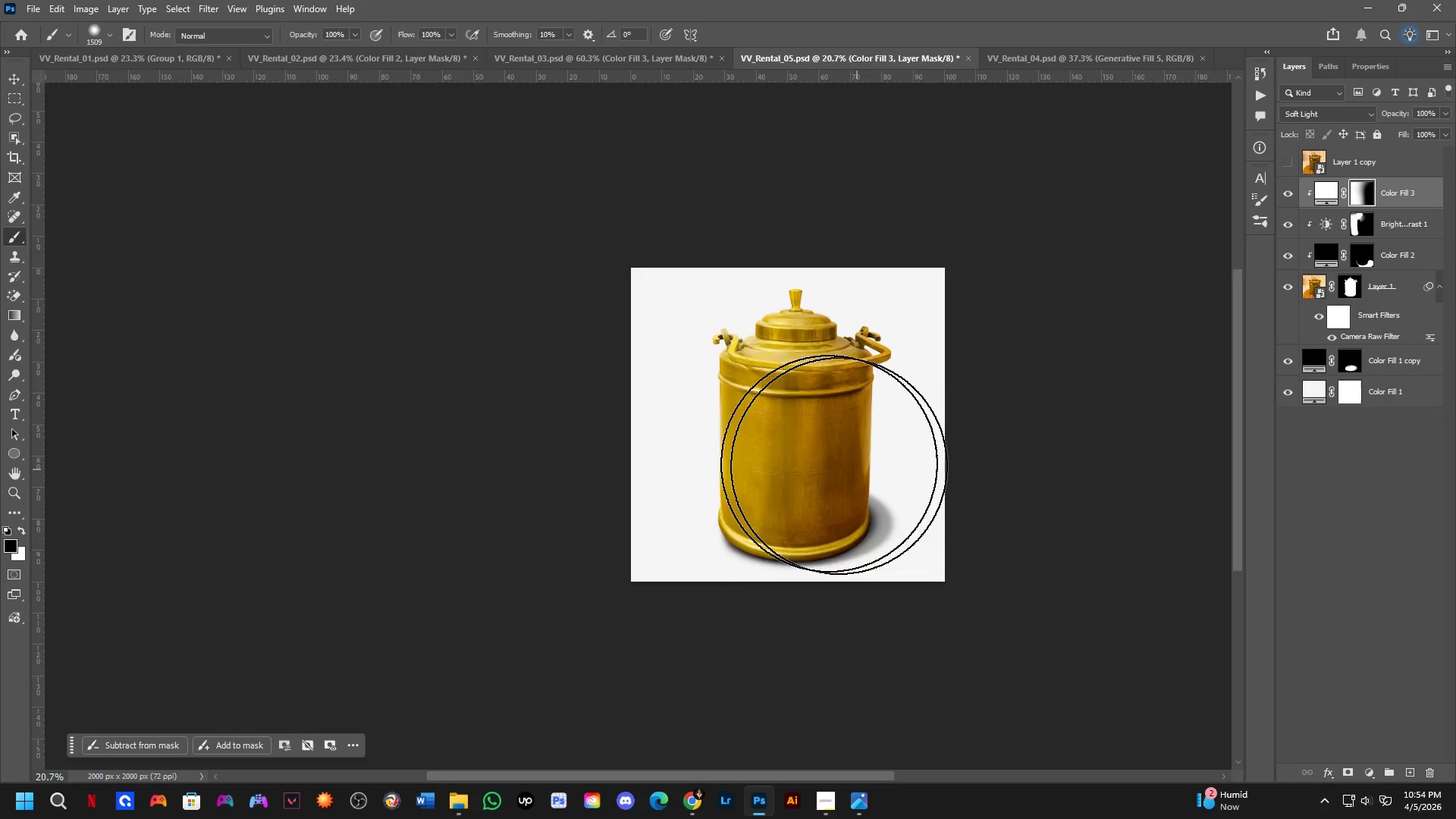 
scroll: coordinate [785, 445], scroll_direction: up, amount: 4.0
 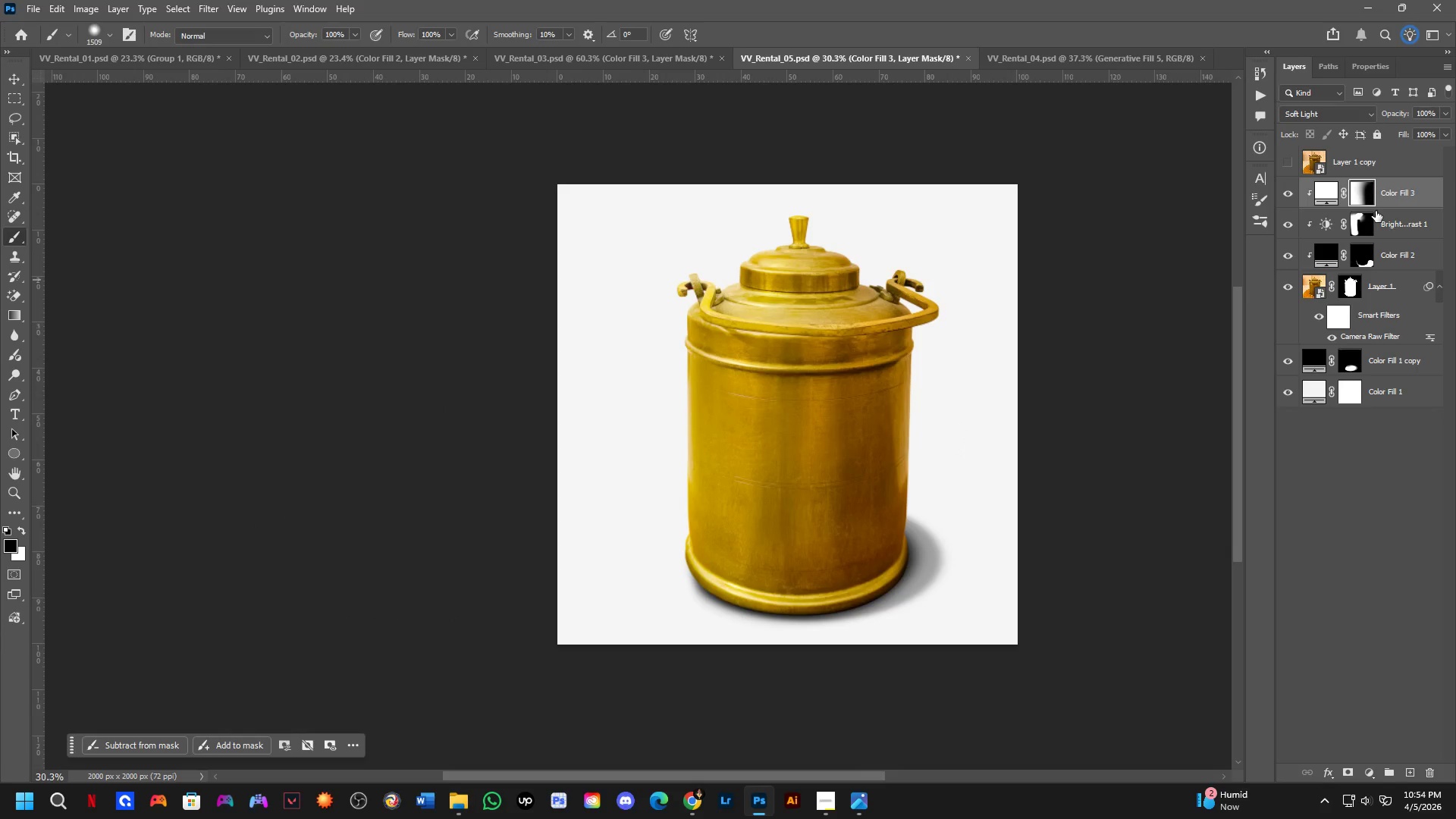 
key(Control+J)
 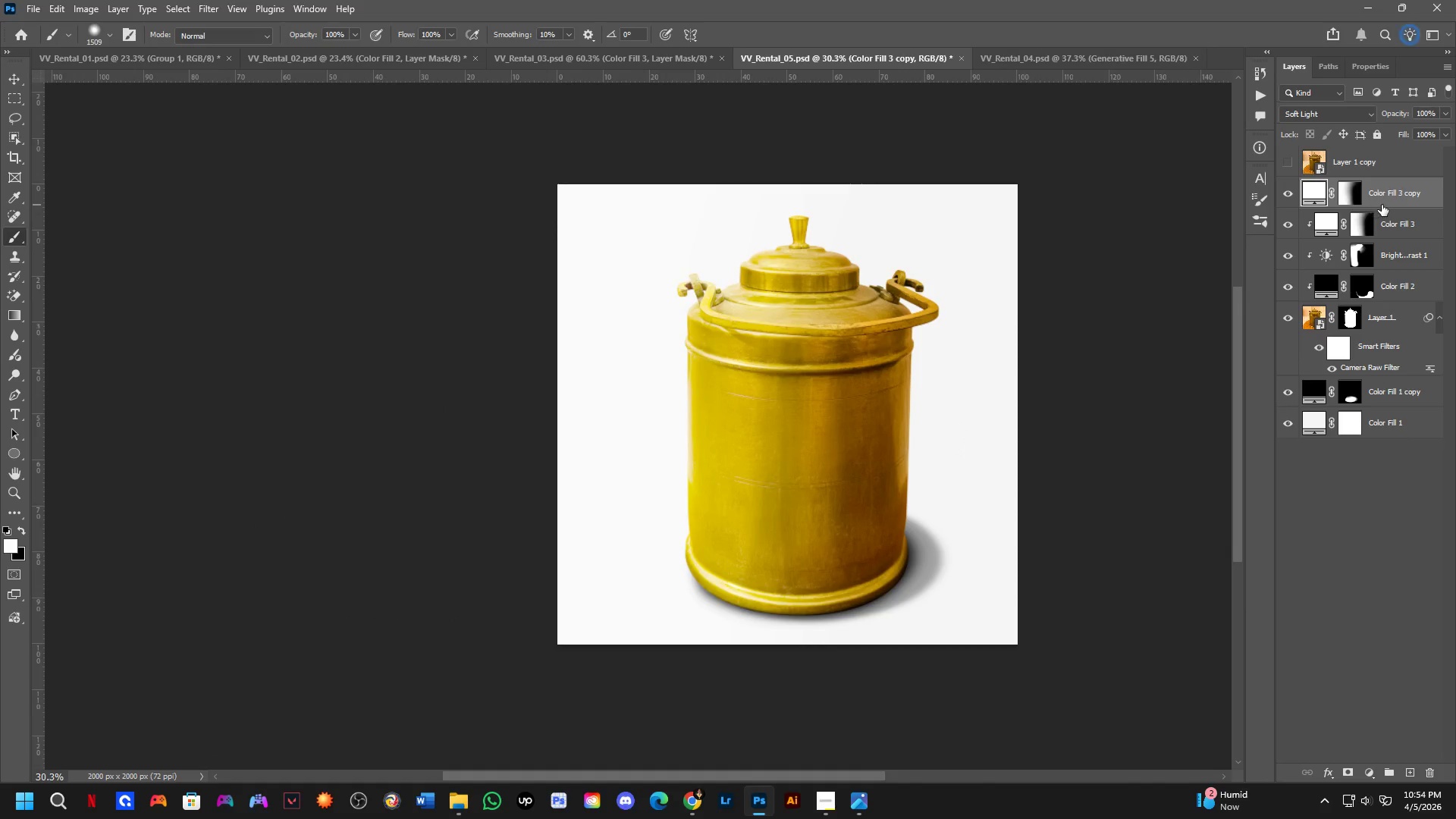 
hold_key(key=AltLeft, duration=0.75)
left_click([1404, 213])
 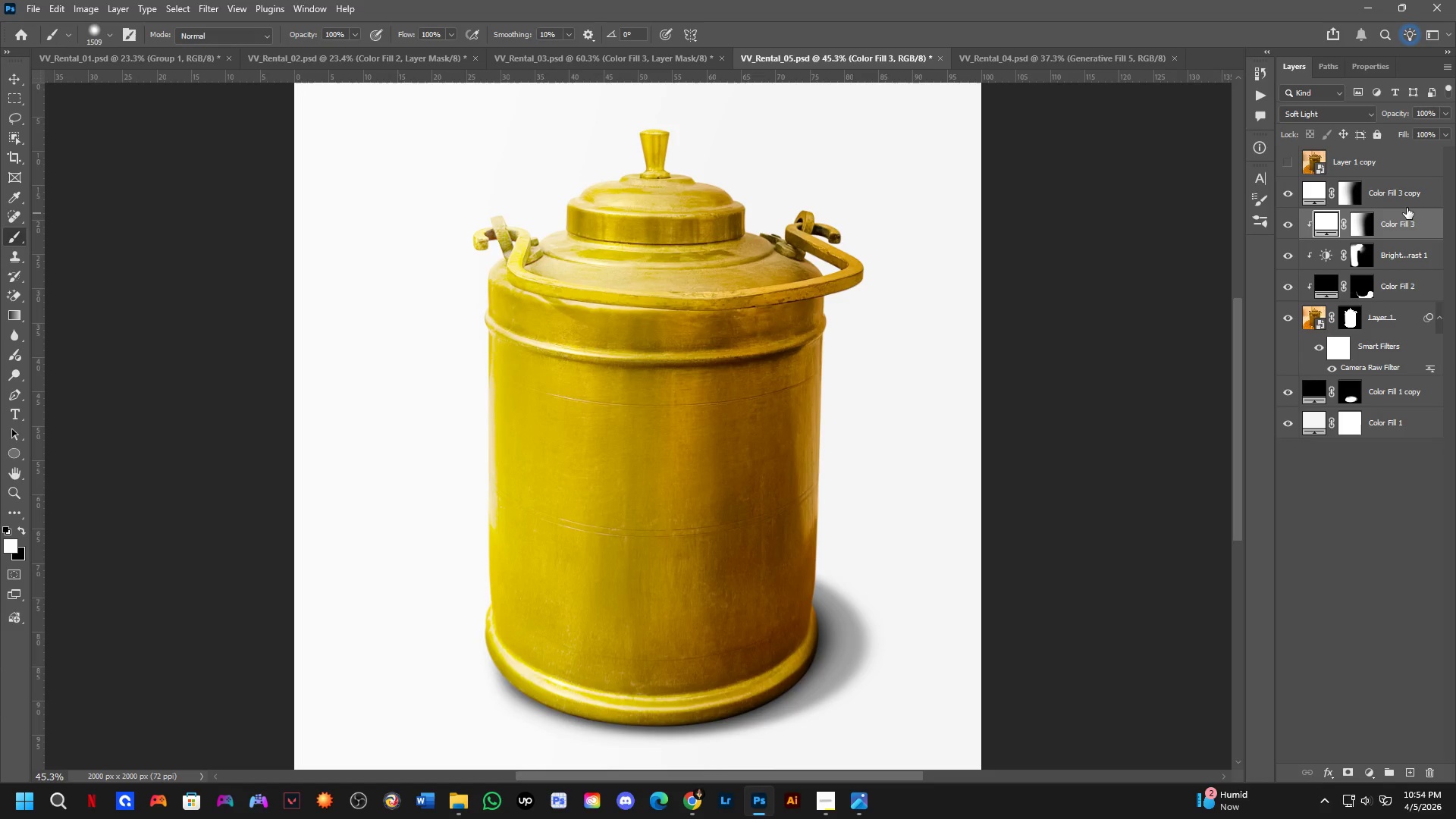 
hold_key(key=AltLeft, duration=0.5)
left_click([1407, 207])
 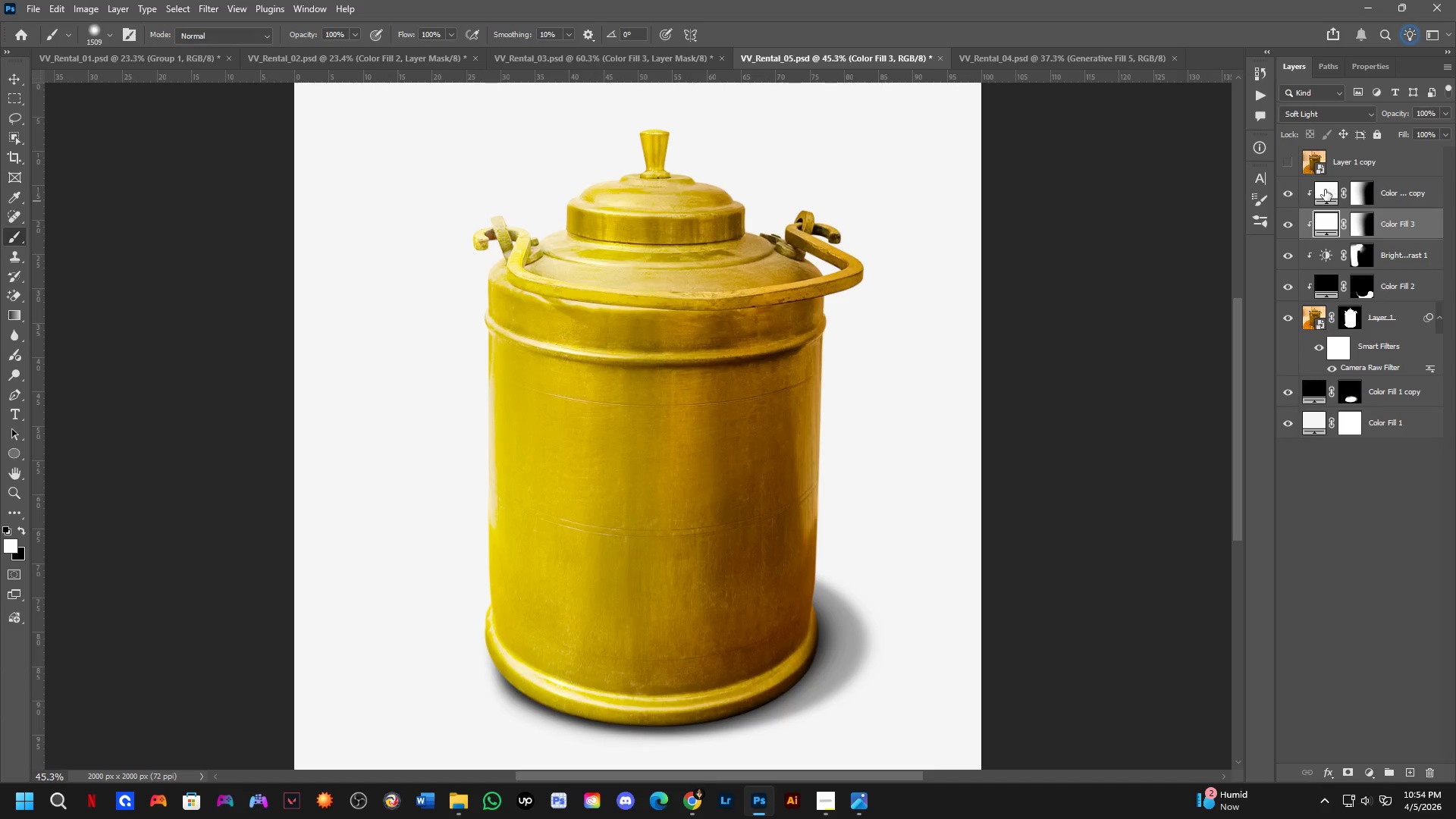 
double_click([1325, 190])
 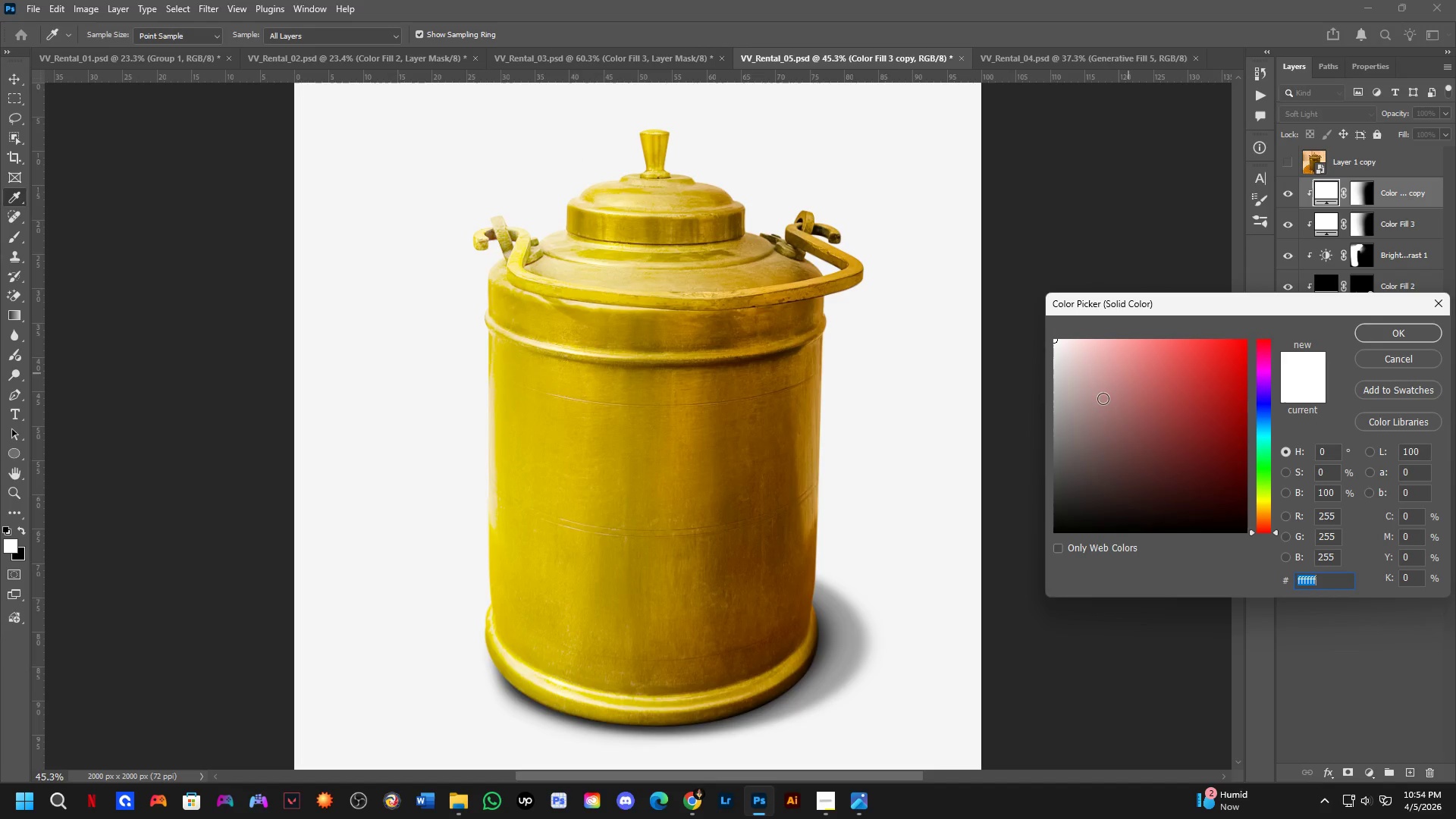 
left_click_drag(start_coordinate=[1092, 417], to_coordinate=[965, 667])
 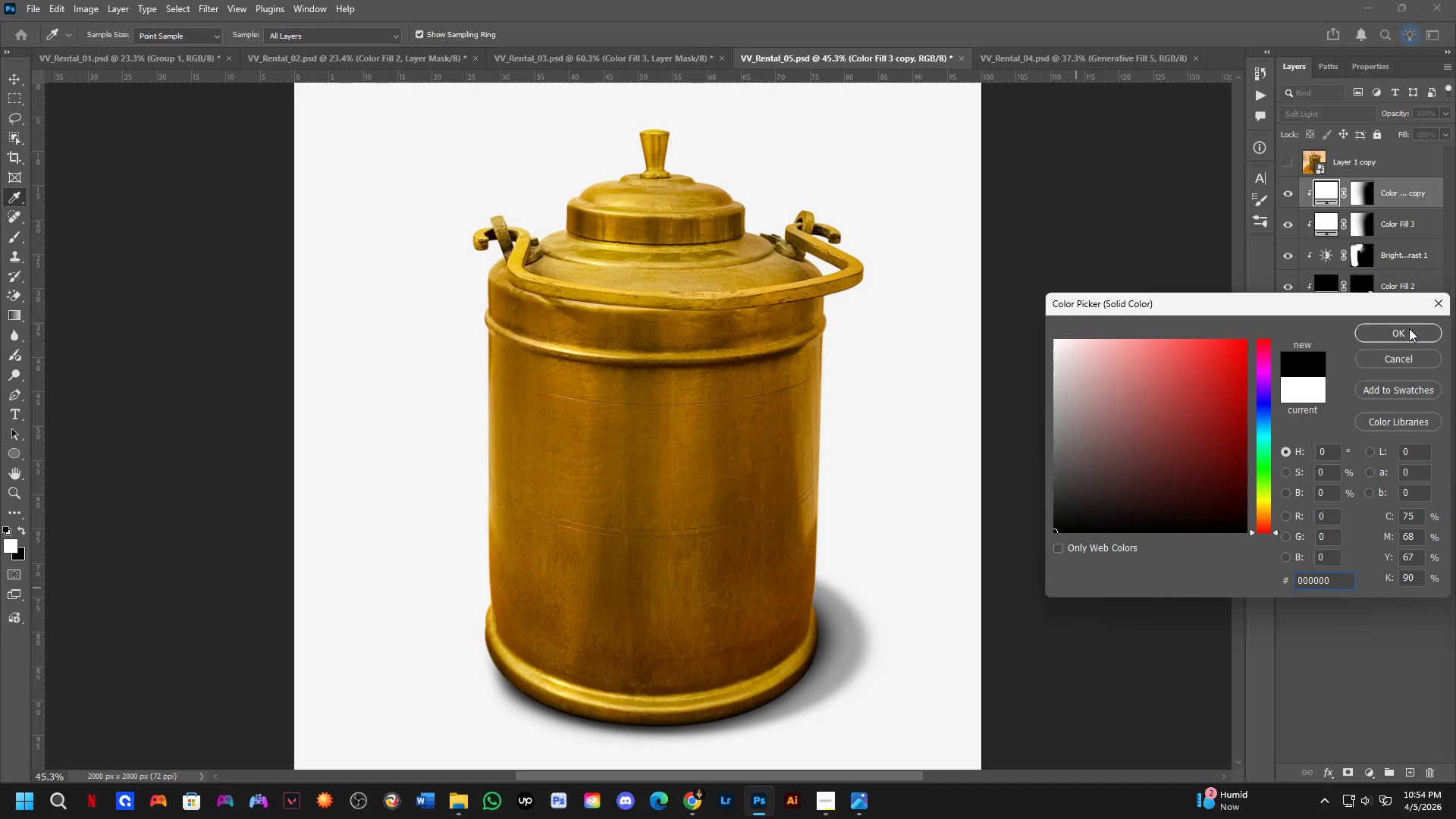 
left_click([1410, 328])
 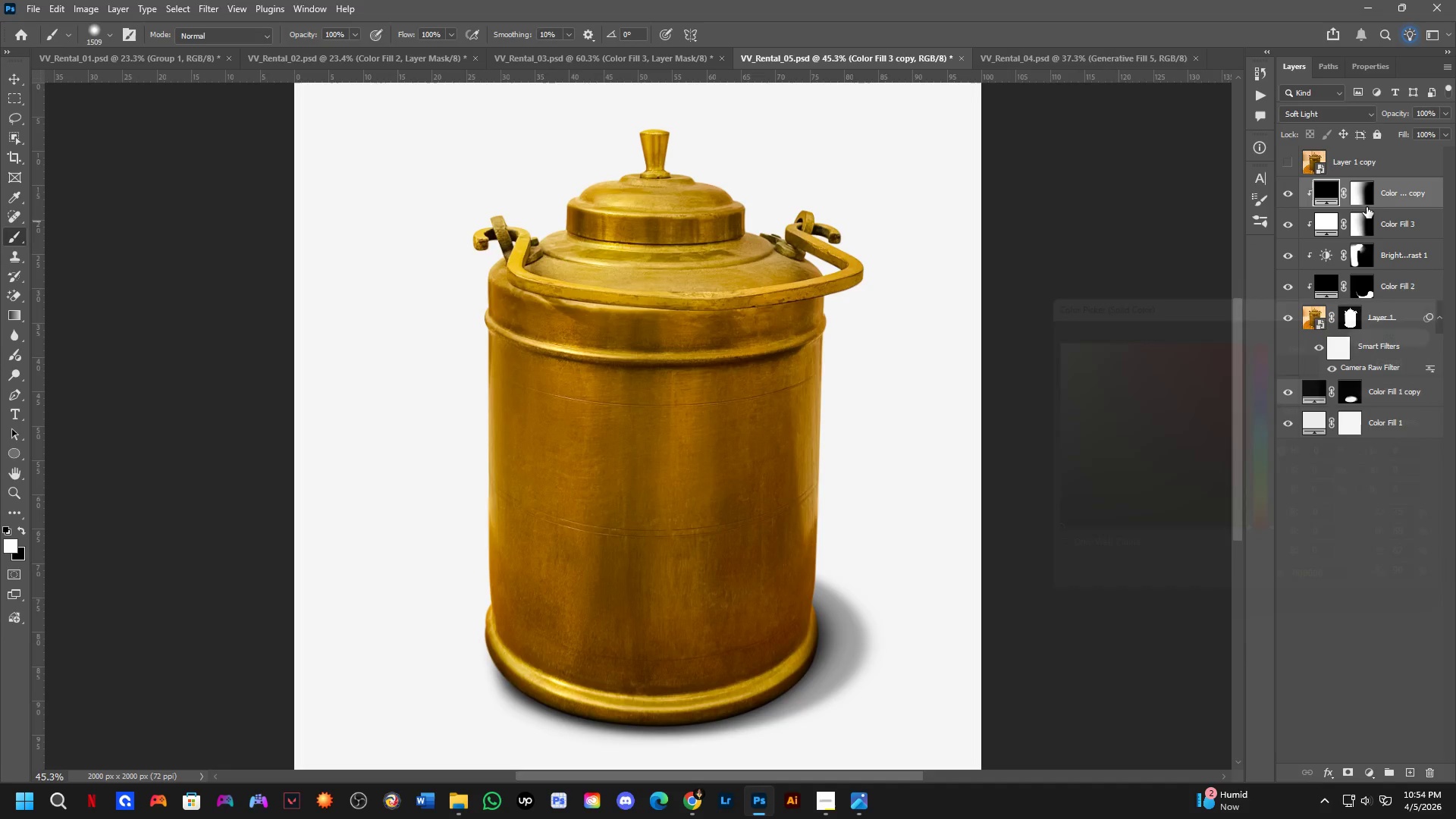 
left_click([1365, 205])
 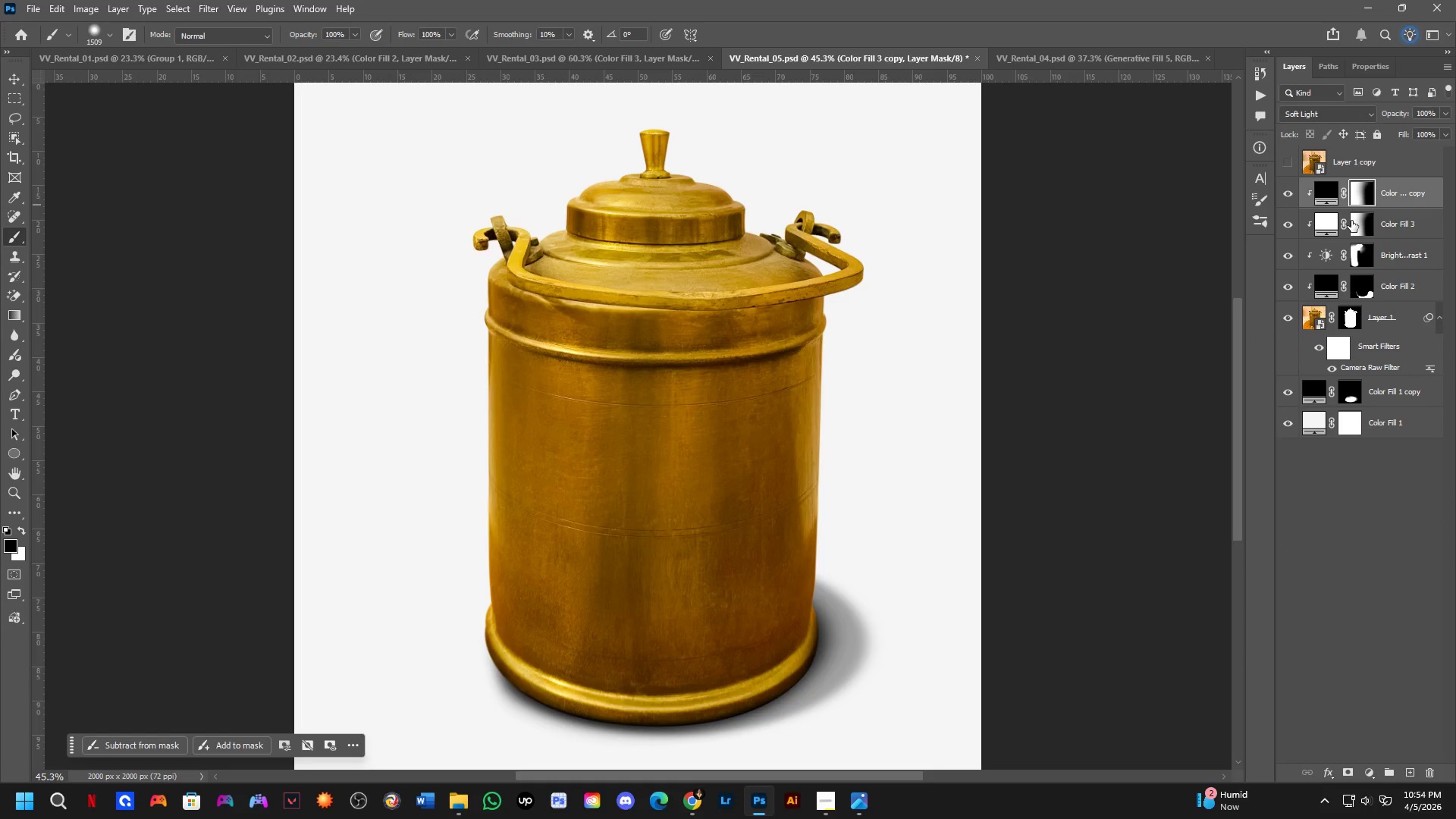 
key(Control+I)
 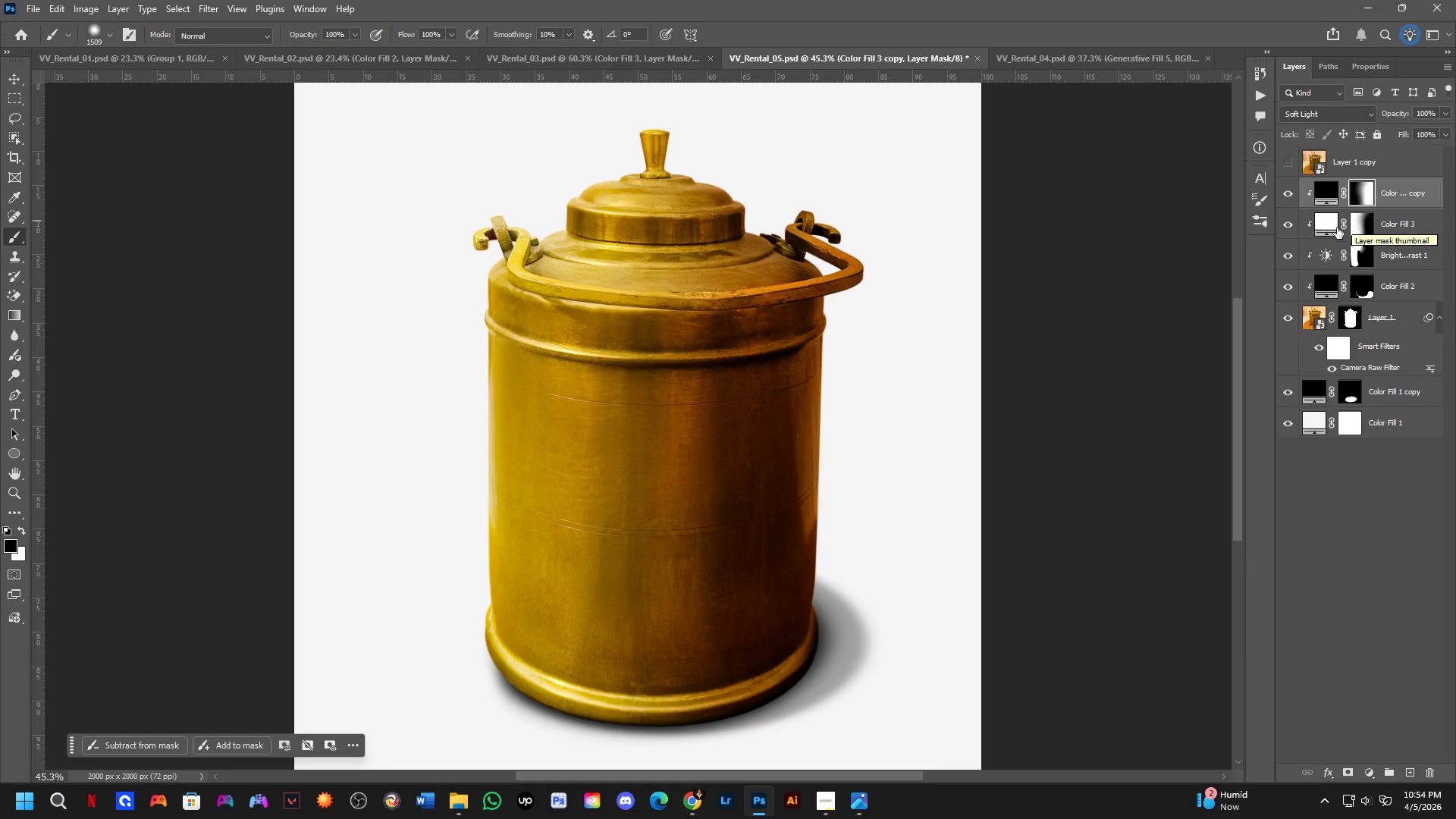 
key(Shift+ShiftLeft)
 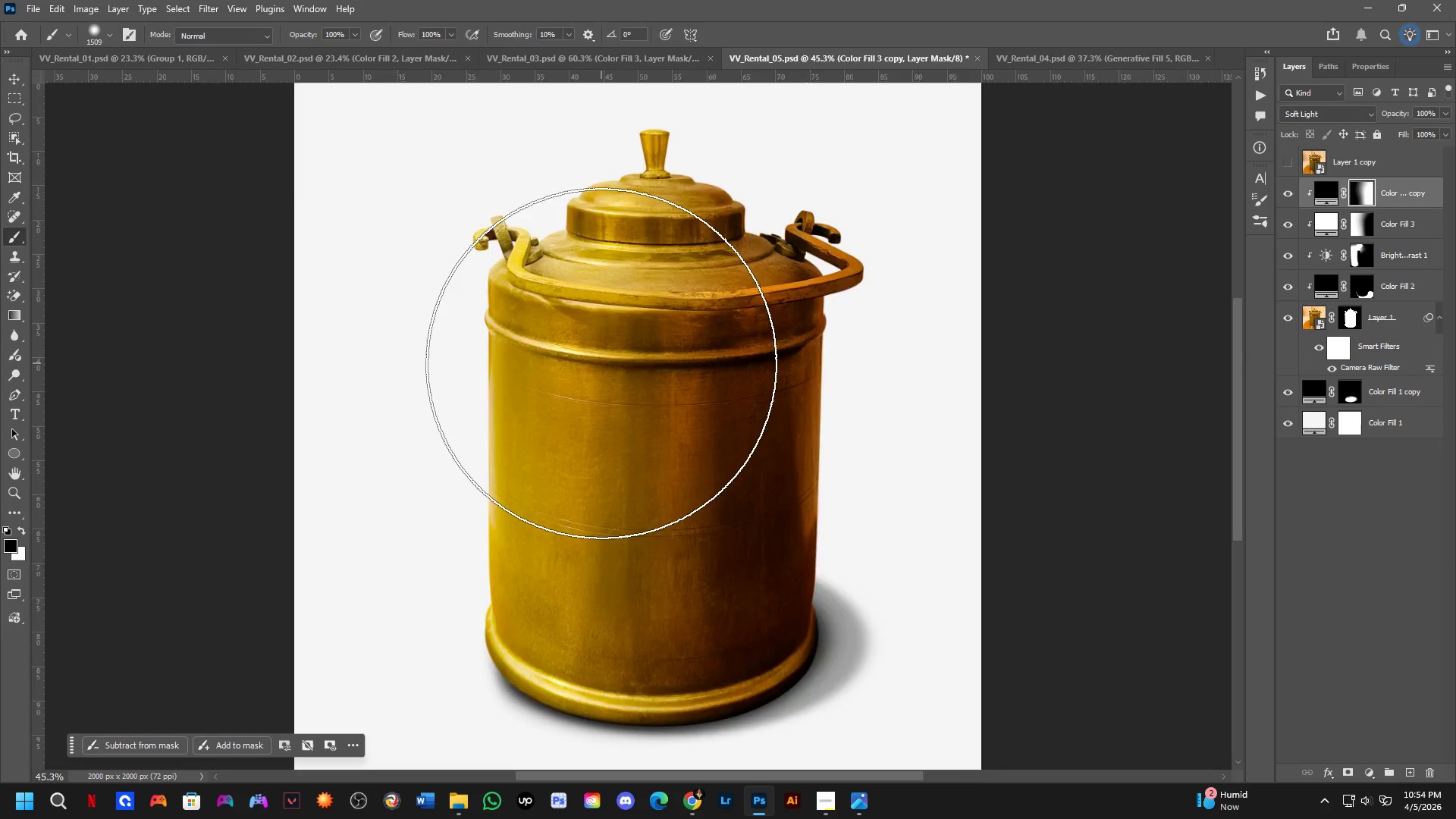 
scroll: coordinate [601, 363], scroll_direction: down, amount: 2.0
 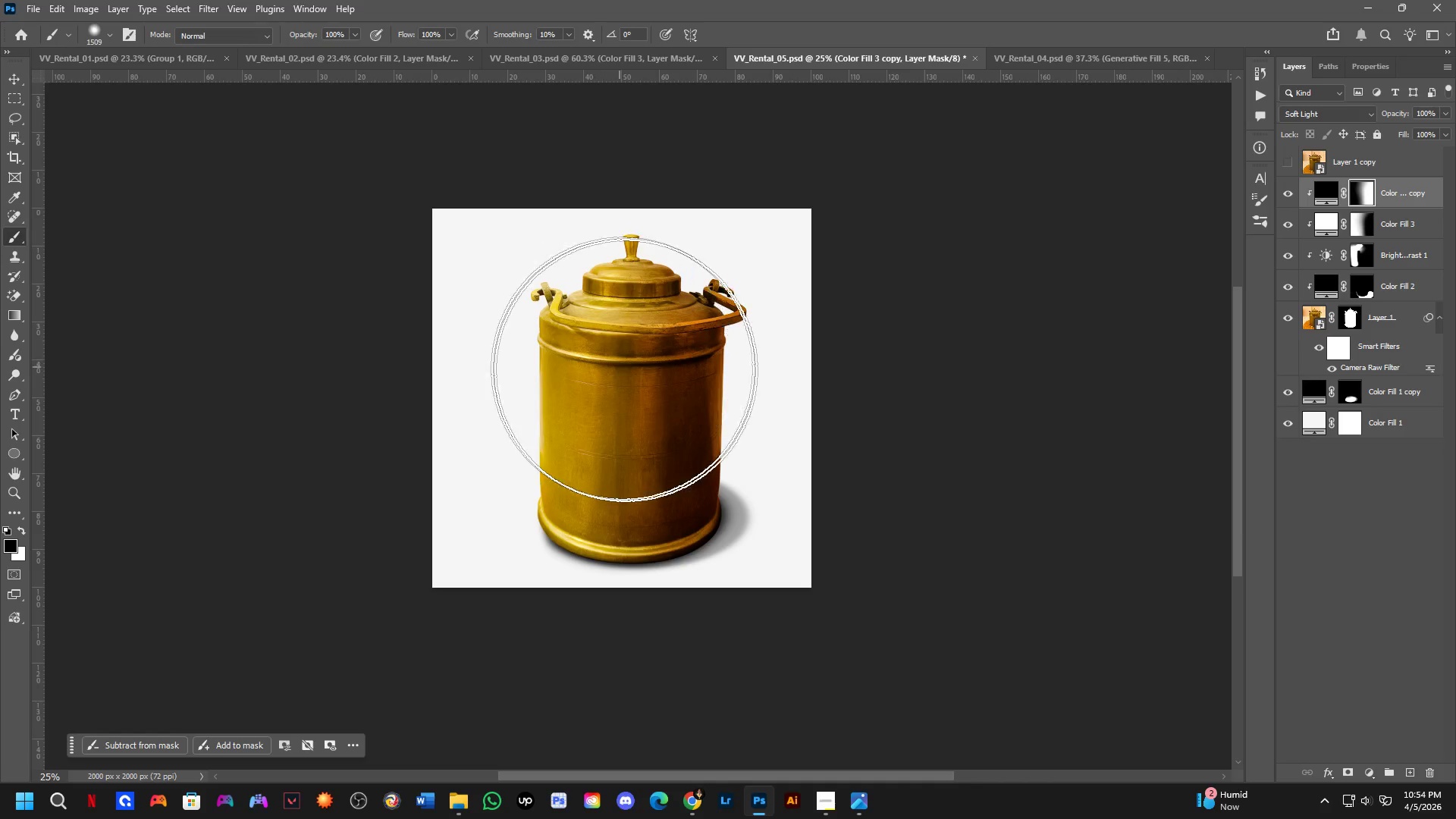 
hold_key(key=Space, duration=0.56)
 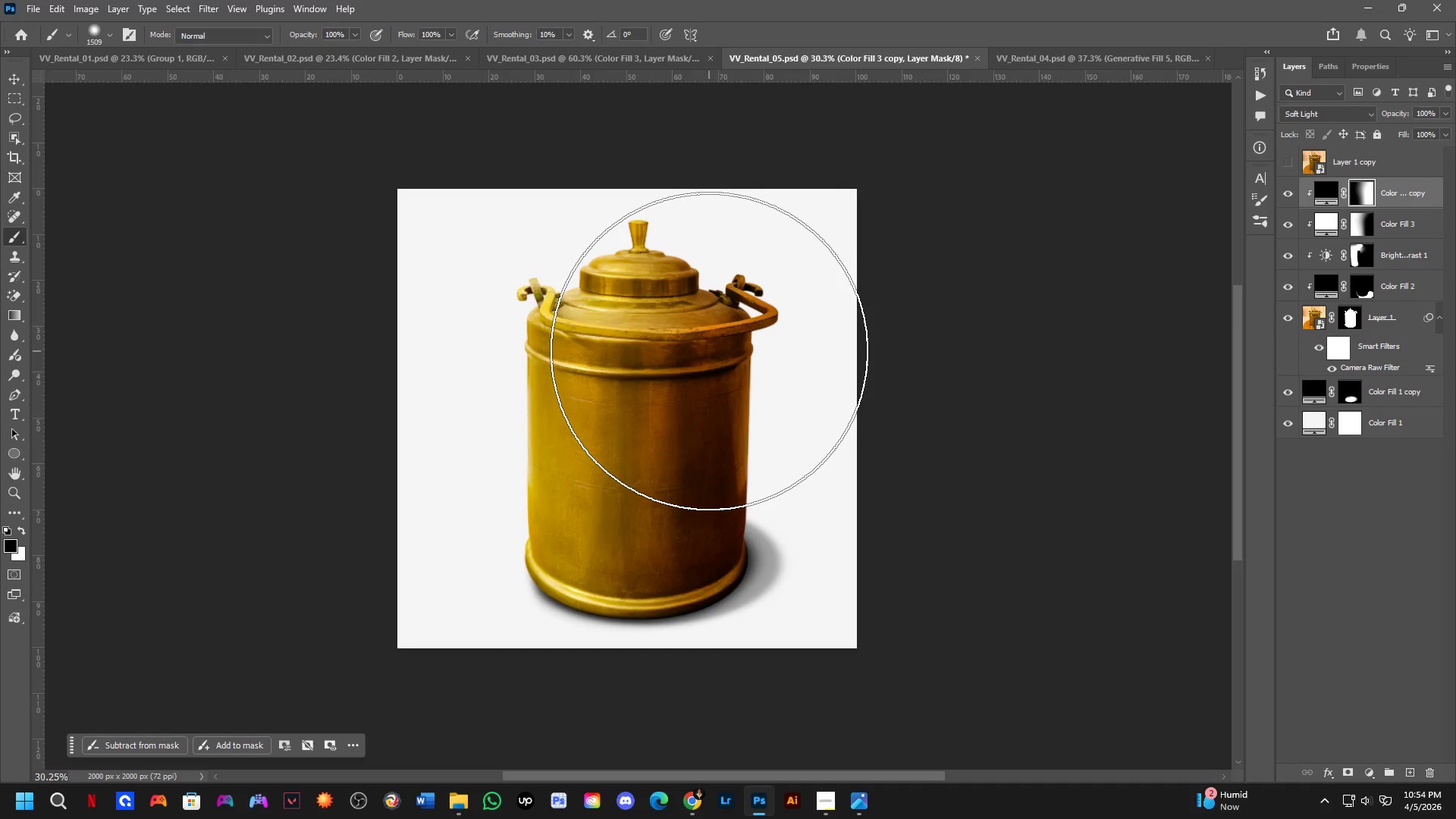 
left_click_drag(start_coordinate=[656, 394], to_coordinate=[669, 412])
 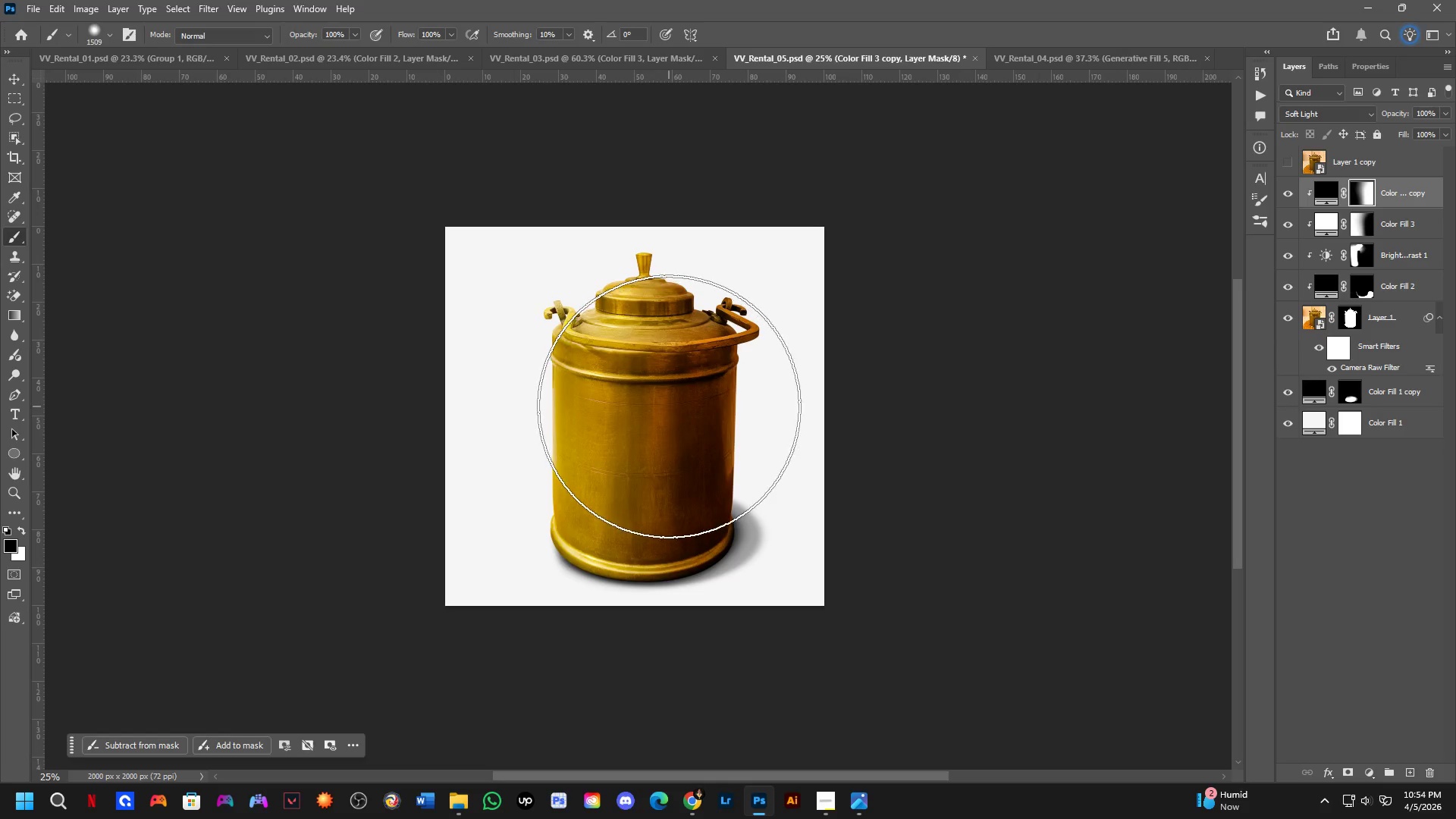 
scroll: coordinate [718, 346], scroll_direction: up, amount: 5.0
 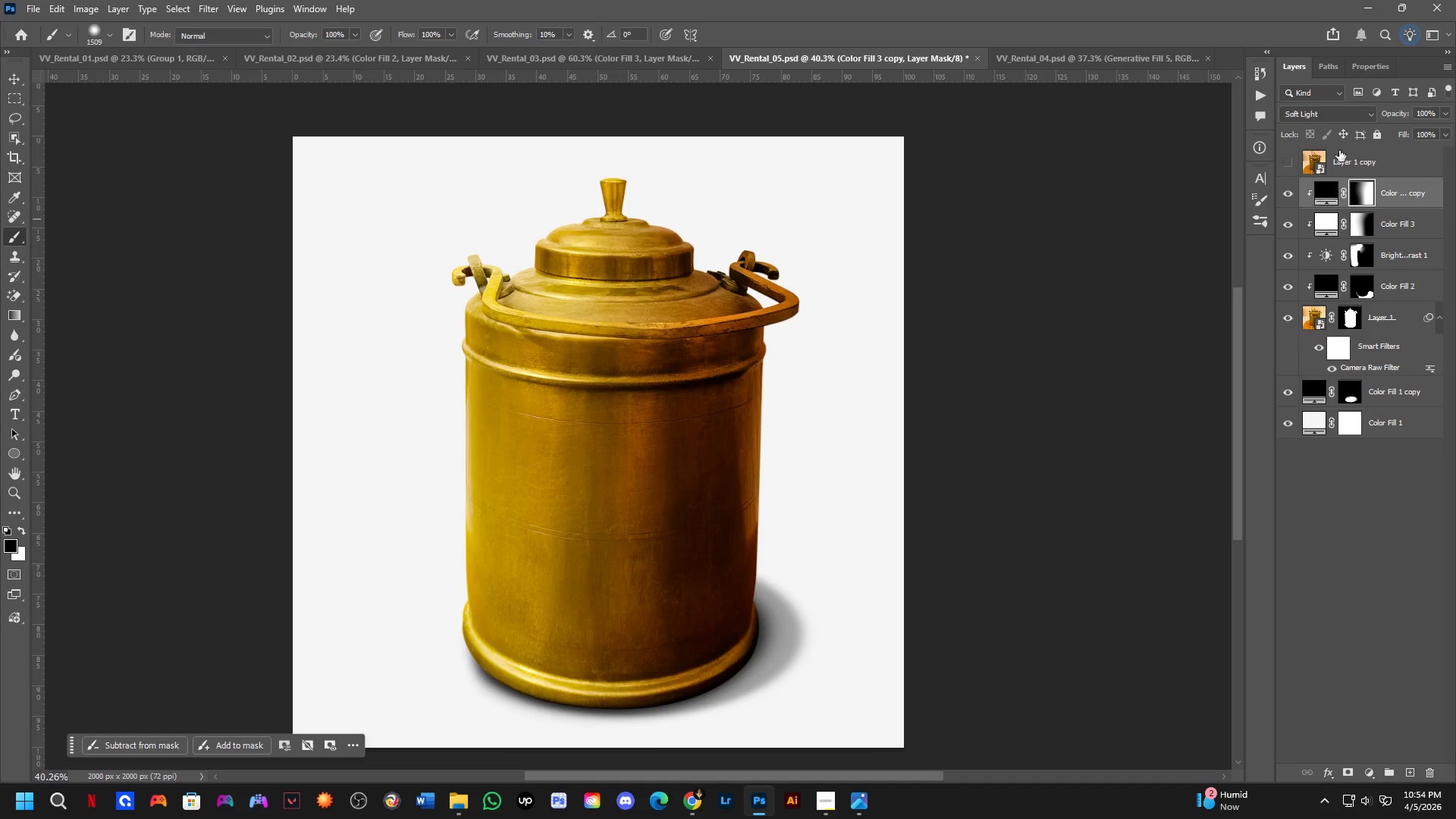 
left_click([1342, 112])
 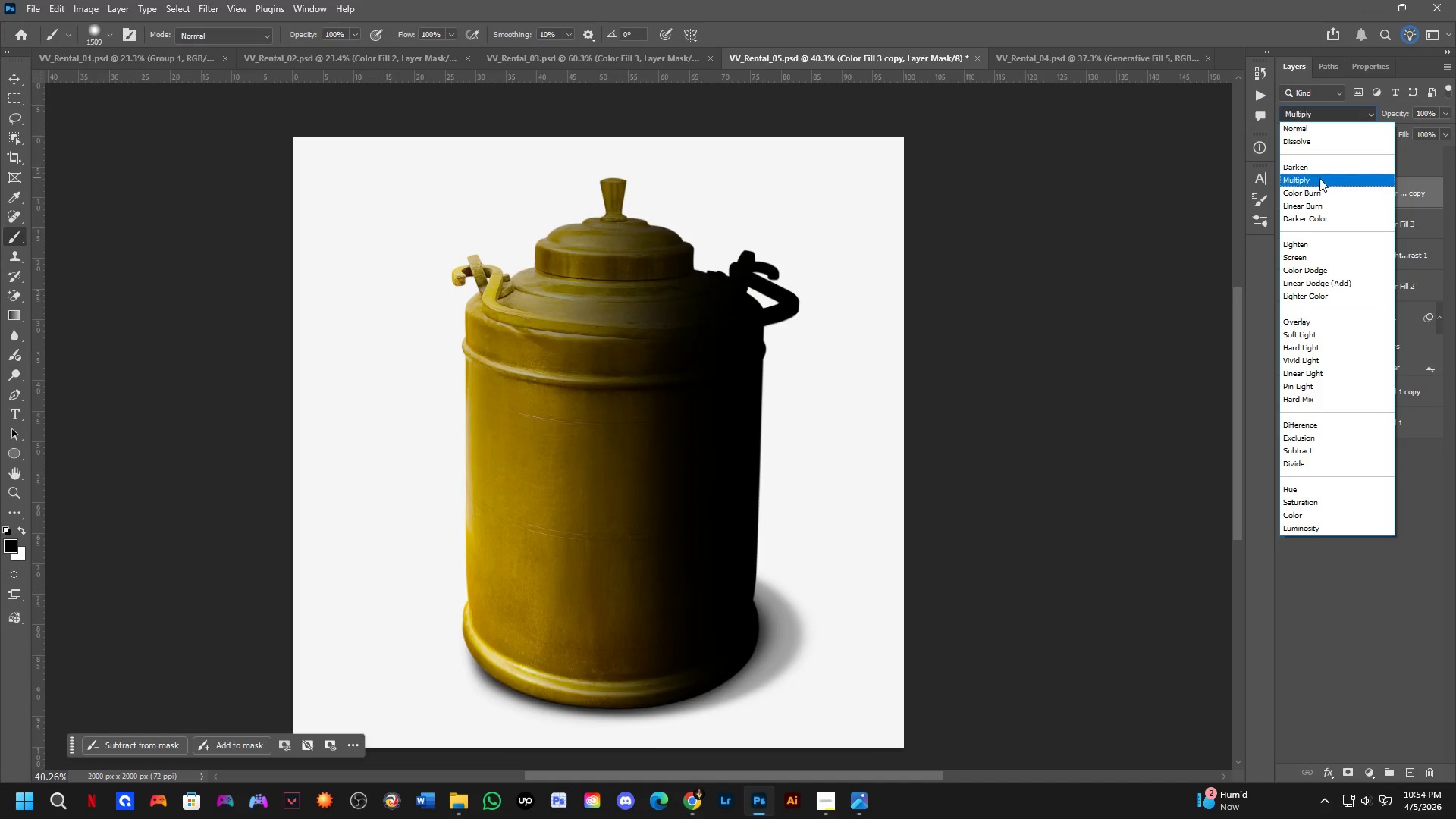 
left_click([1320, 178])
 